 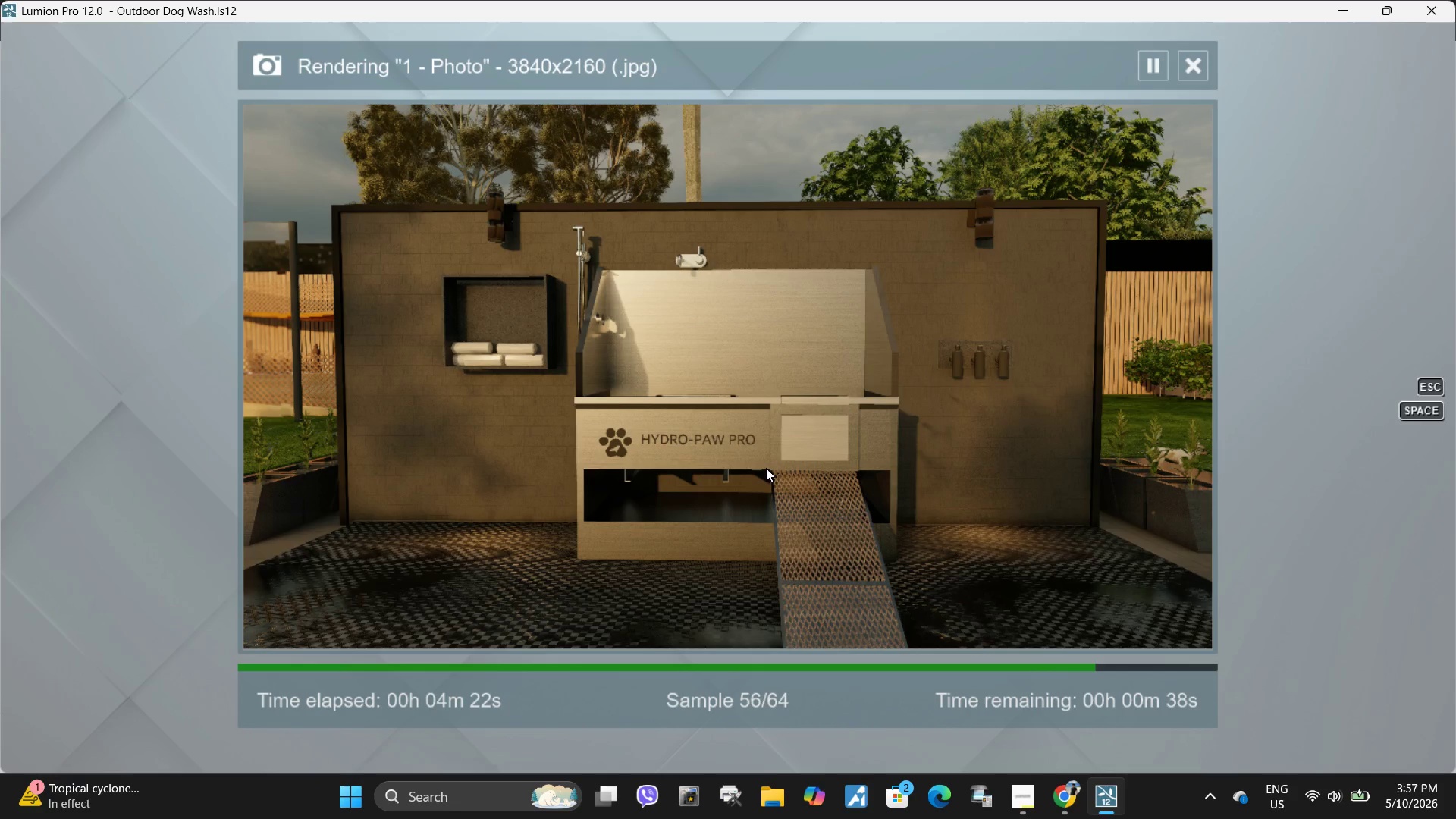 
left_click([823, 387])
 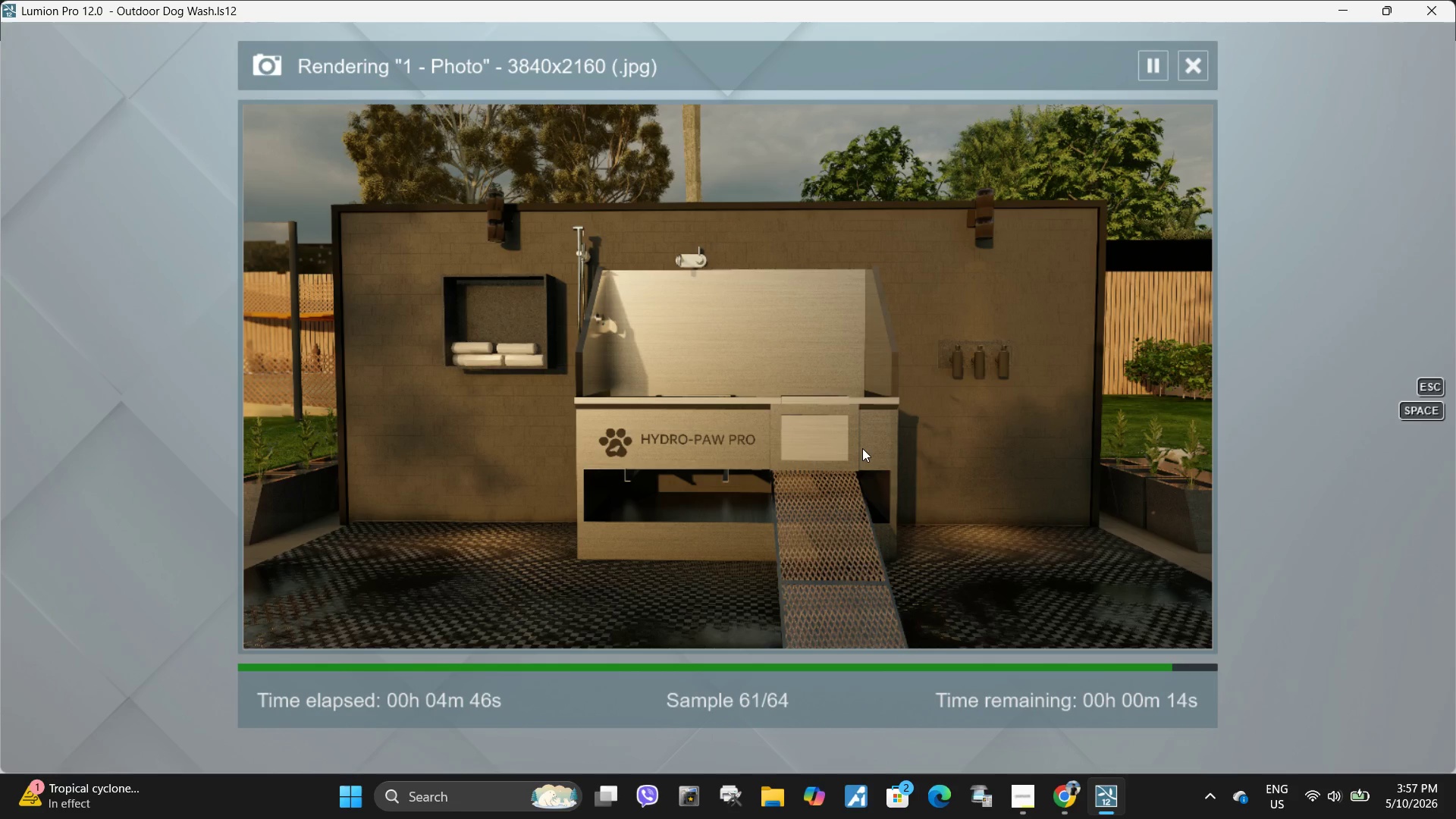 
wait(25.81)
 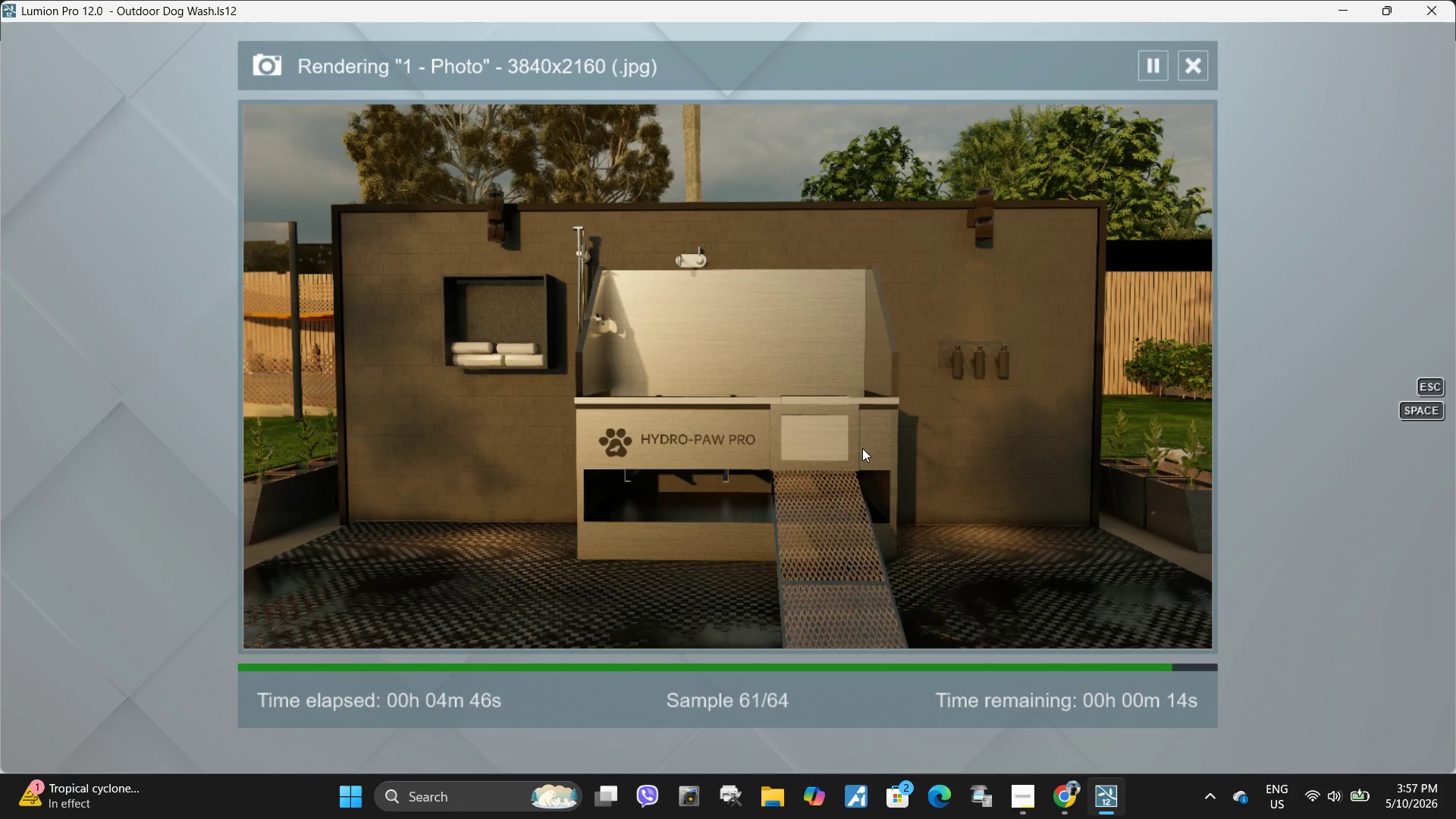 
left_click([785, 383])
 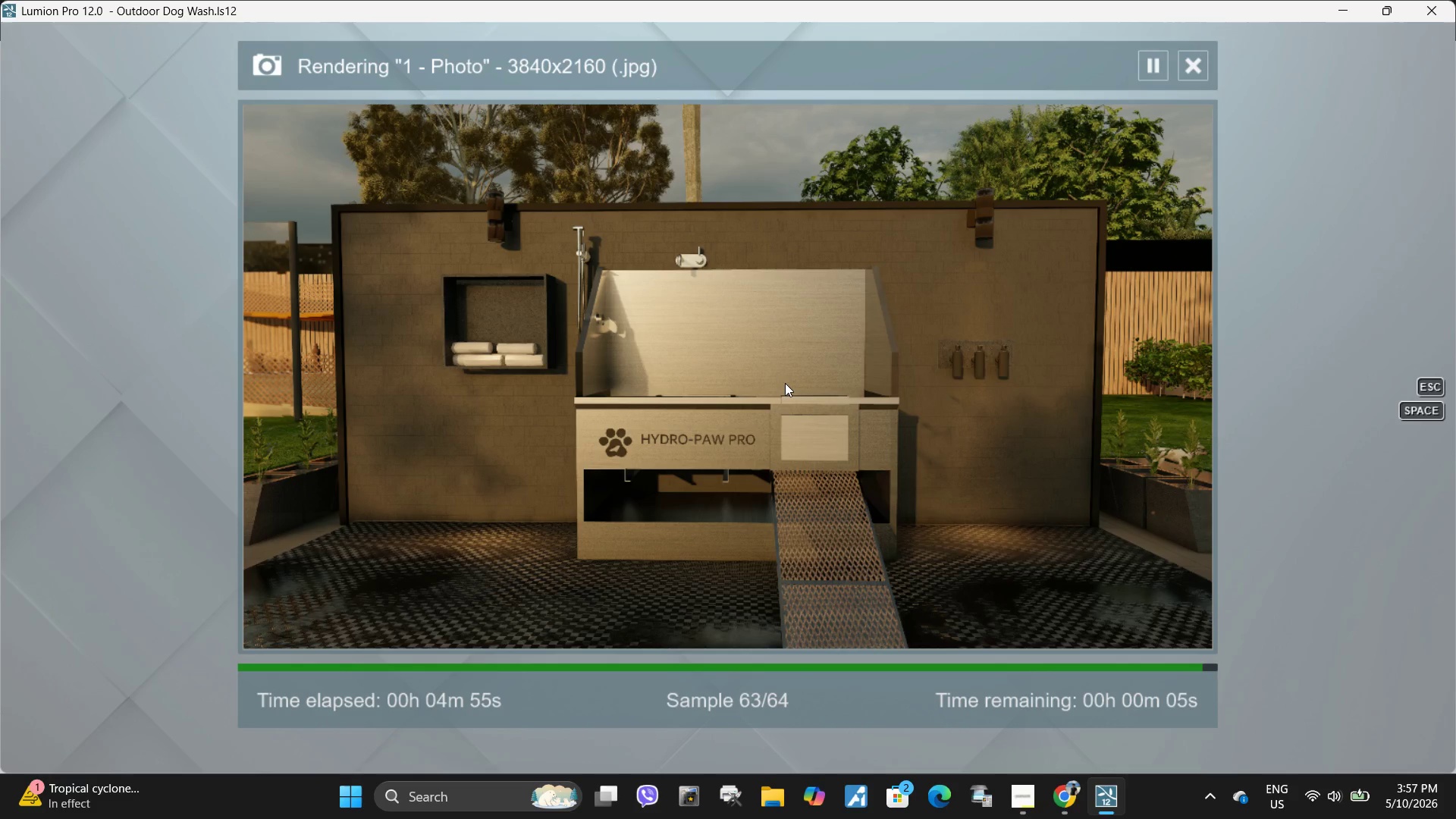 
wait(8.83)
 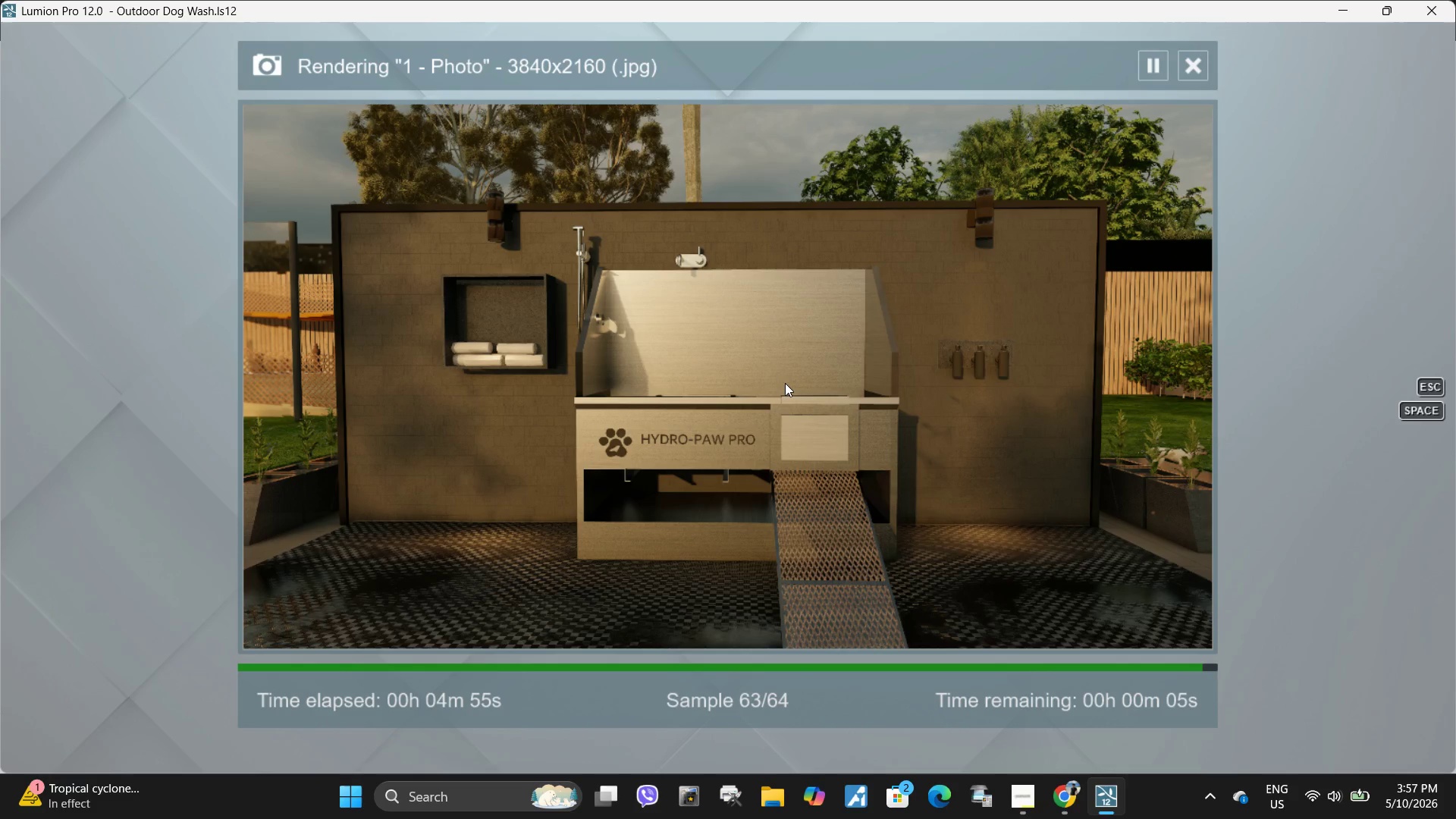 
left_click([1051, 615])
 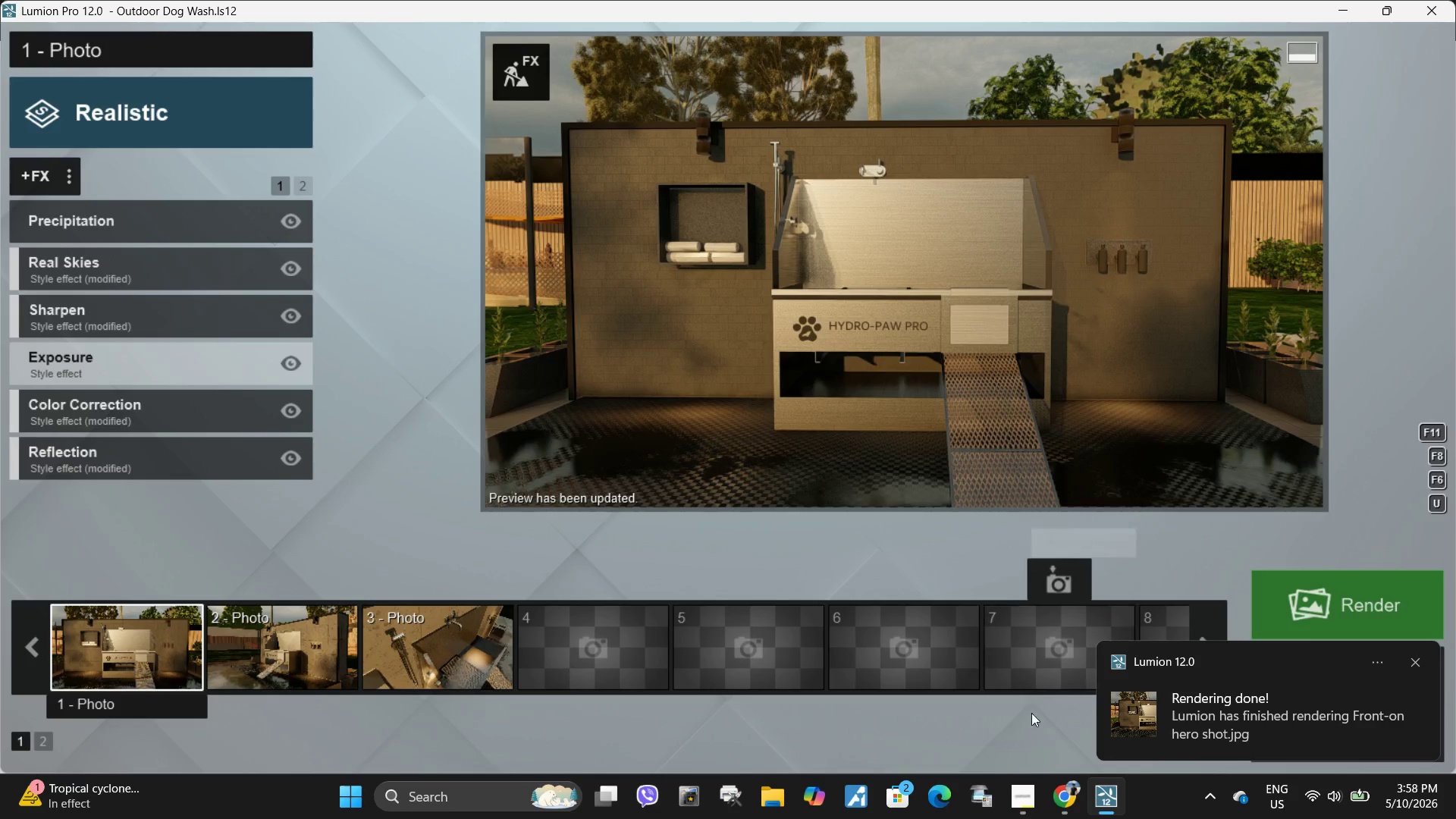 
wait(9.84)
 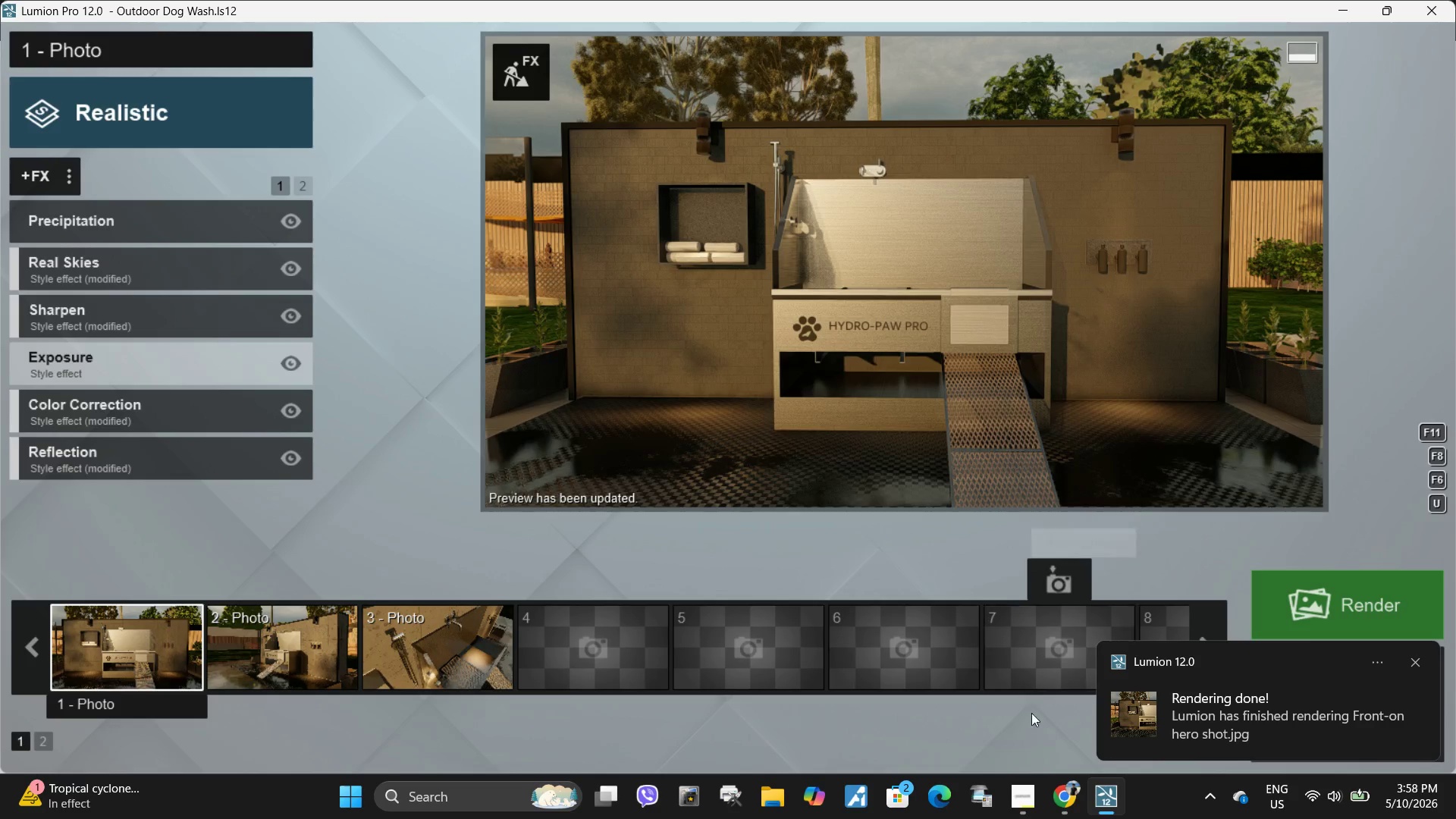 
left_click([304, 648])
 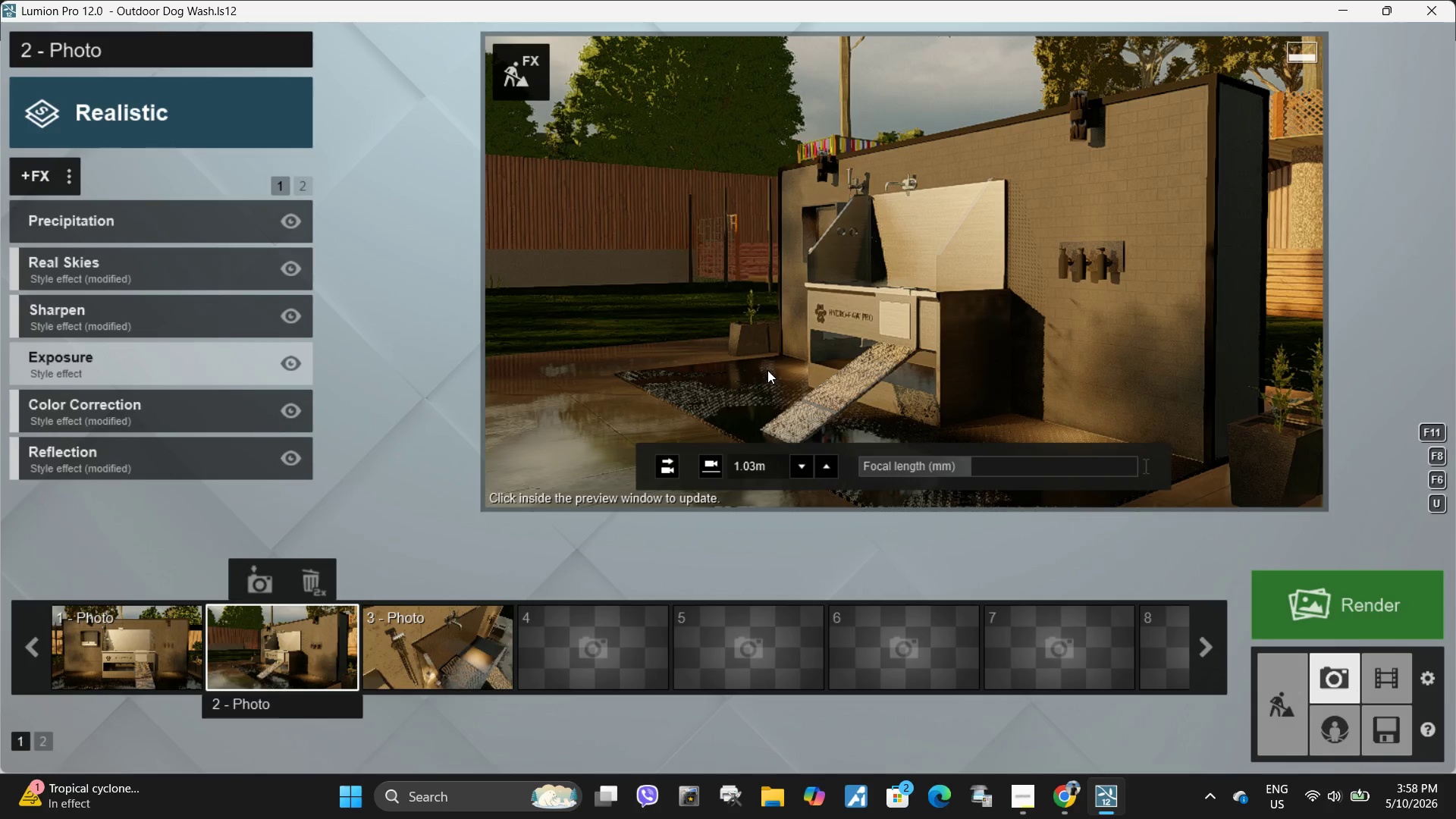 
left_click([803, 347])
 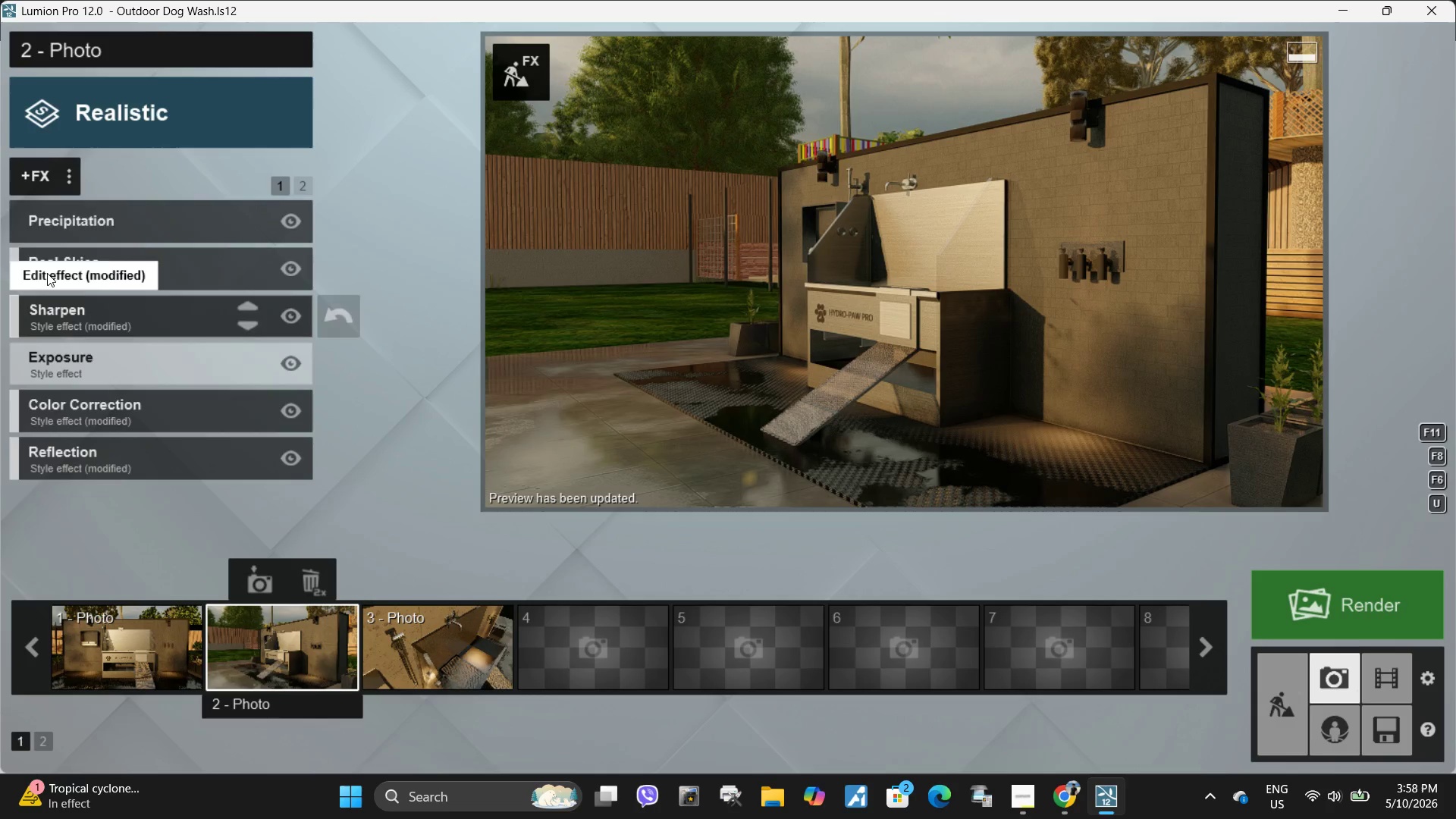 
wait(6.73)
 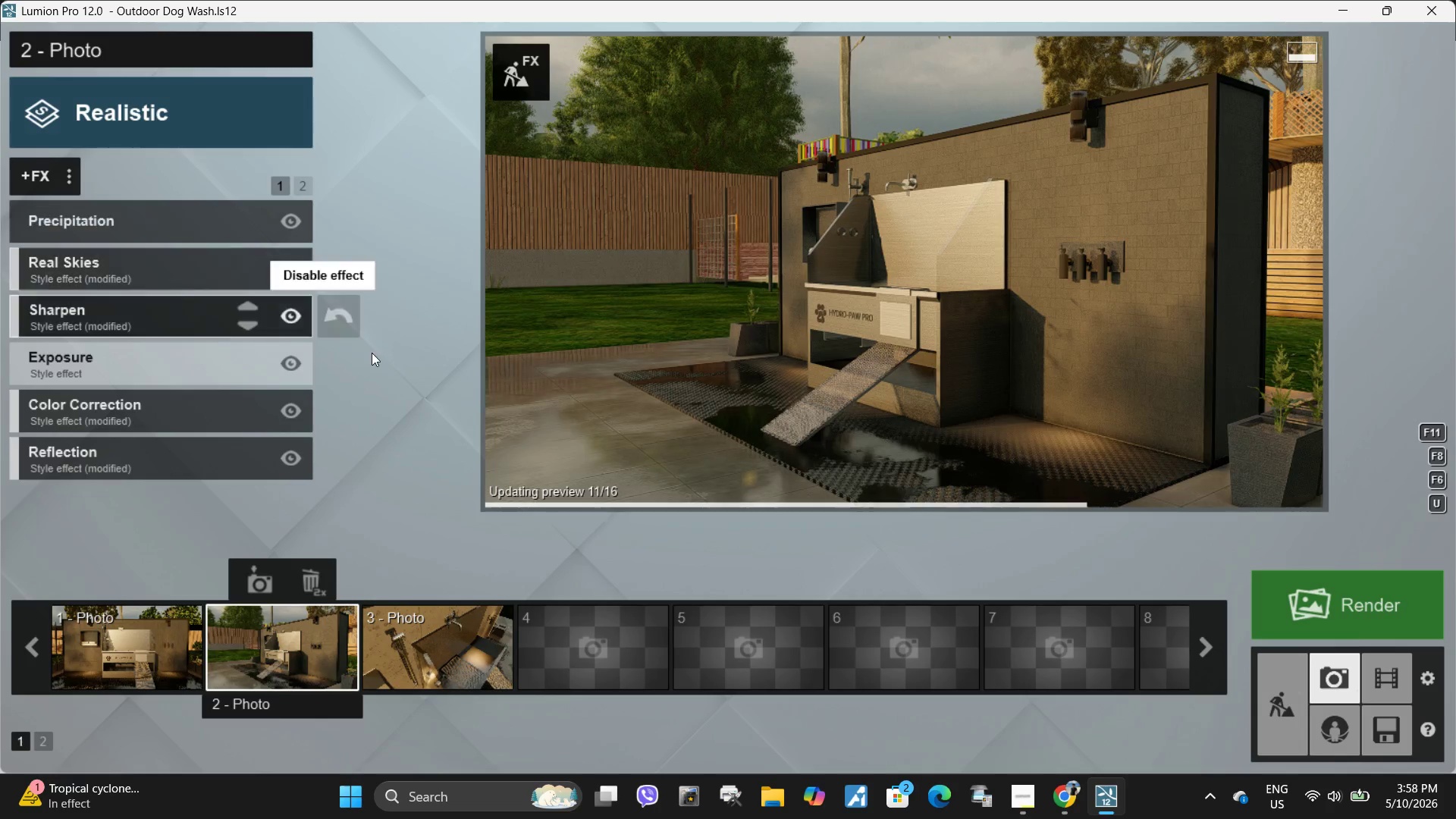 
left_click([118, 270])
 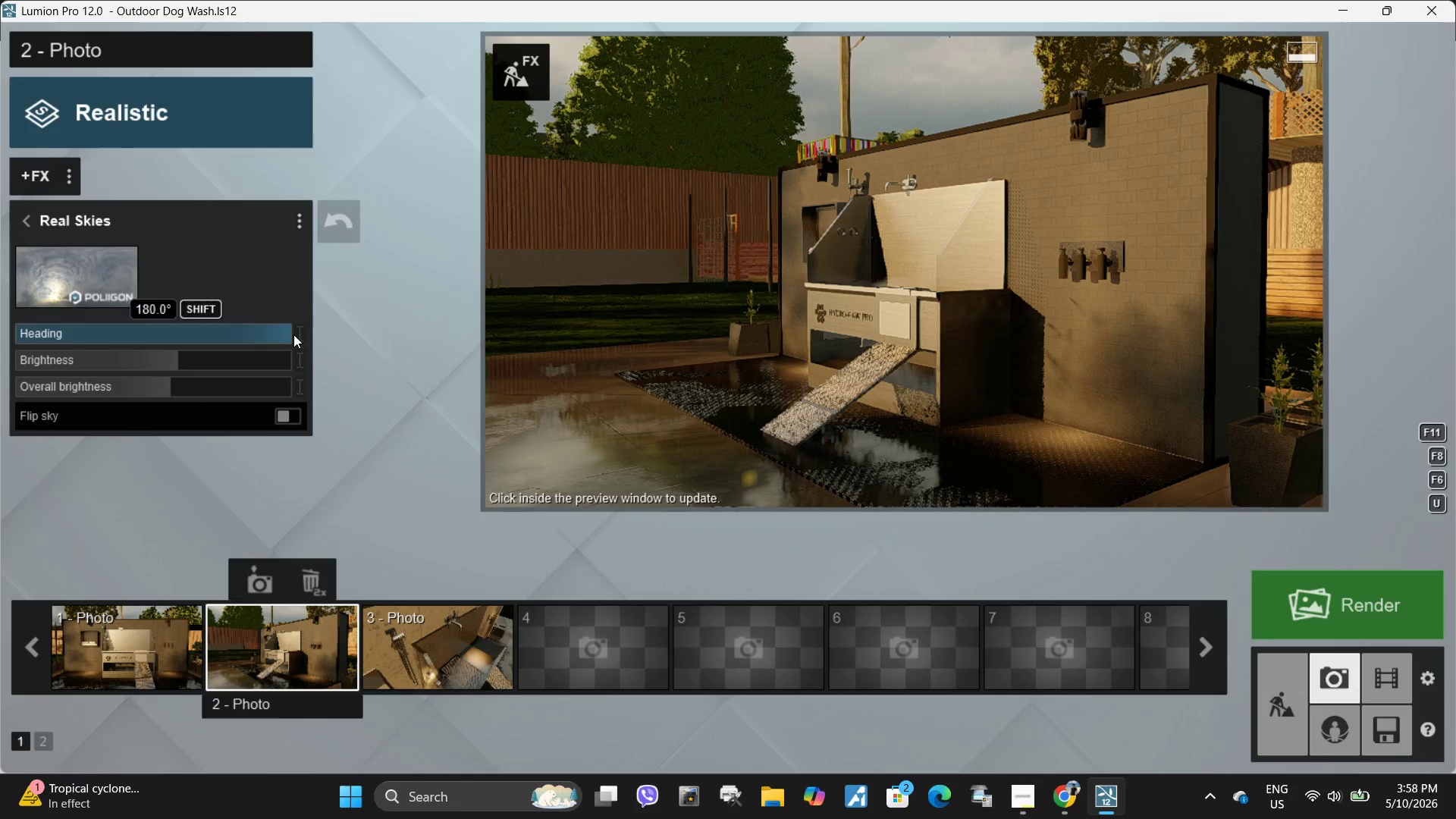 
left_click_drag(start_coordinate=[286, 333], to_coordinate=[0, 334])
 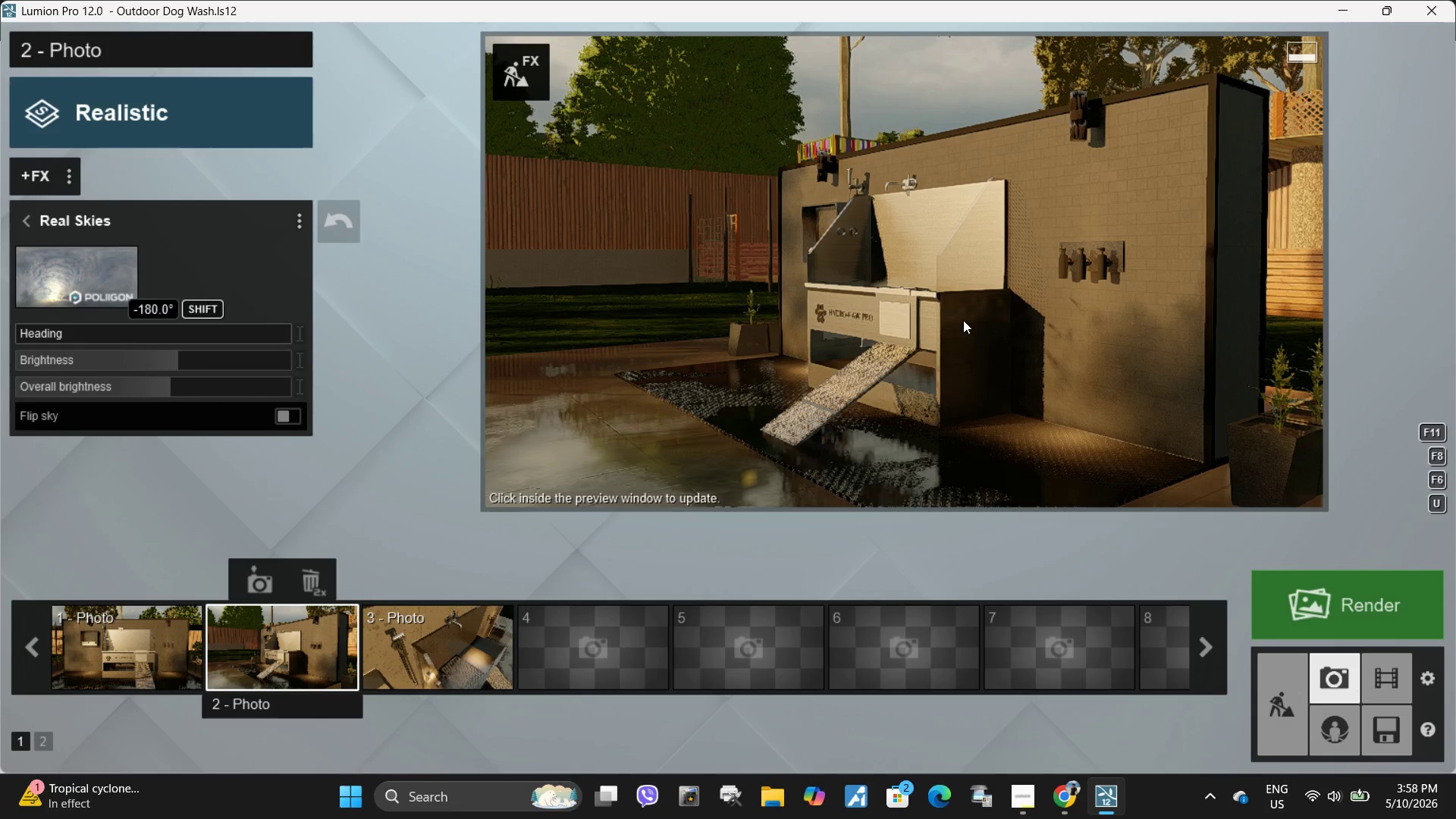 
left_click([963, 320])
 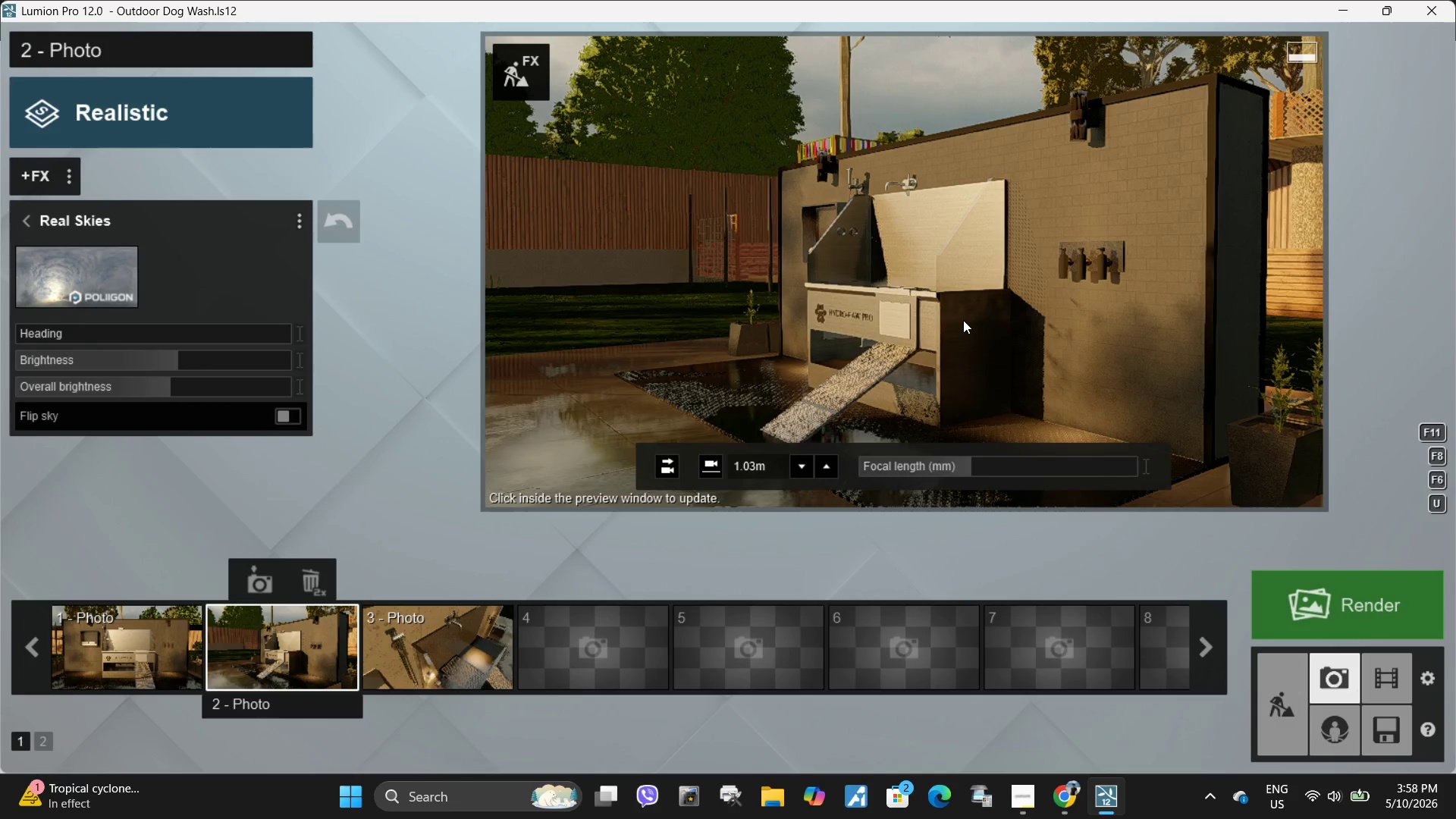 
left_click([963, 320])
 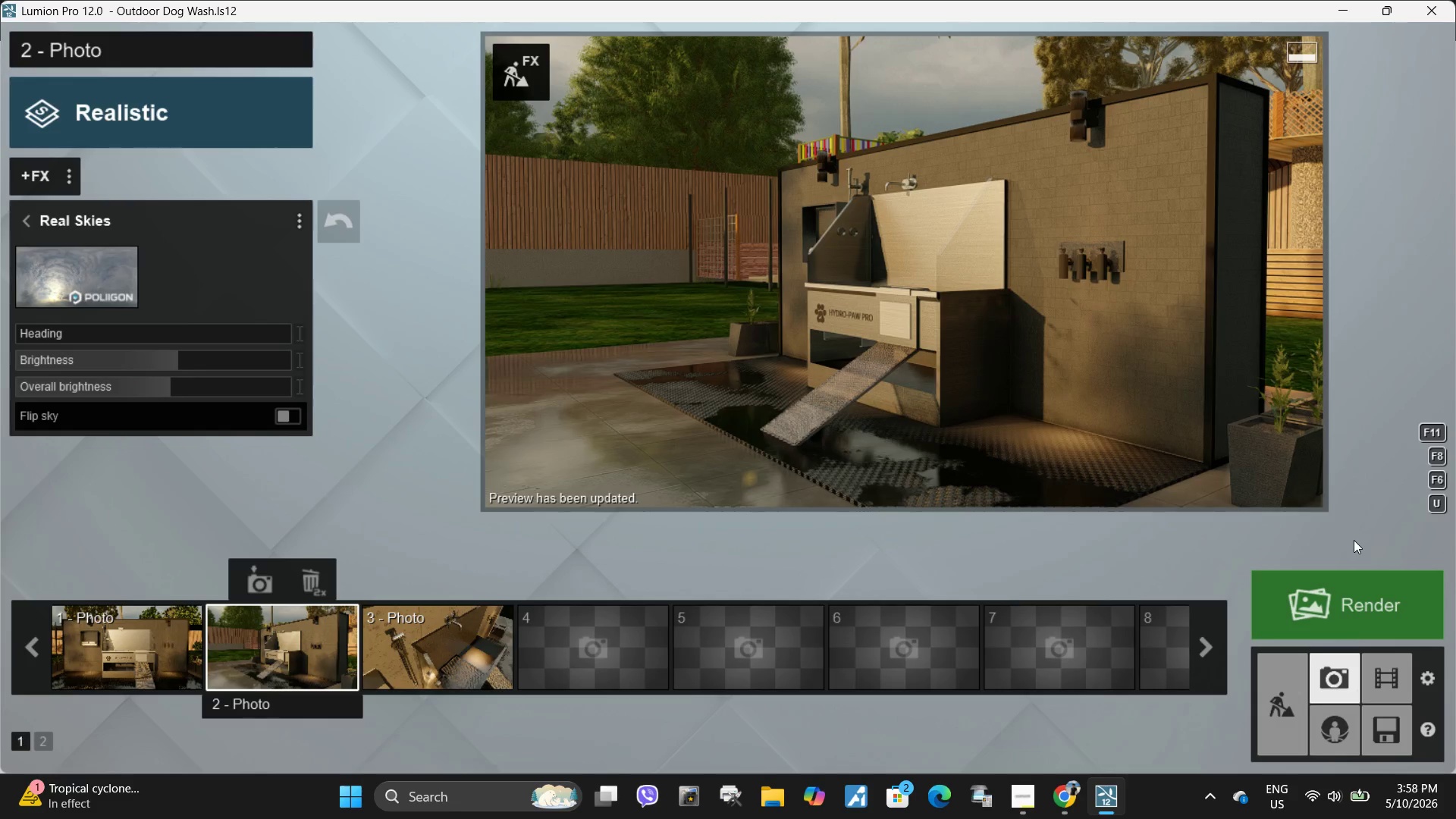 
wait(8.08)
 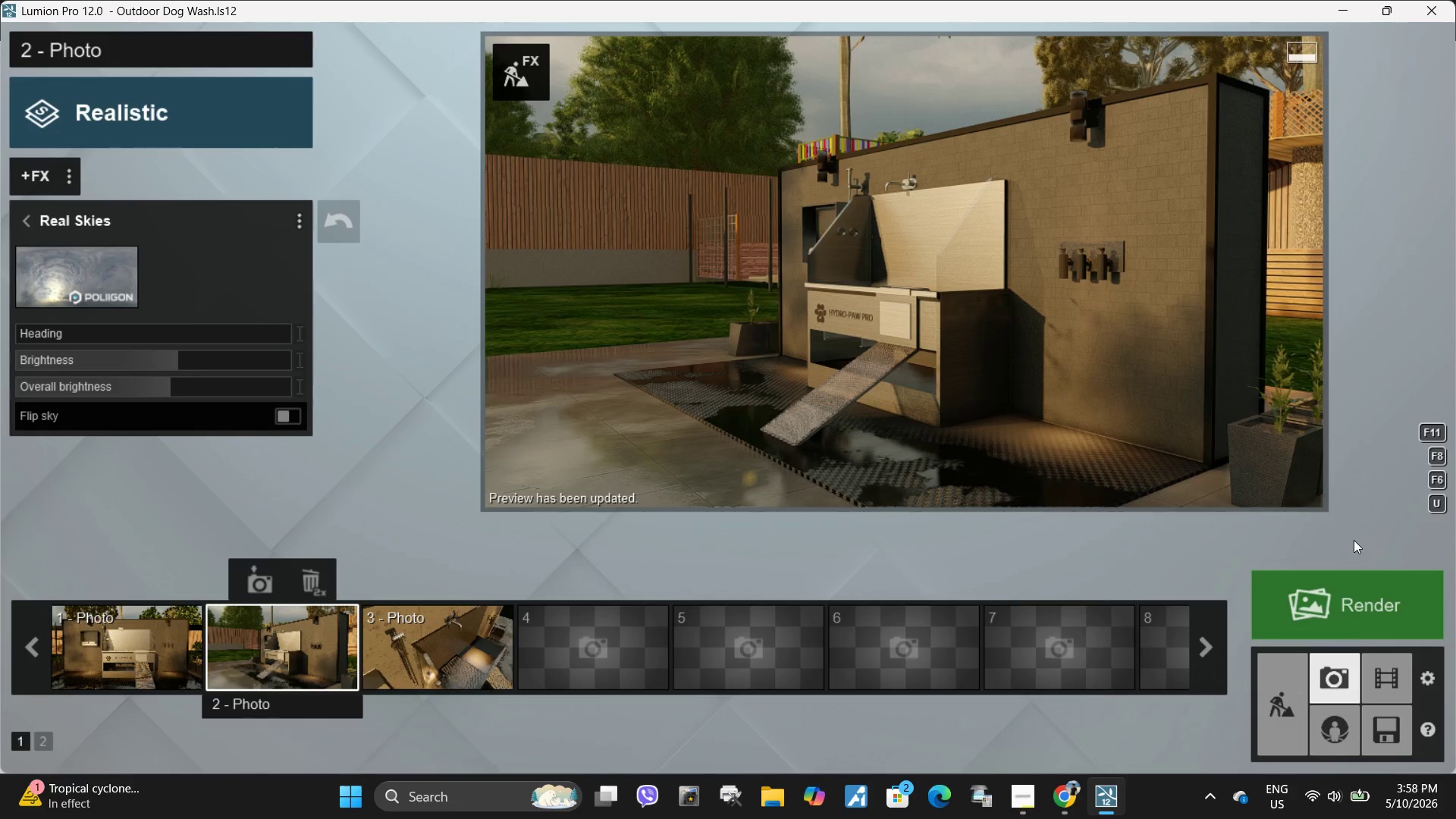 
left_click([888, 347])
 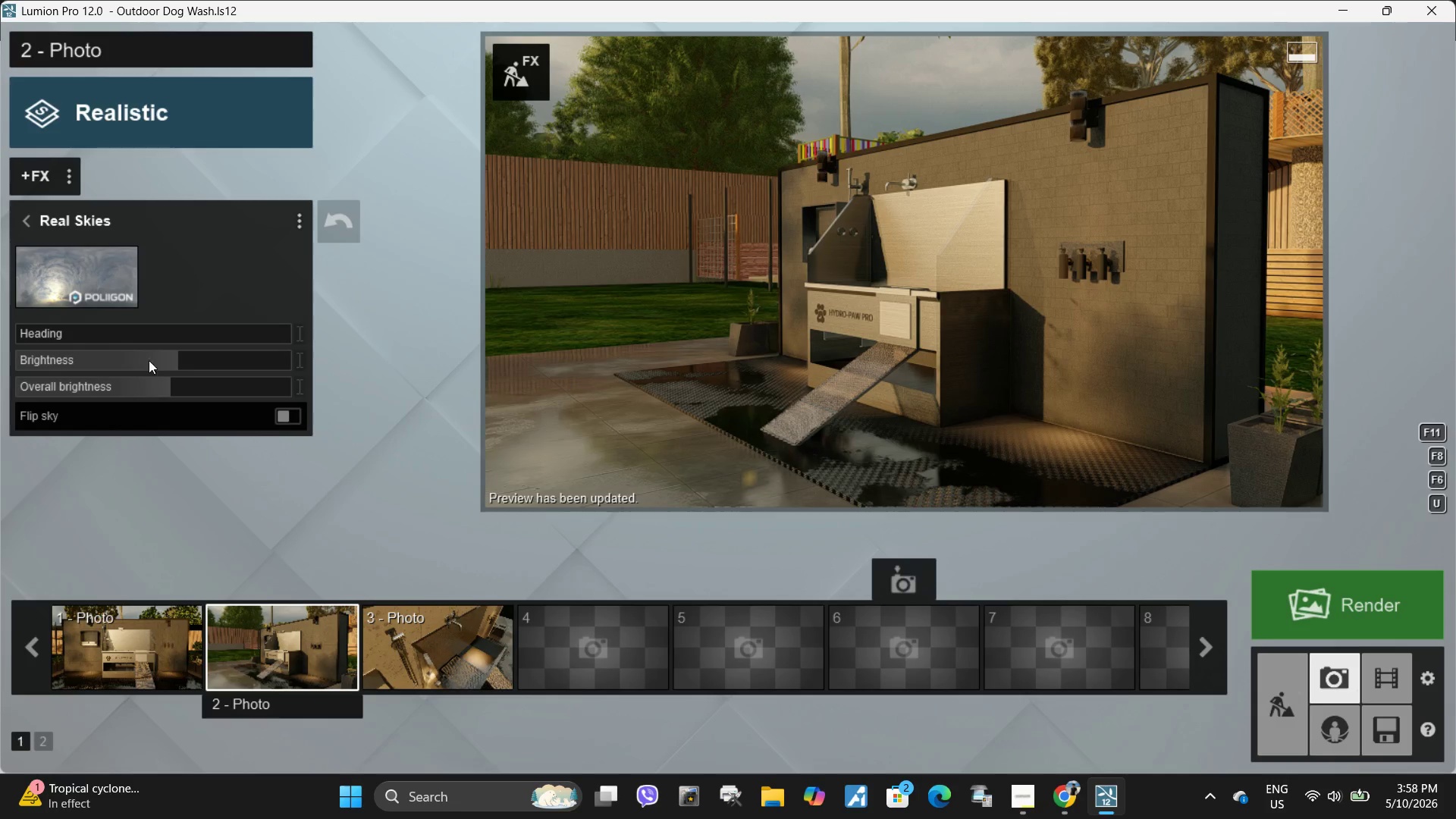 
left_click_drag(start_coordinate=[108, 335], to_coordinate=[275, 337])
 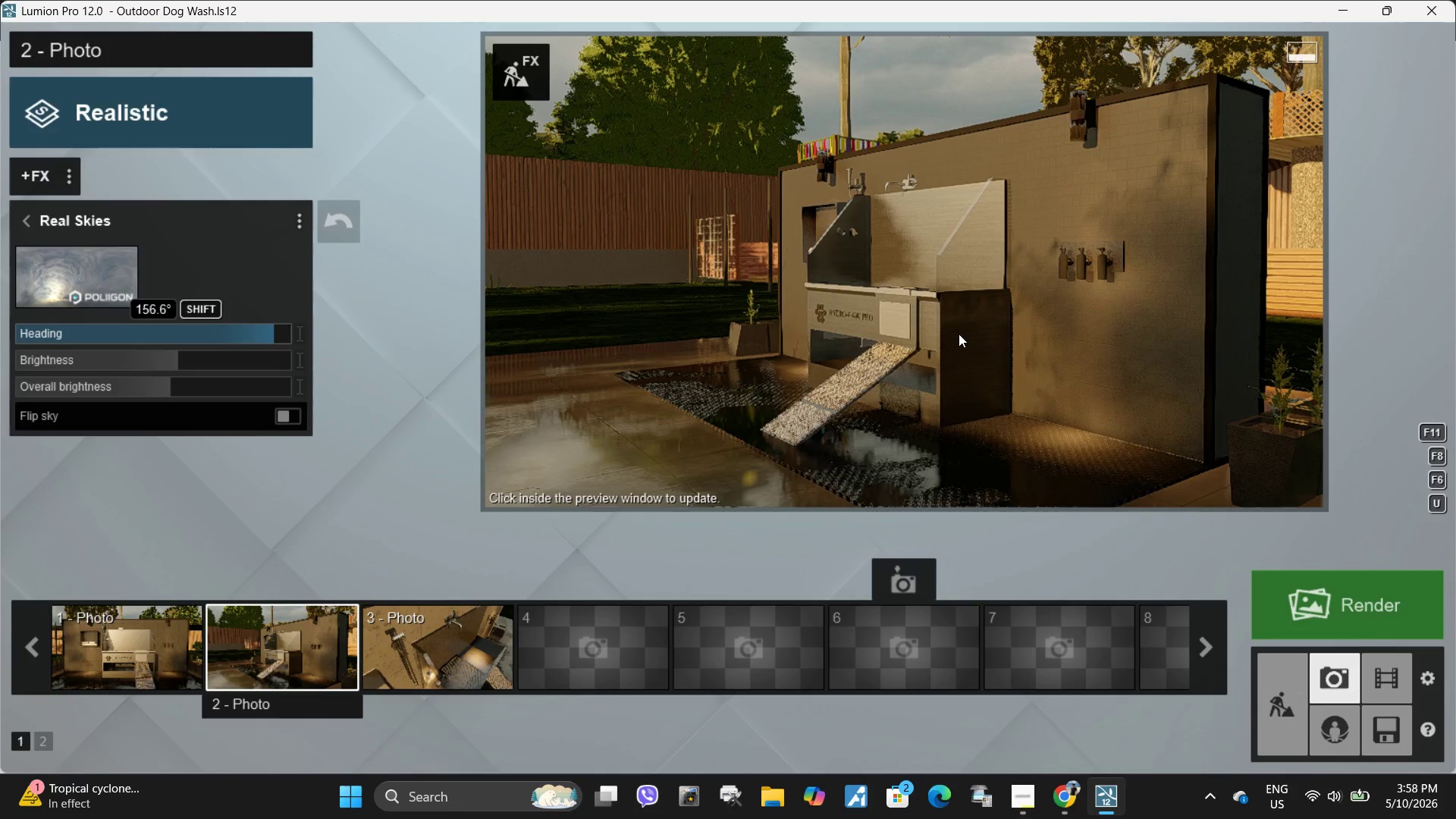 
left_click([959, 334])
 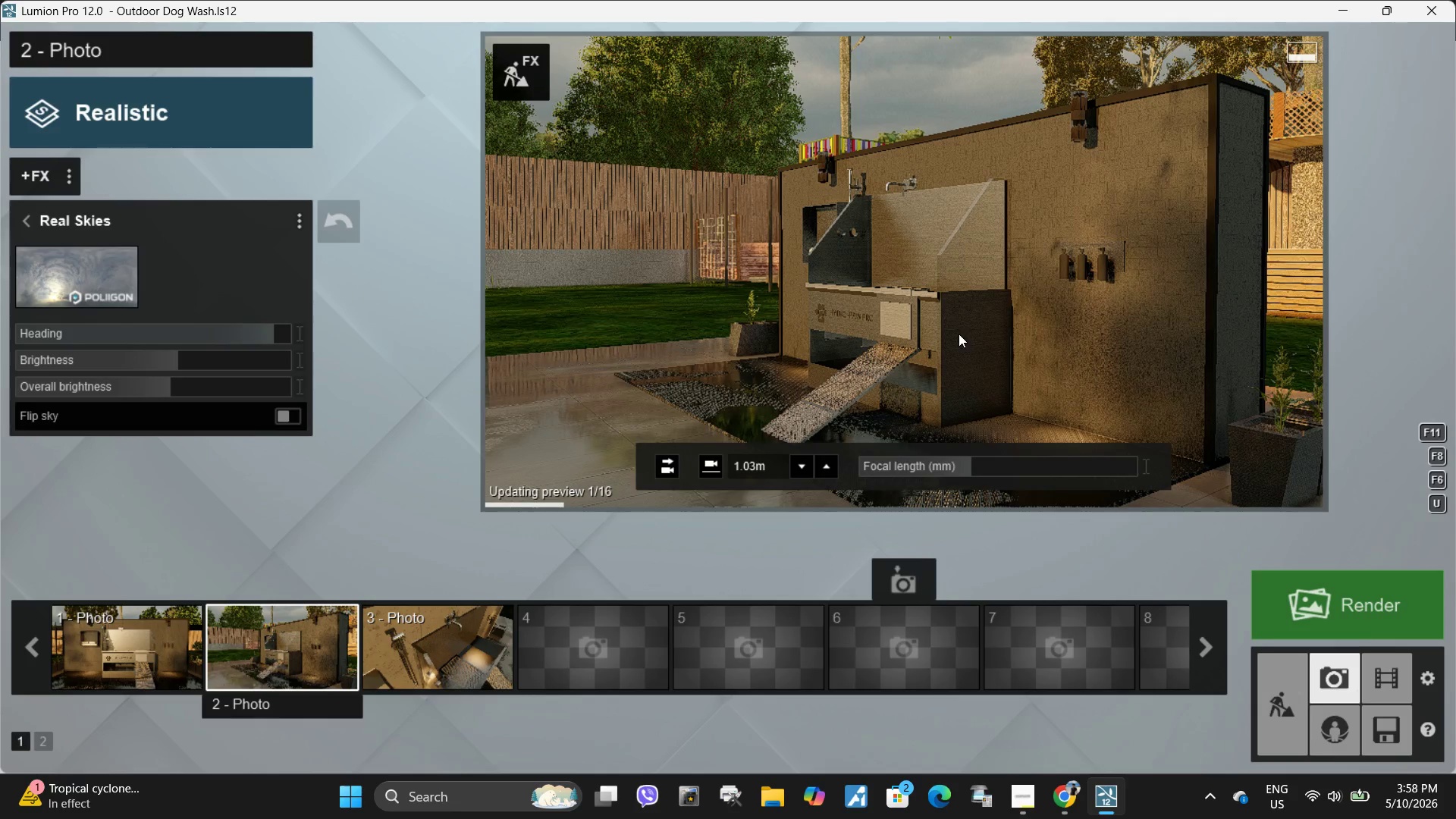 
left_click([959, 334])
 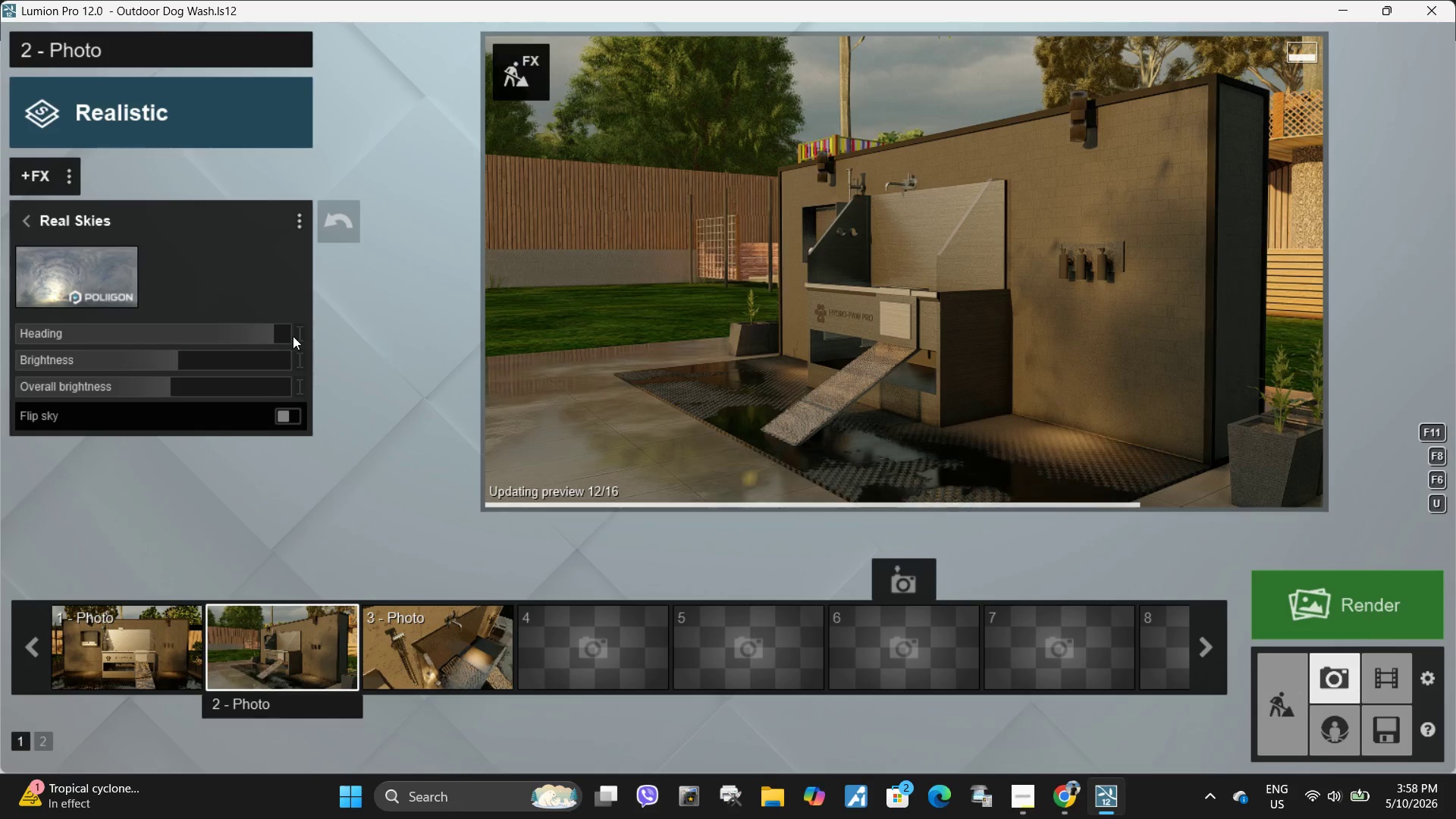 
left_click_drag(start_coordinate=[274, 334], to_coordinate=[420, 365])
 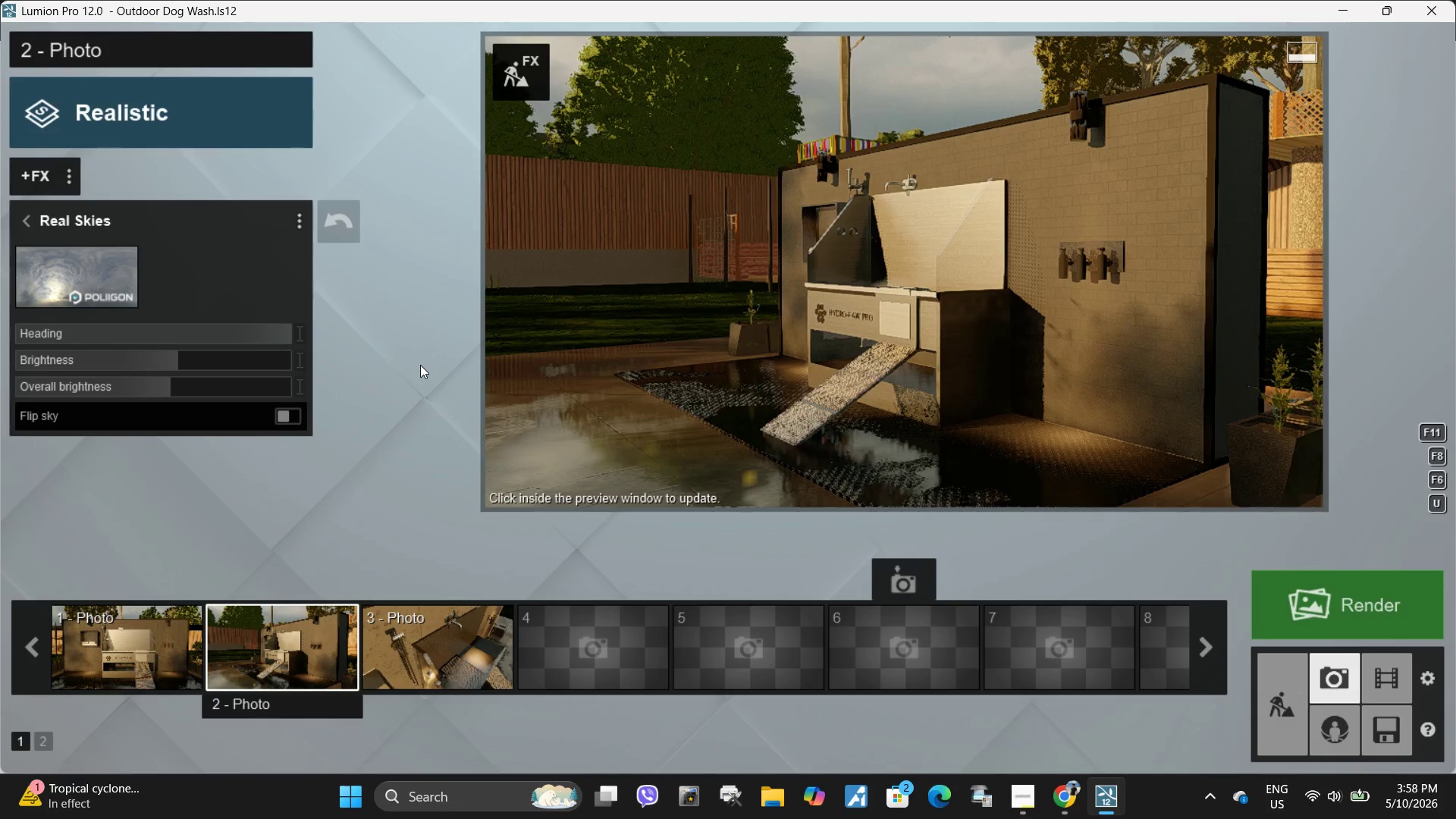 
hold_key(key=CapsLock, duration=1.52)
 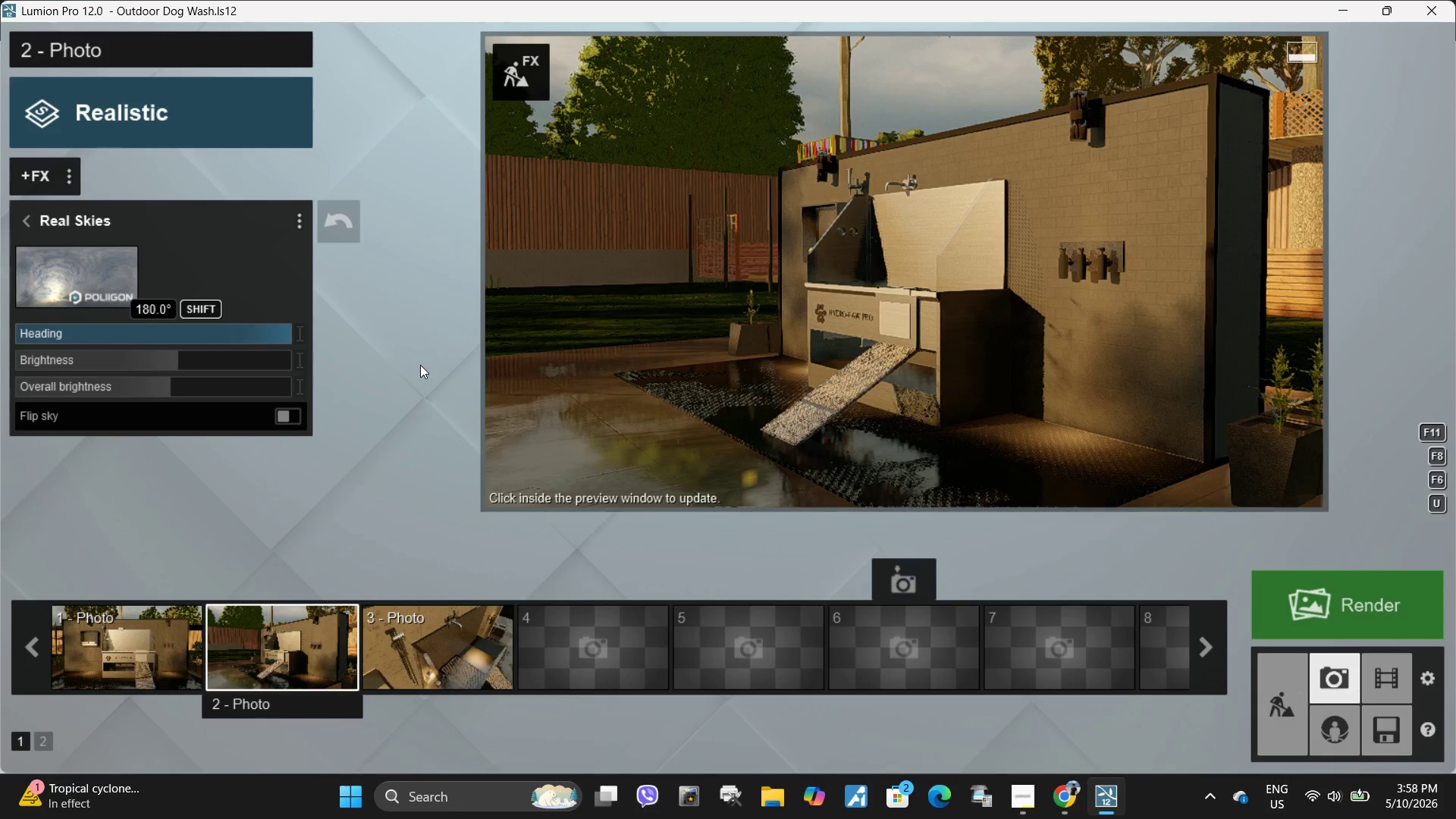 
hold_key(key=CapsLock, duration=0.34)
 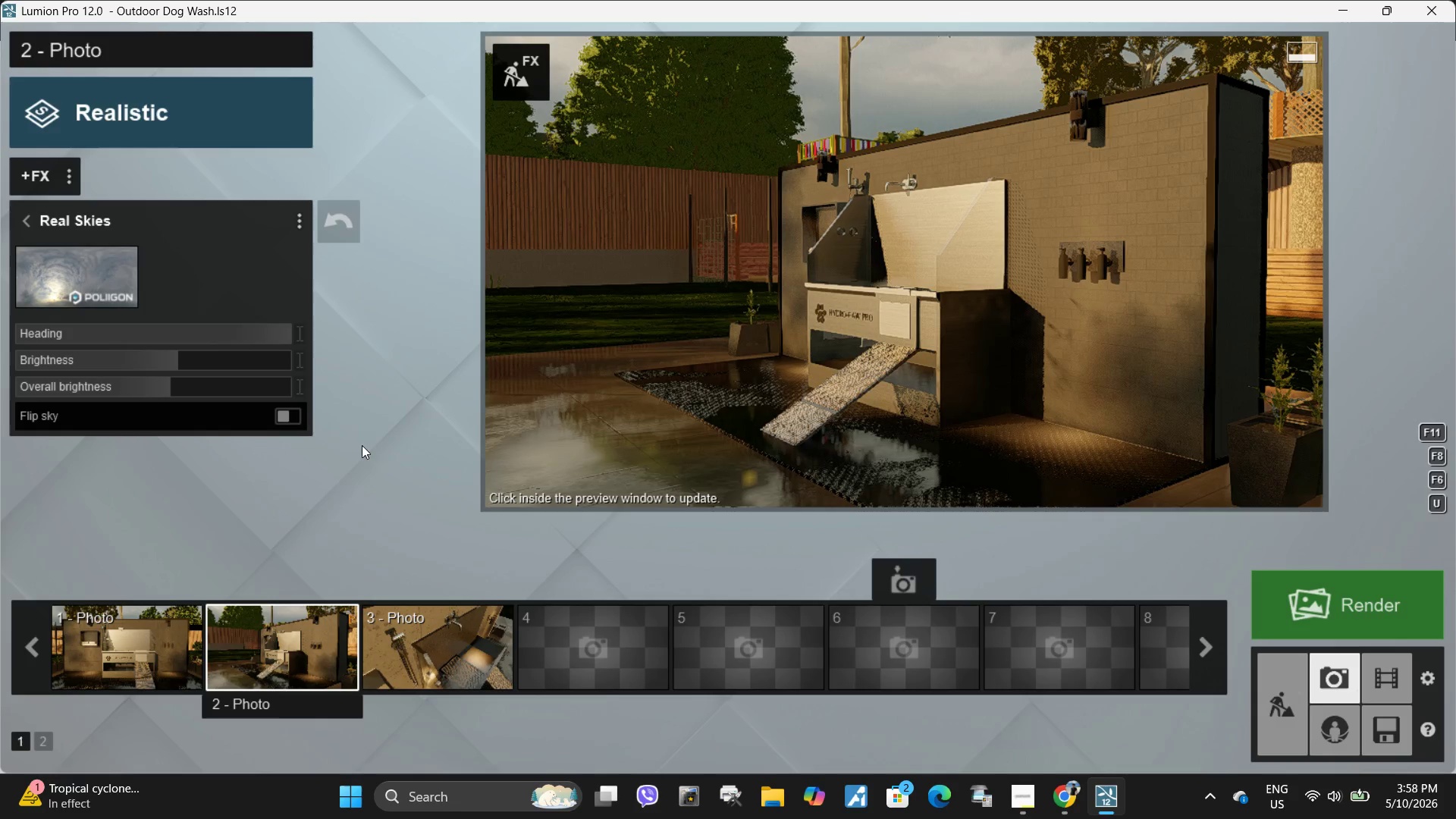 
left_click_drag(start_coordinate=[284, 333], to_coordinate=[312, 336])
 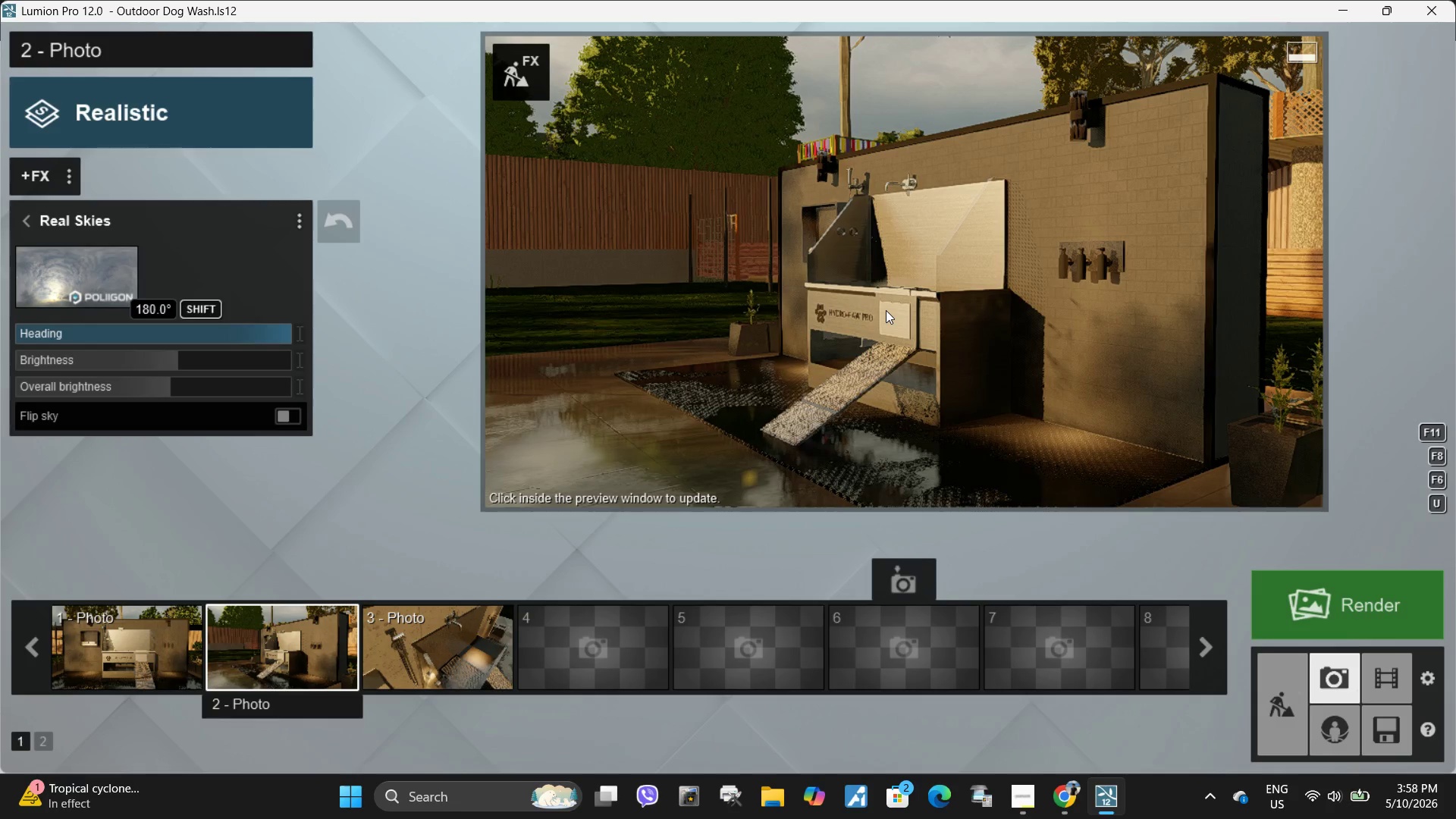 
double_click([886, 310])
 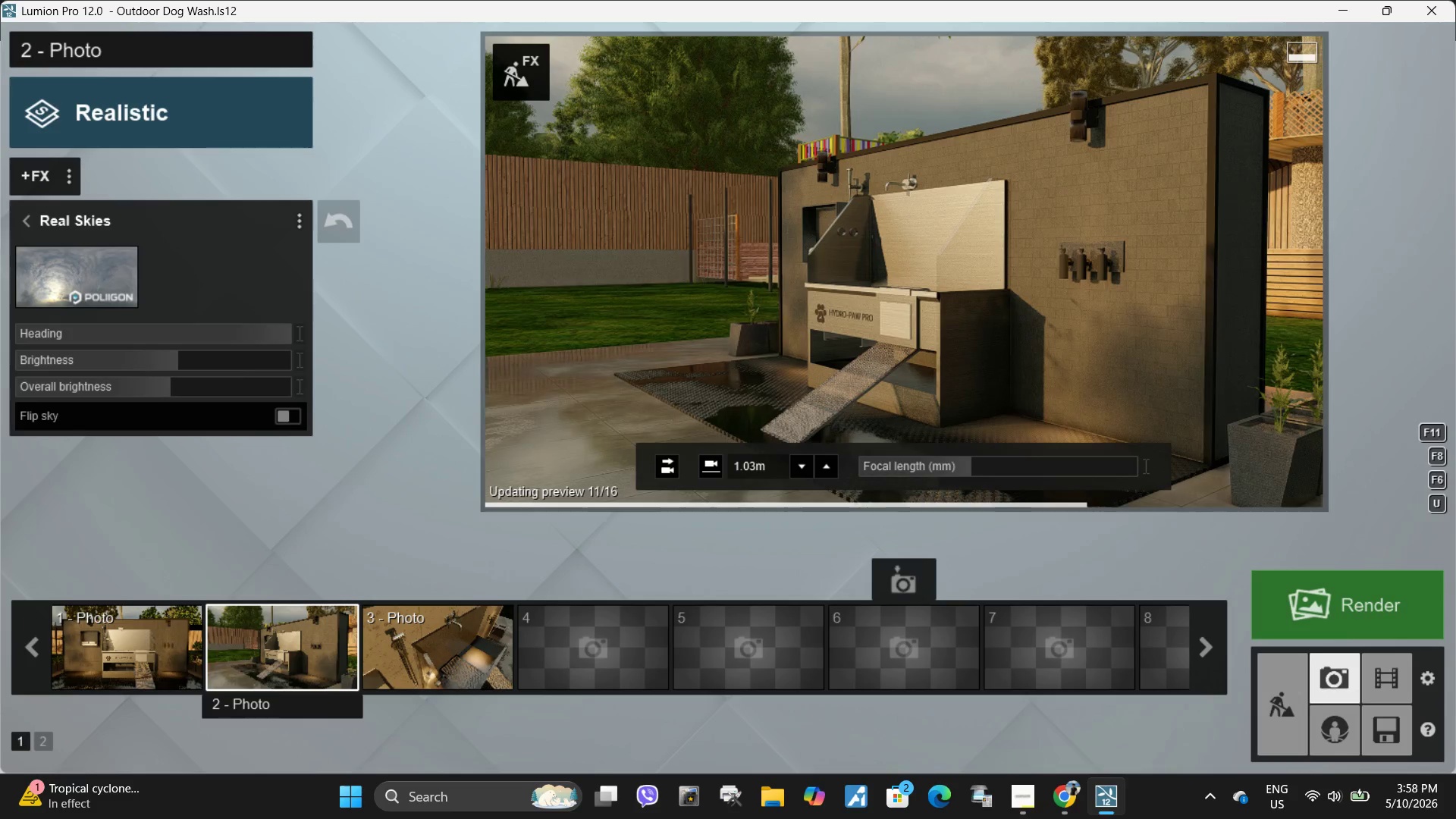 
type(ddaaada)
 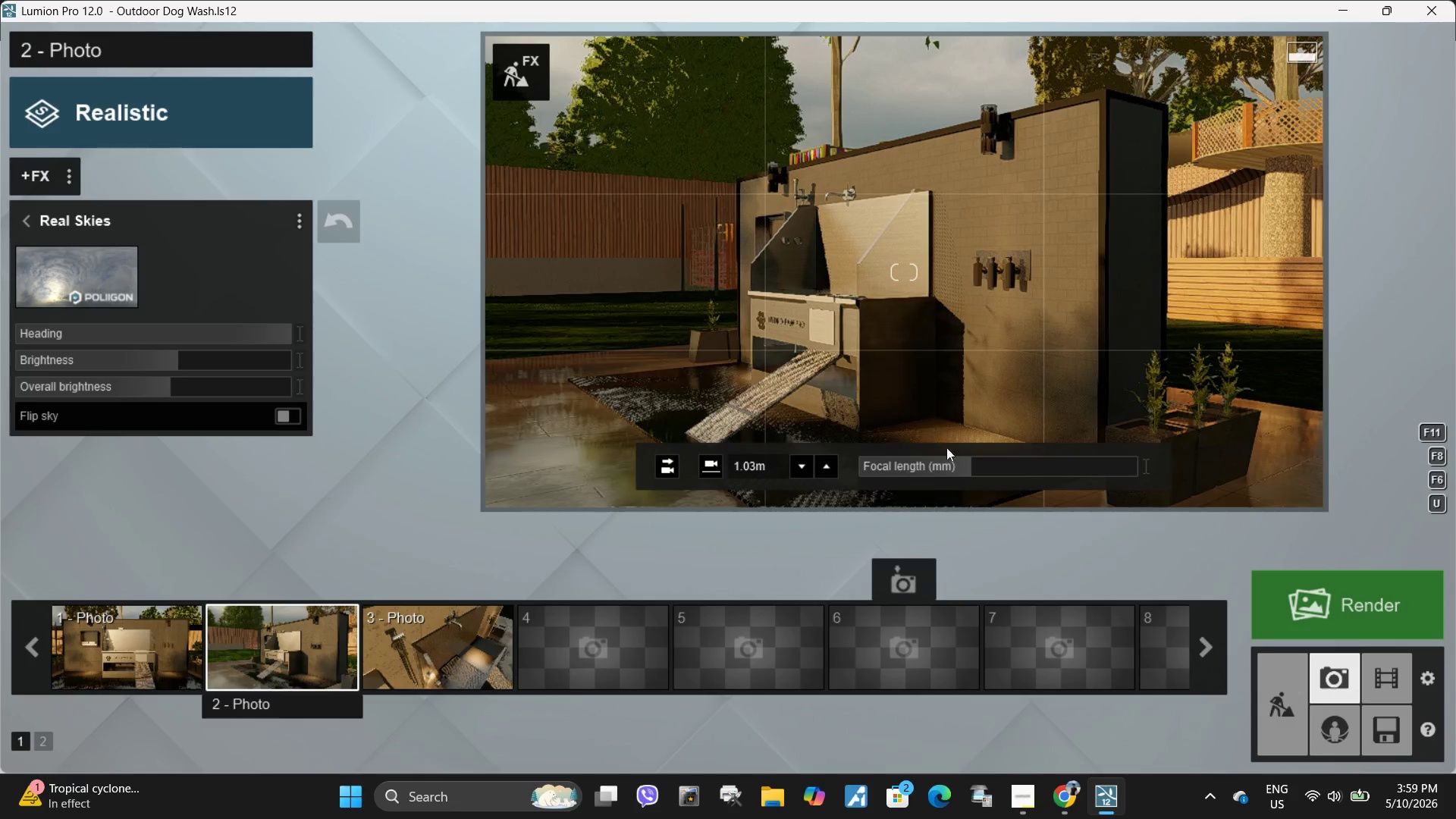 
hold_key(key=ShiftLeft, duration=5.55)
left_click_drag(start_coordinate=[974, 465], to_coordinate=[1447, 564])
 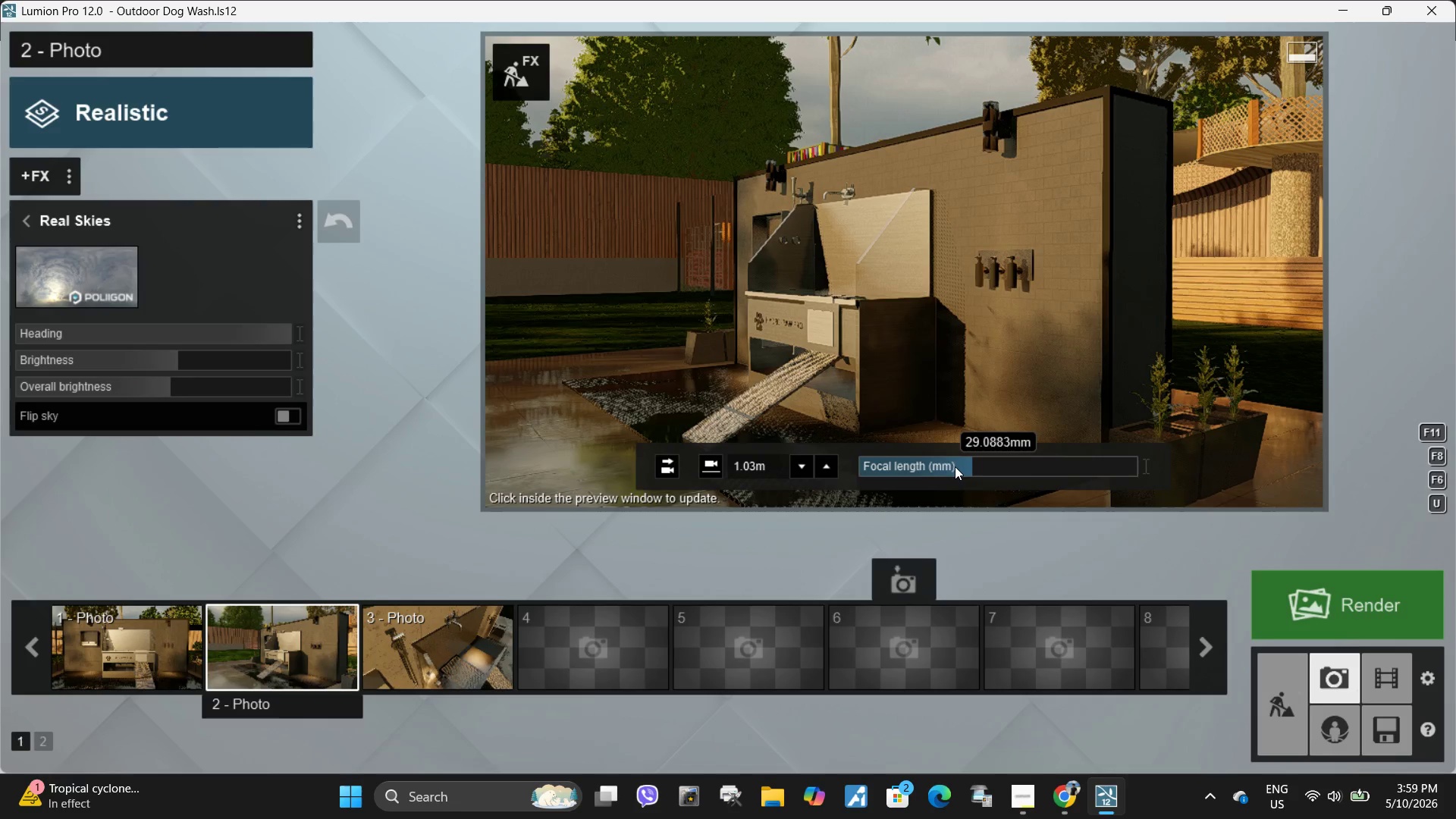 
left_click_drag(start_coordinate=[956, 466], to_coordinate=[1448, 597])
 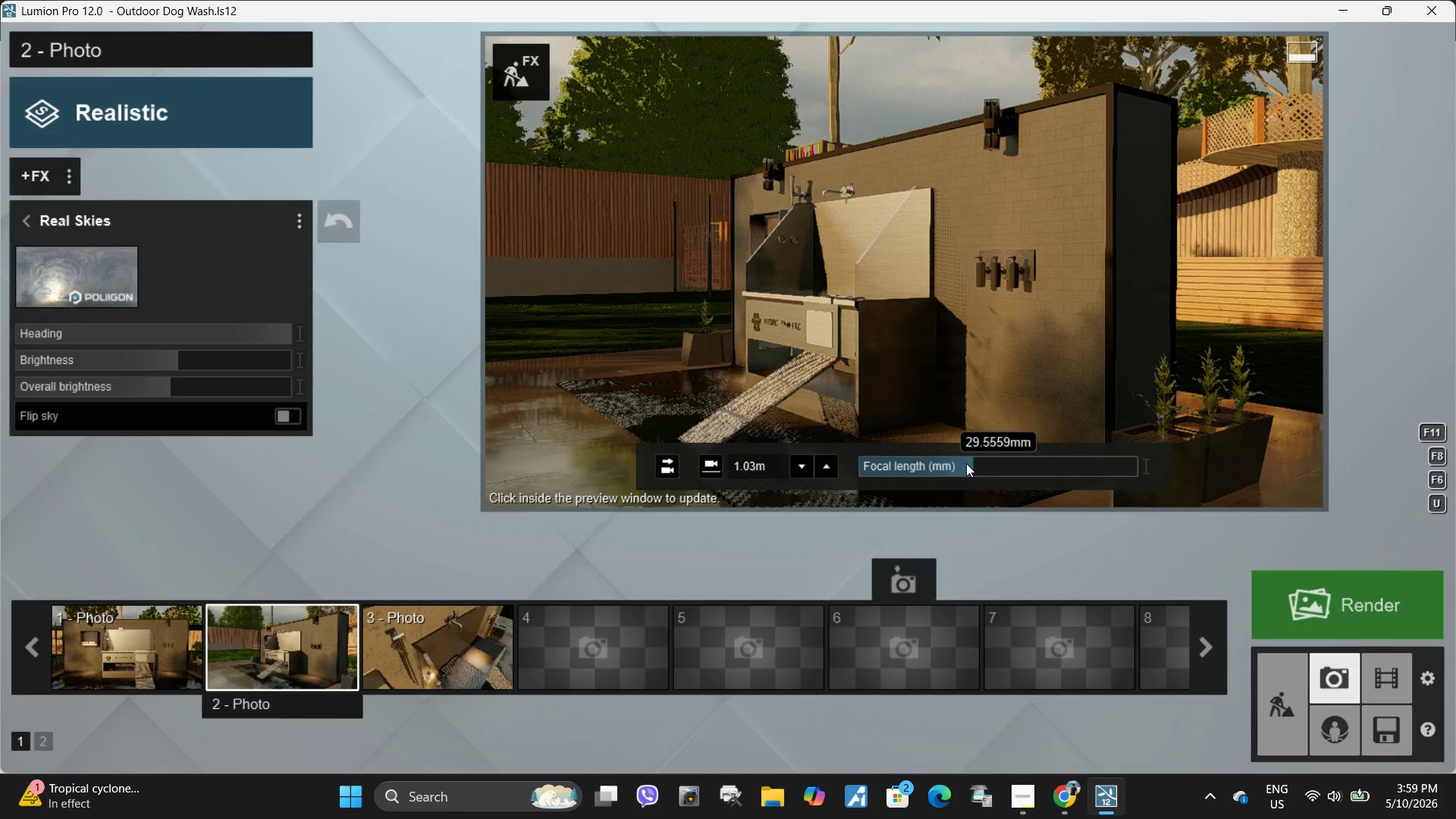 
left_click_drag(start_coordinate=[966, 463], to_coordinate=[1455, 469])
 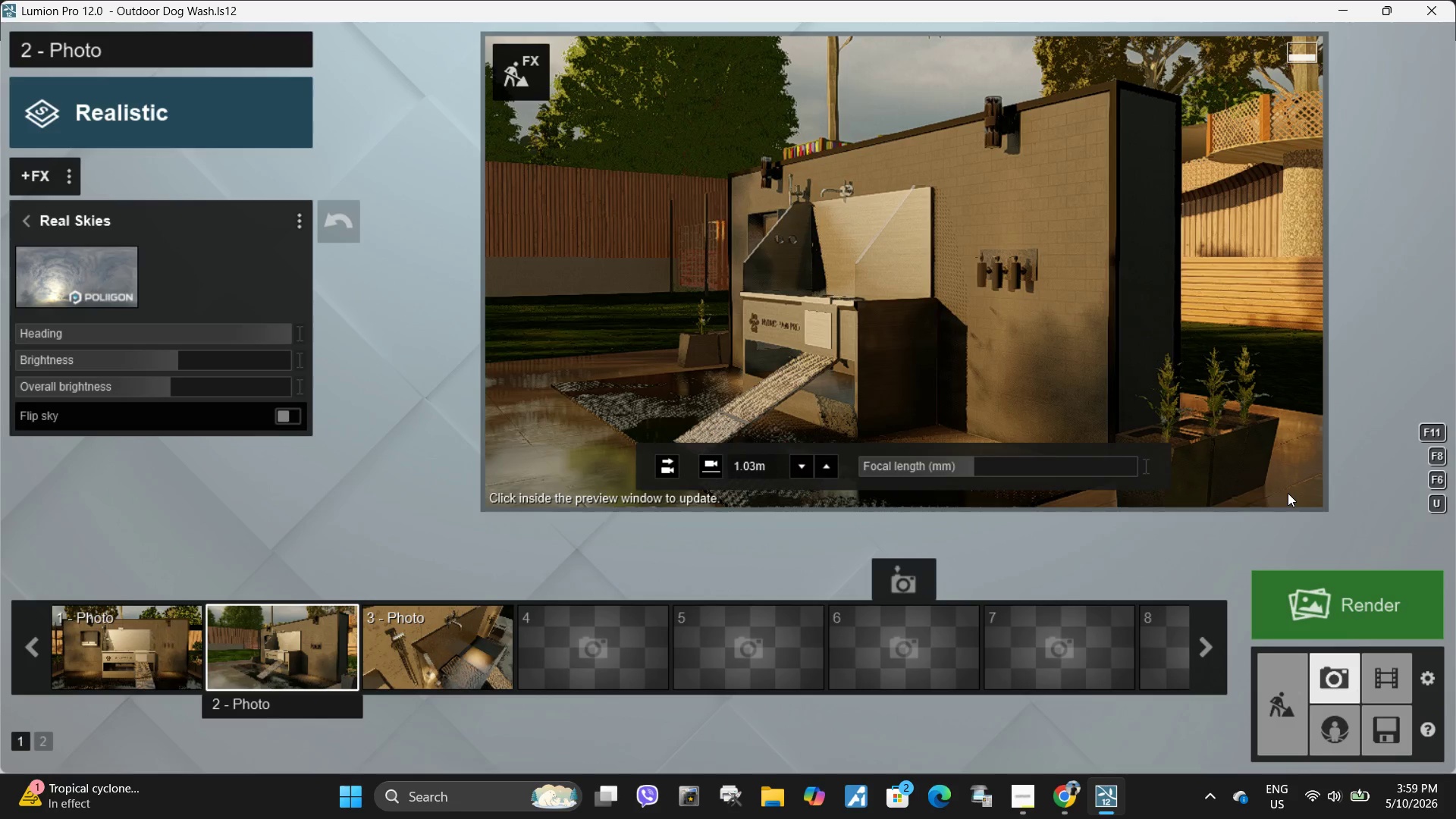 
hold_key(key=ShiftLeft, duration=1.45)
left_click_drag(start_coordinate=[984, 463], to_coordinate=[1452, 473])
 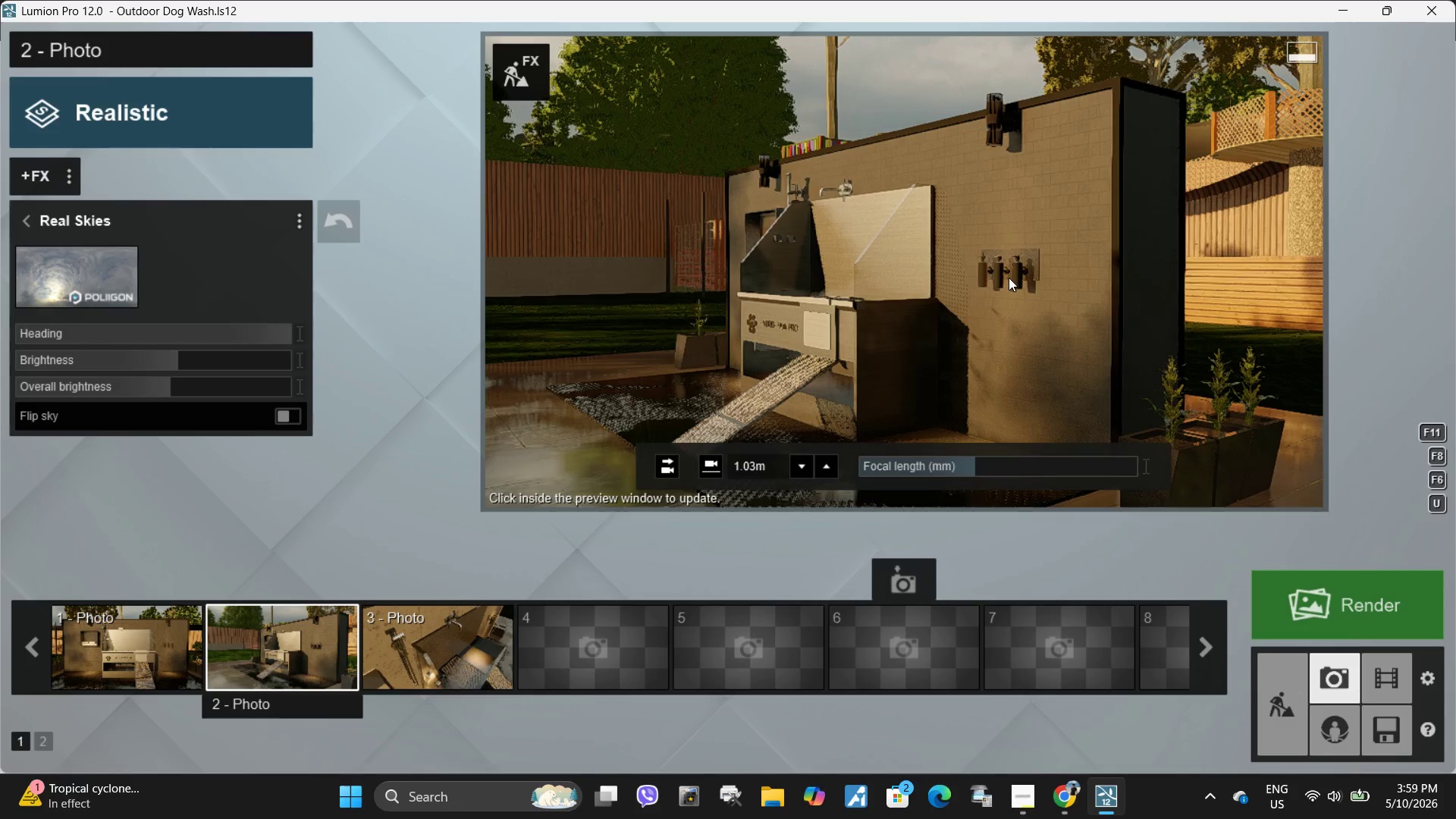 
left_click([1009, 278])
 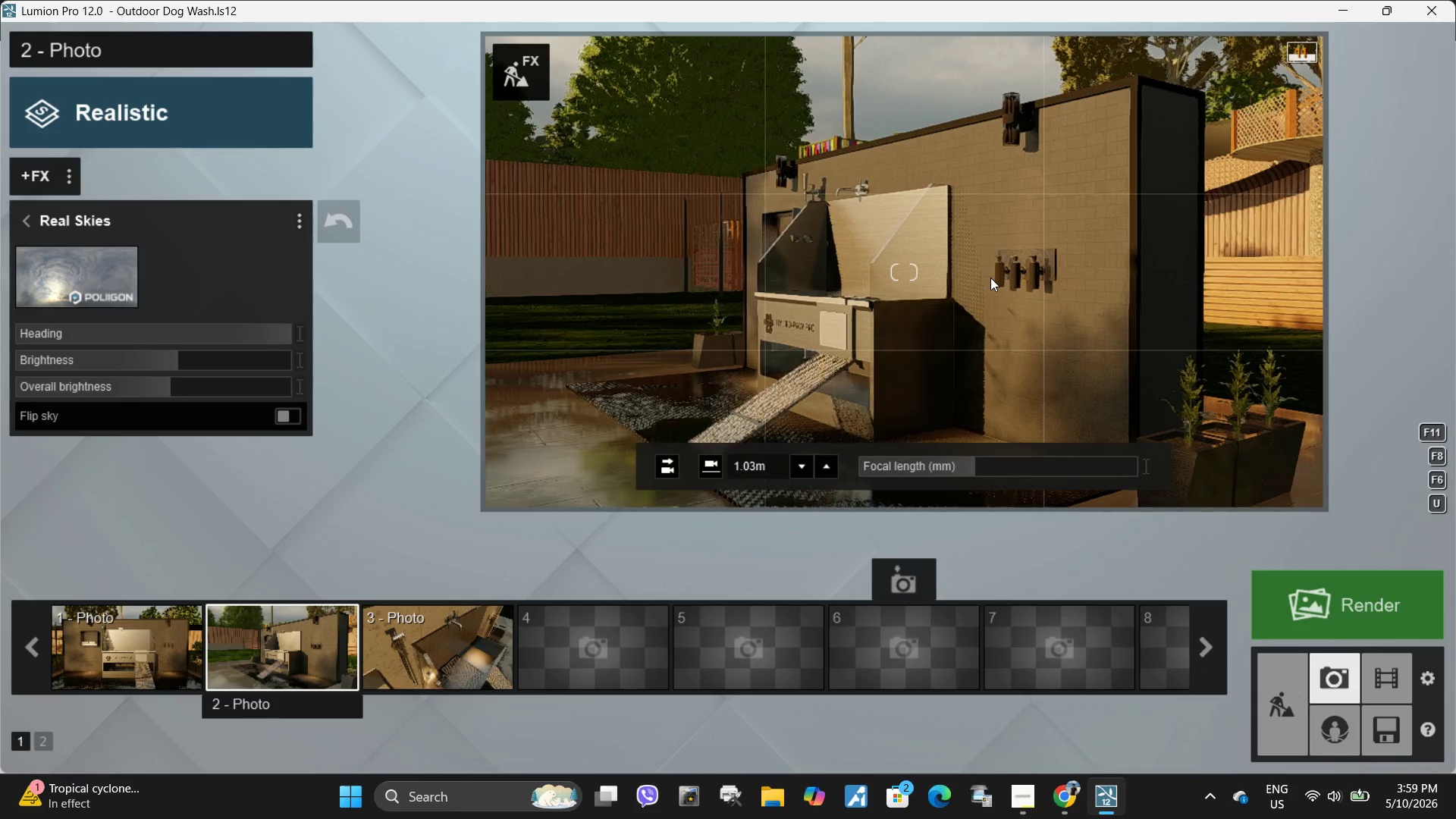 
left_click([990, 278])
 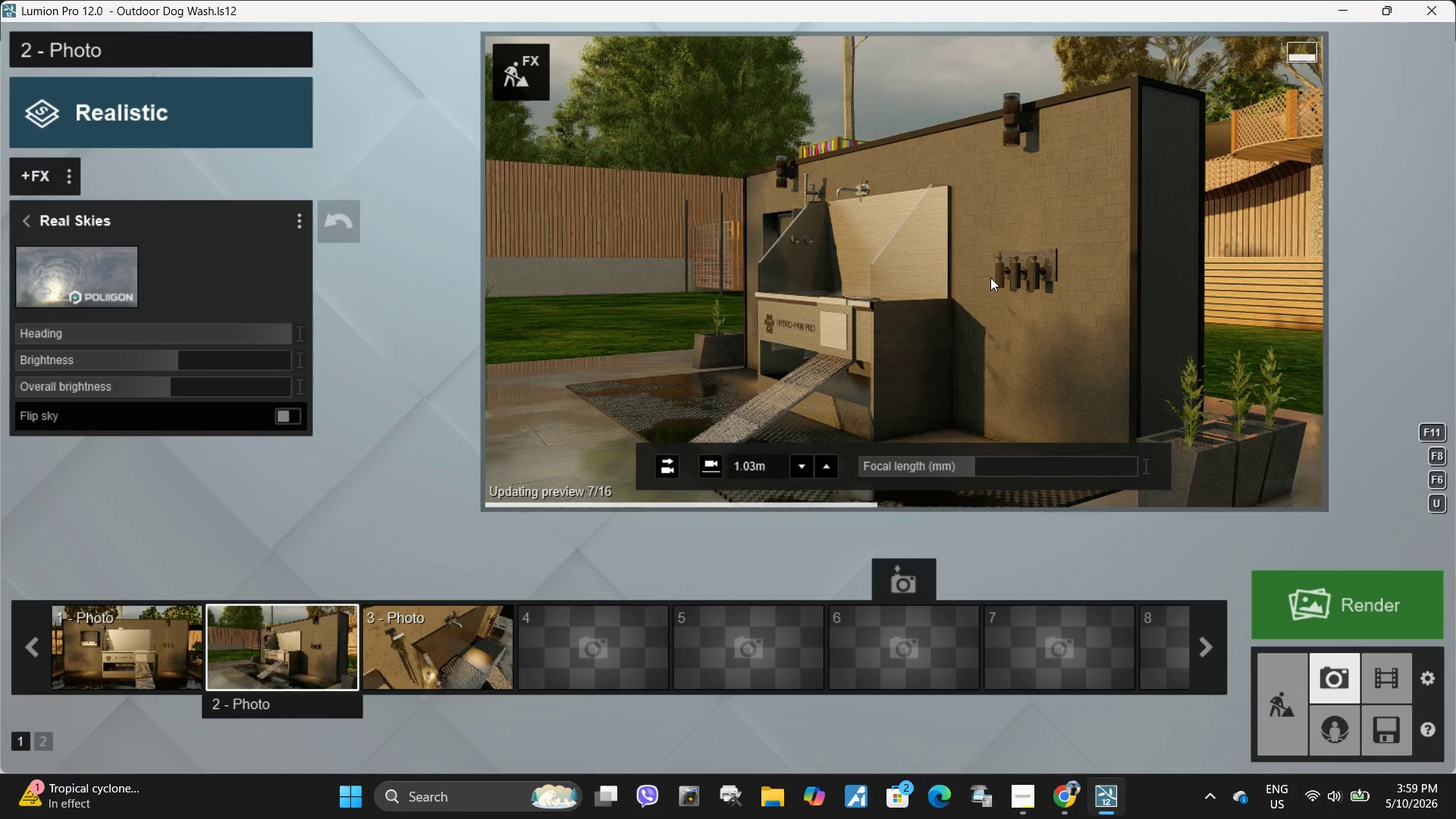 
mouse_move([1269, 823])
 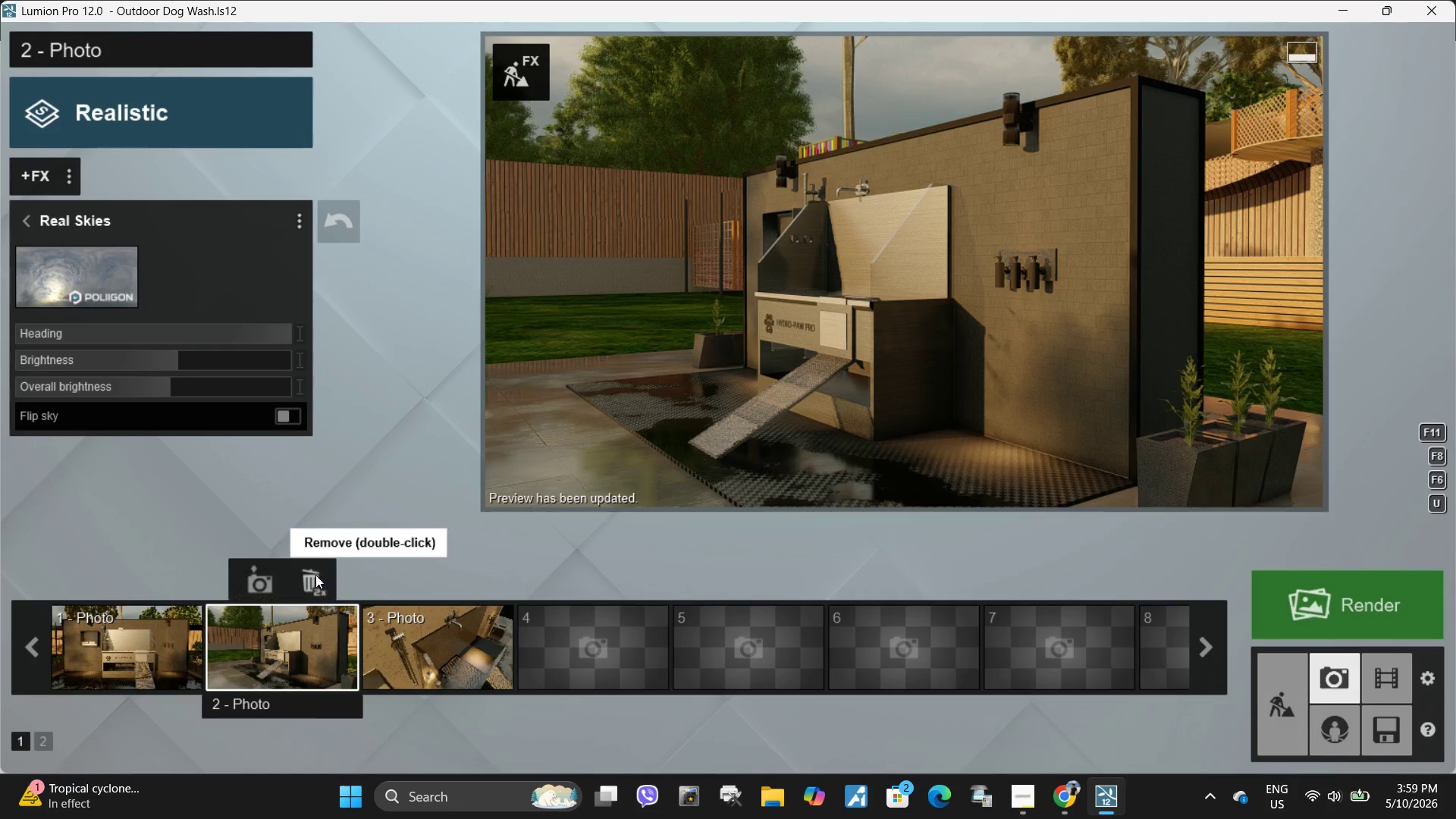 
left_click([271, 579])
 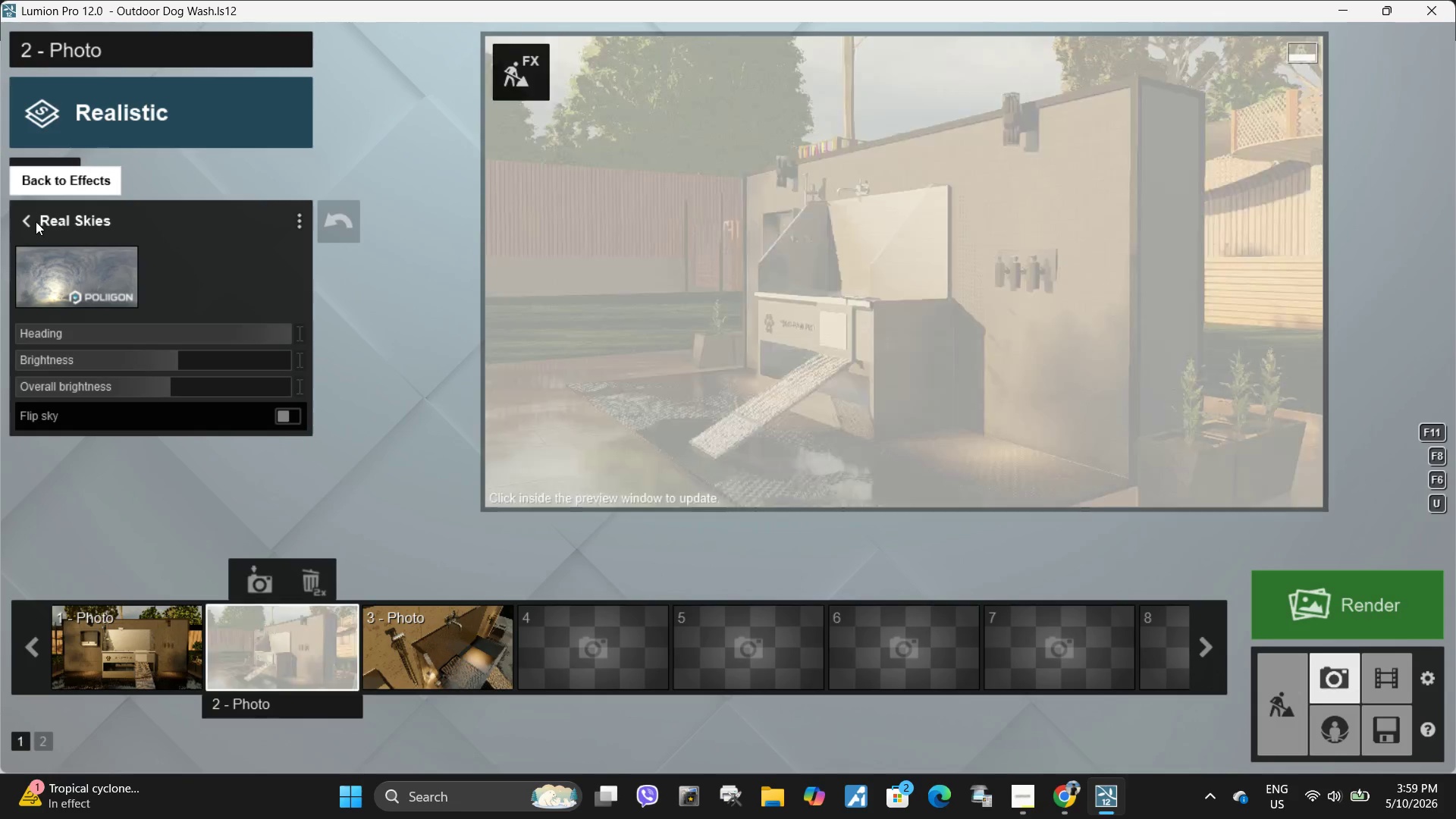 
left_click([33, 221])
 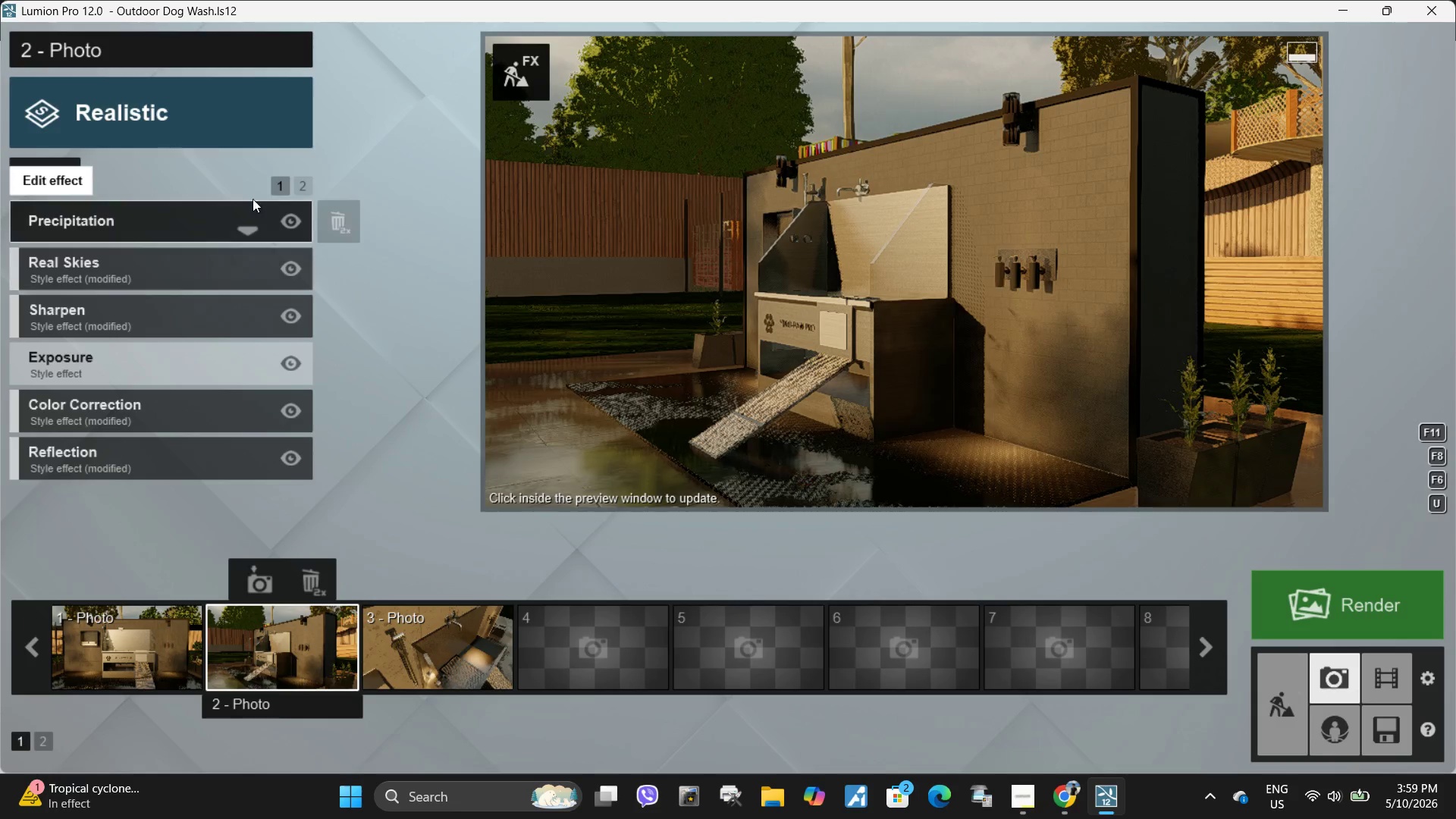 
left_click([306, 190])
 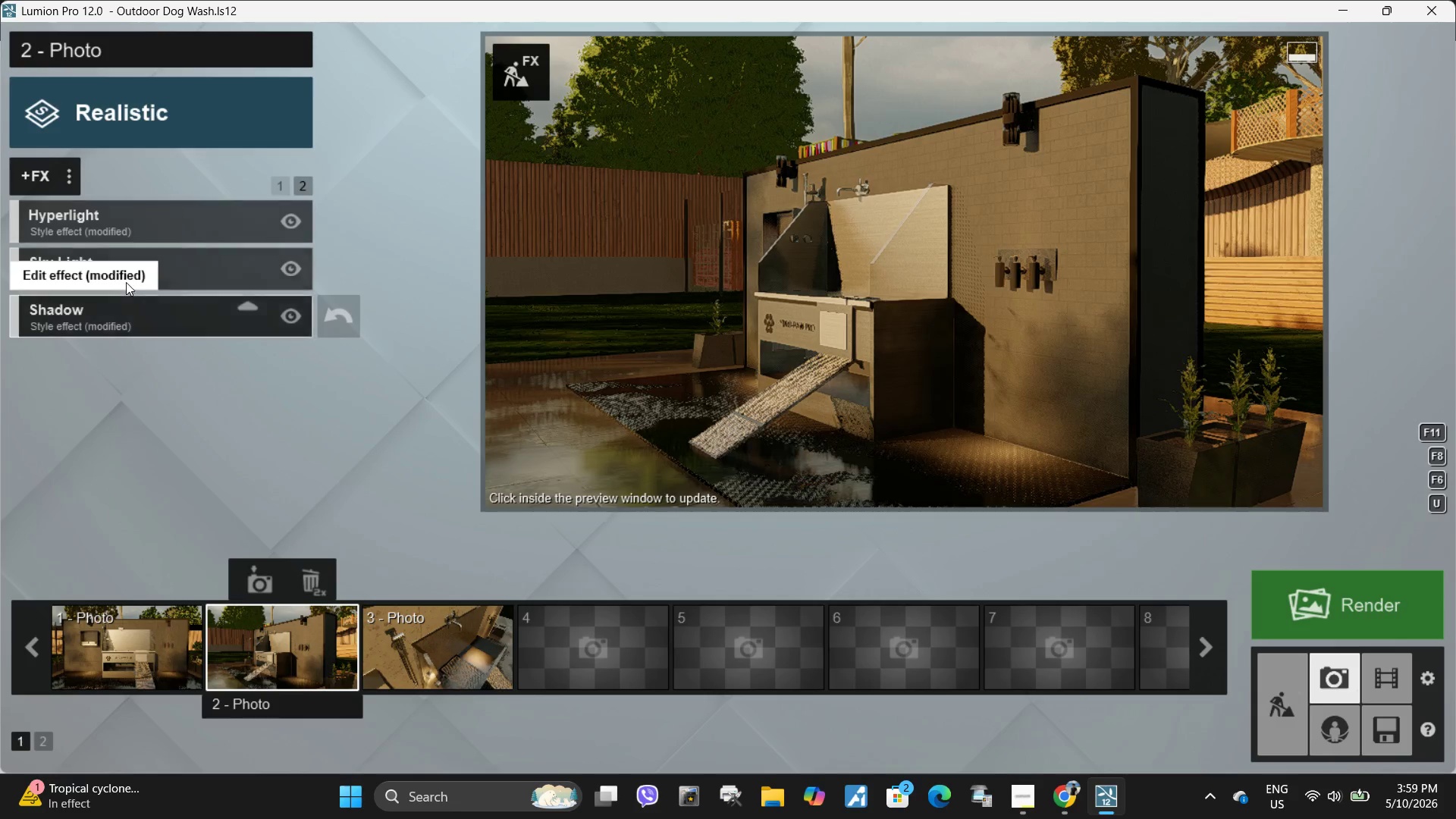 
left_click([127, 279])
 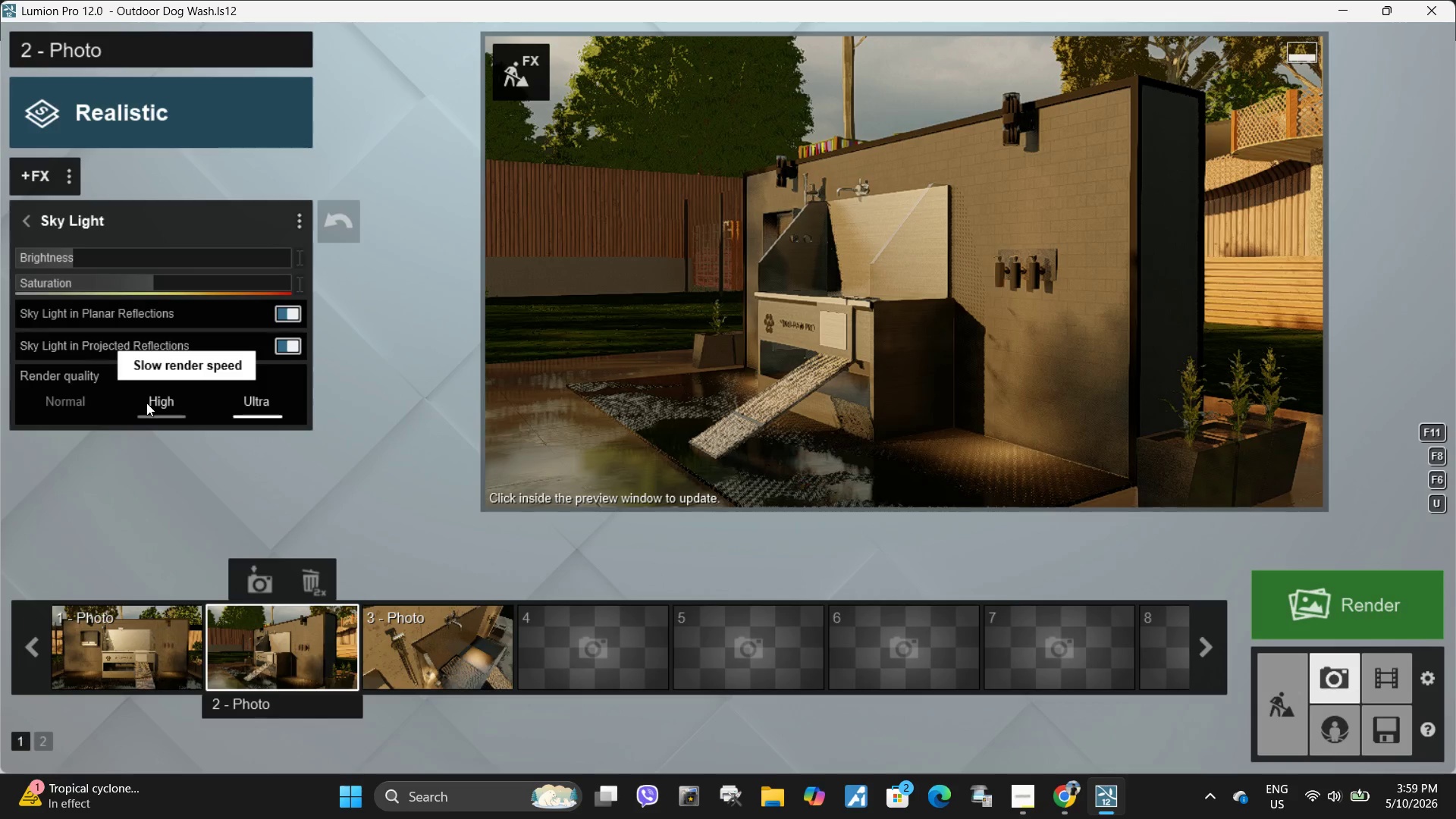 
left_click([149, 405])
 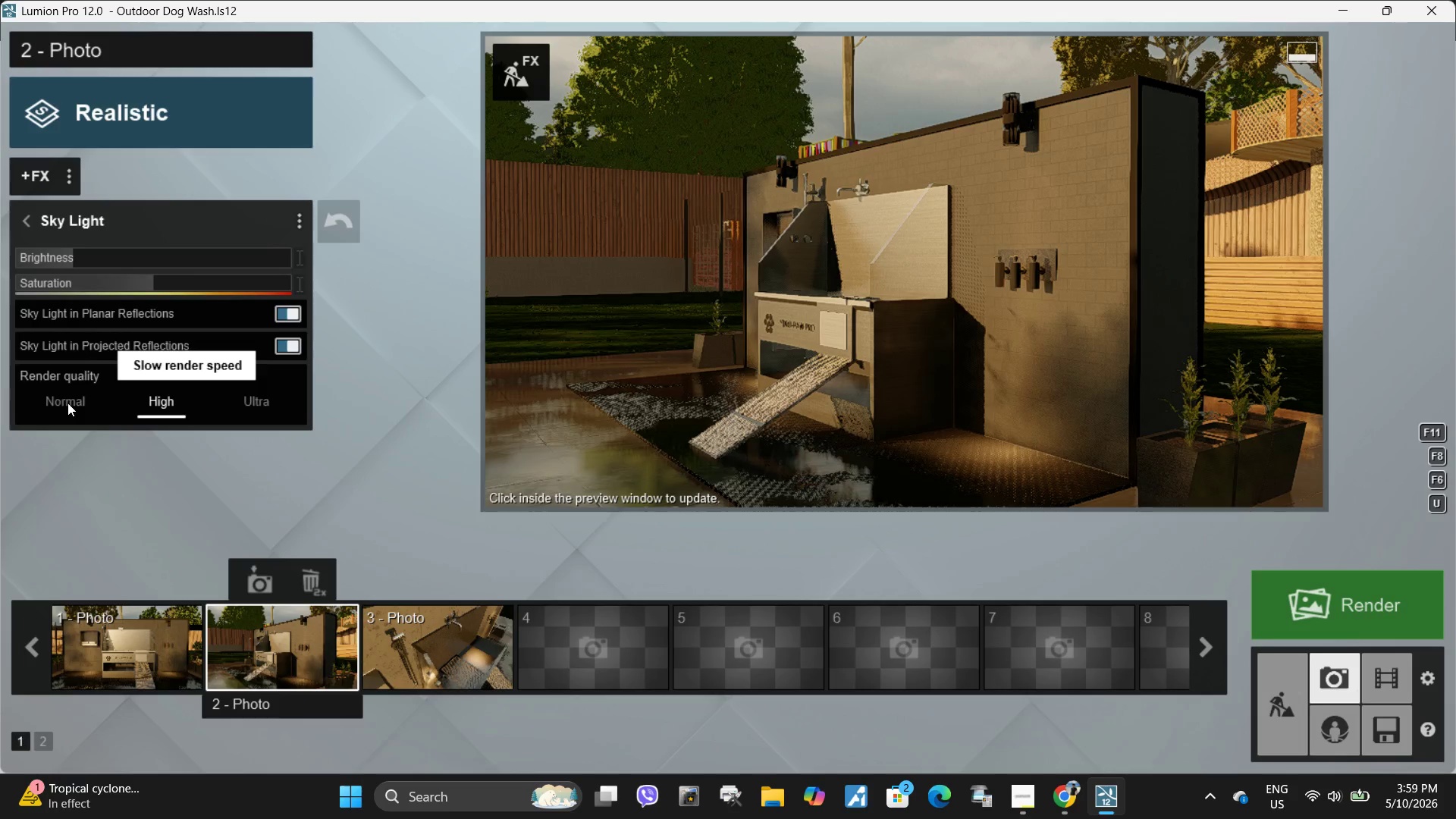 
left_click([67, 403])
 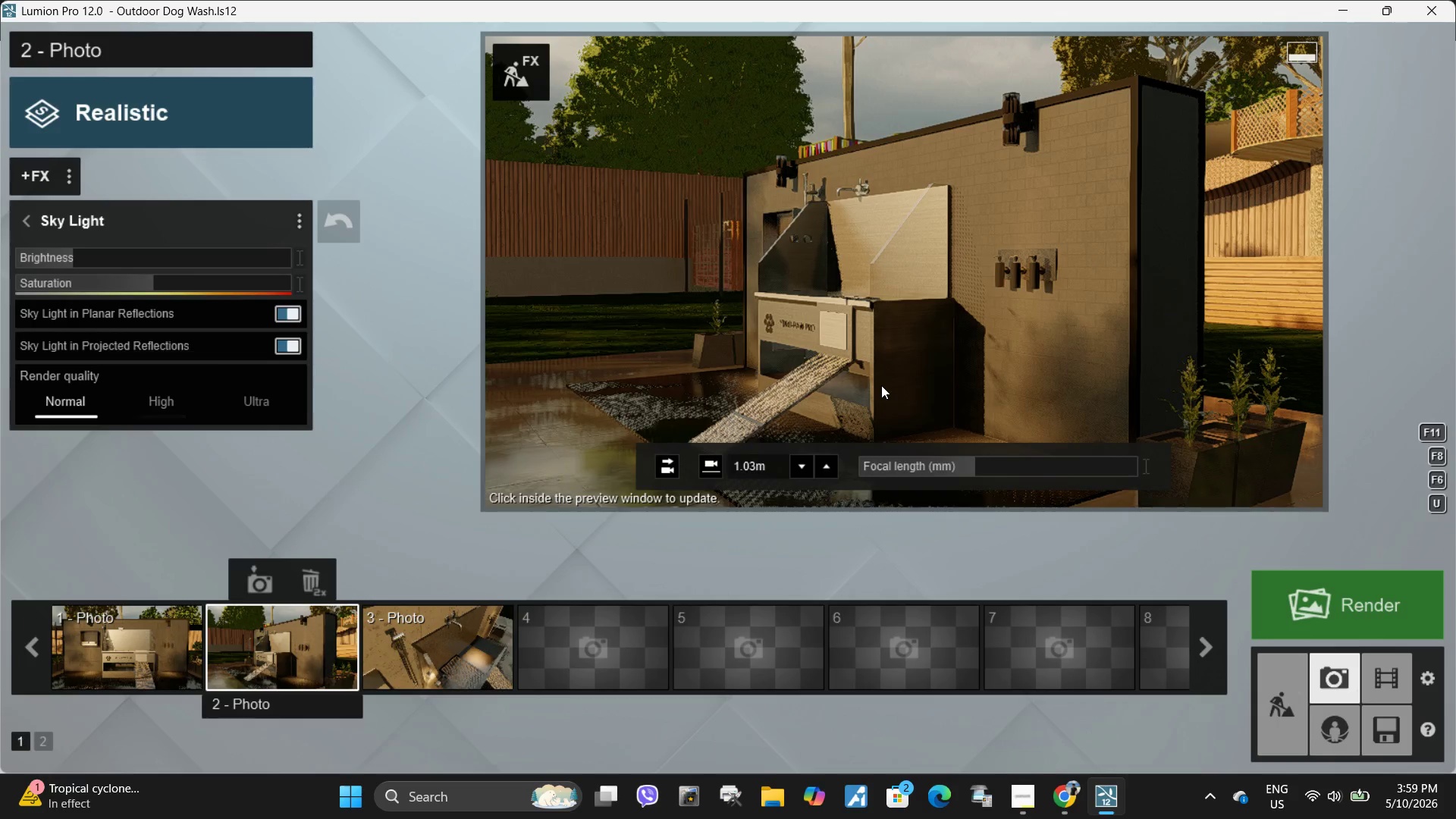 
left_click([881, 385])
 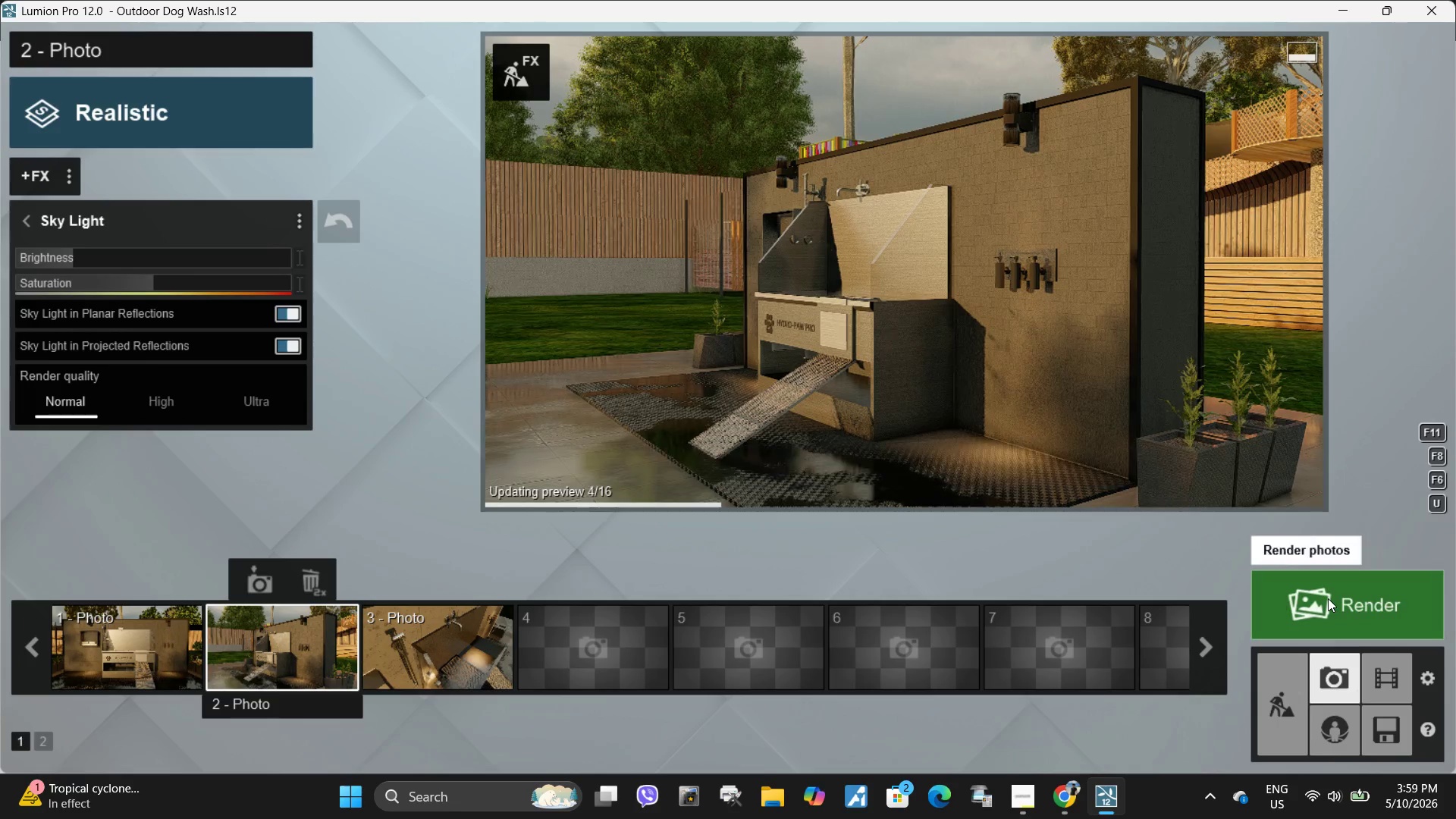 
left_click([1329, 599])
 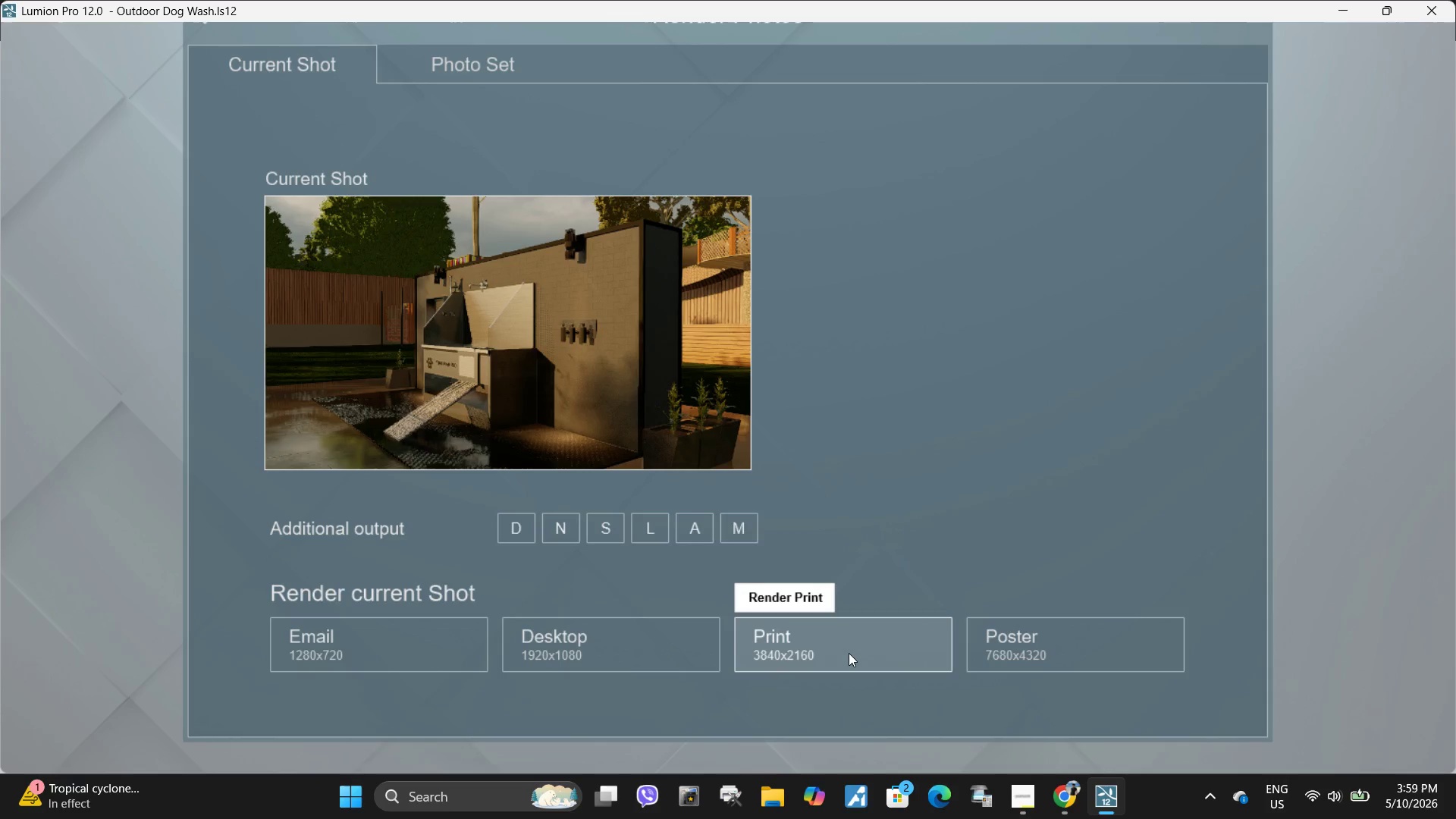 
wait(5.48)
 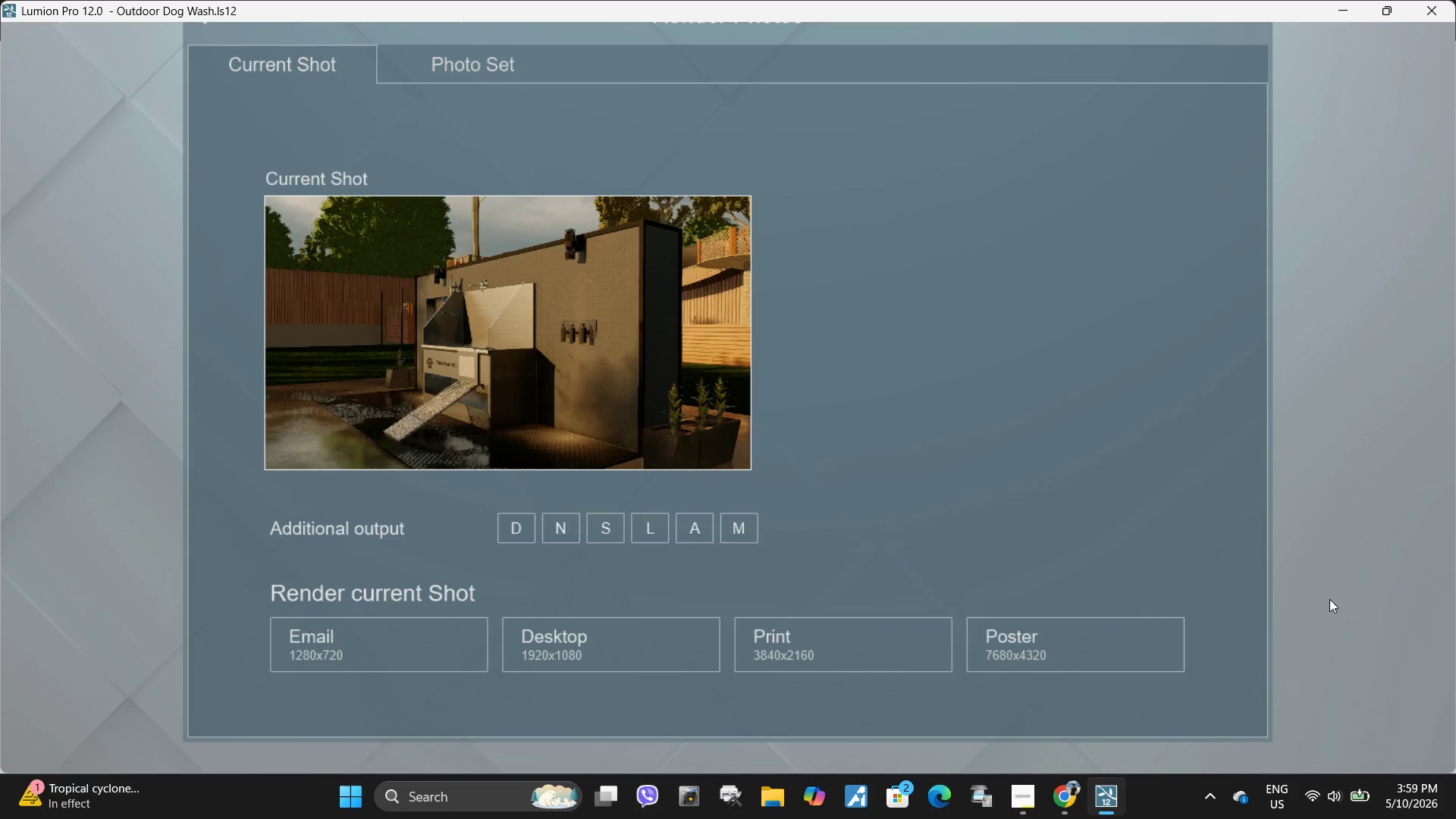 
left_click([846, 655])
 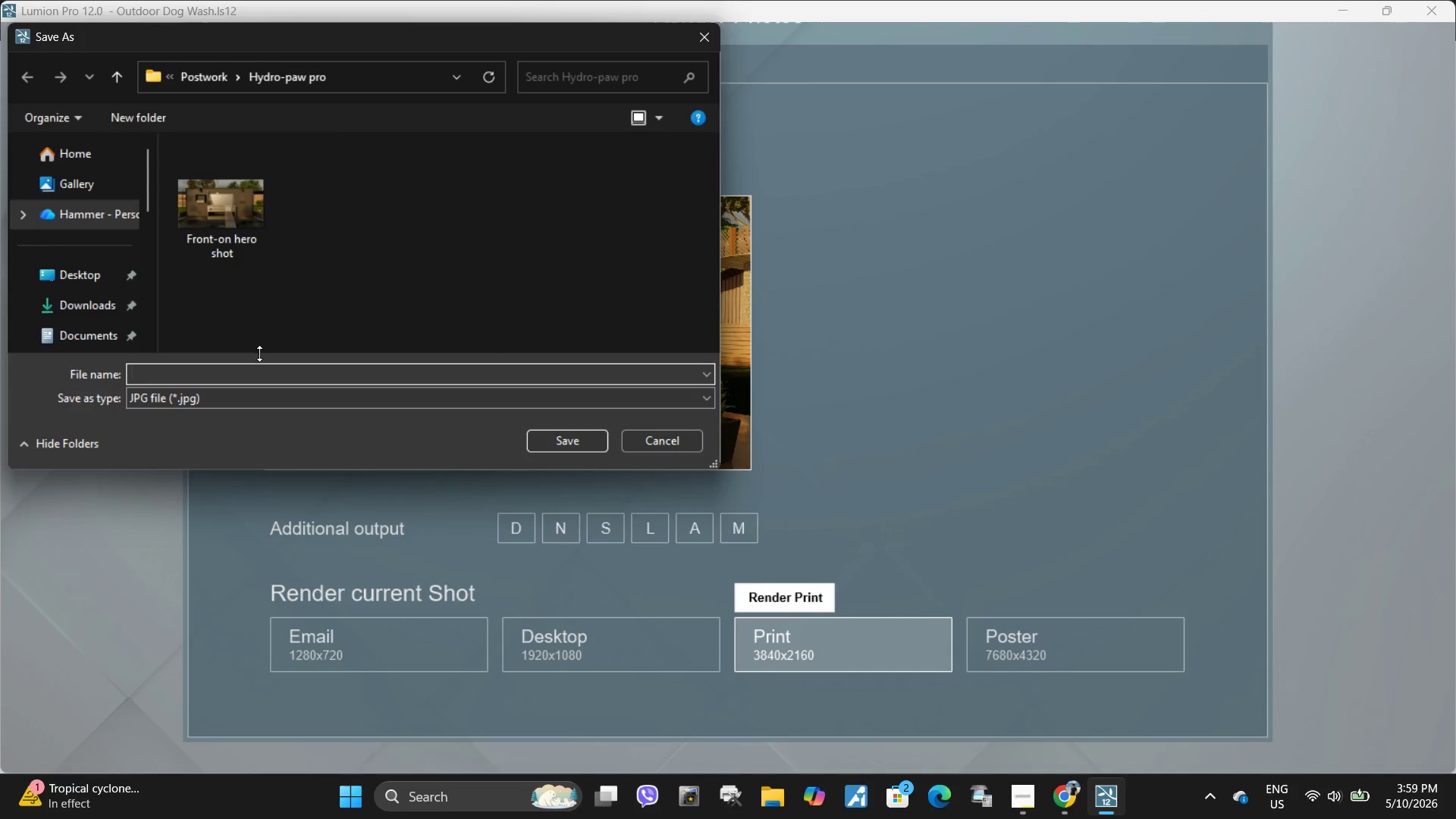 
type(45-three )
key(Backspace)
key(Backspace)
key(Backspace)
key(Backspace)
key(Backspace)
key(Backspace)
type(THREE QUARTER PERSPECTIVE)
 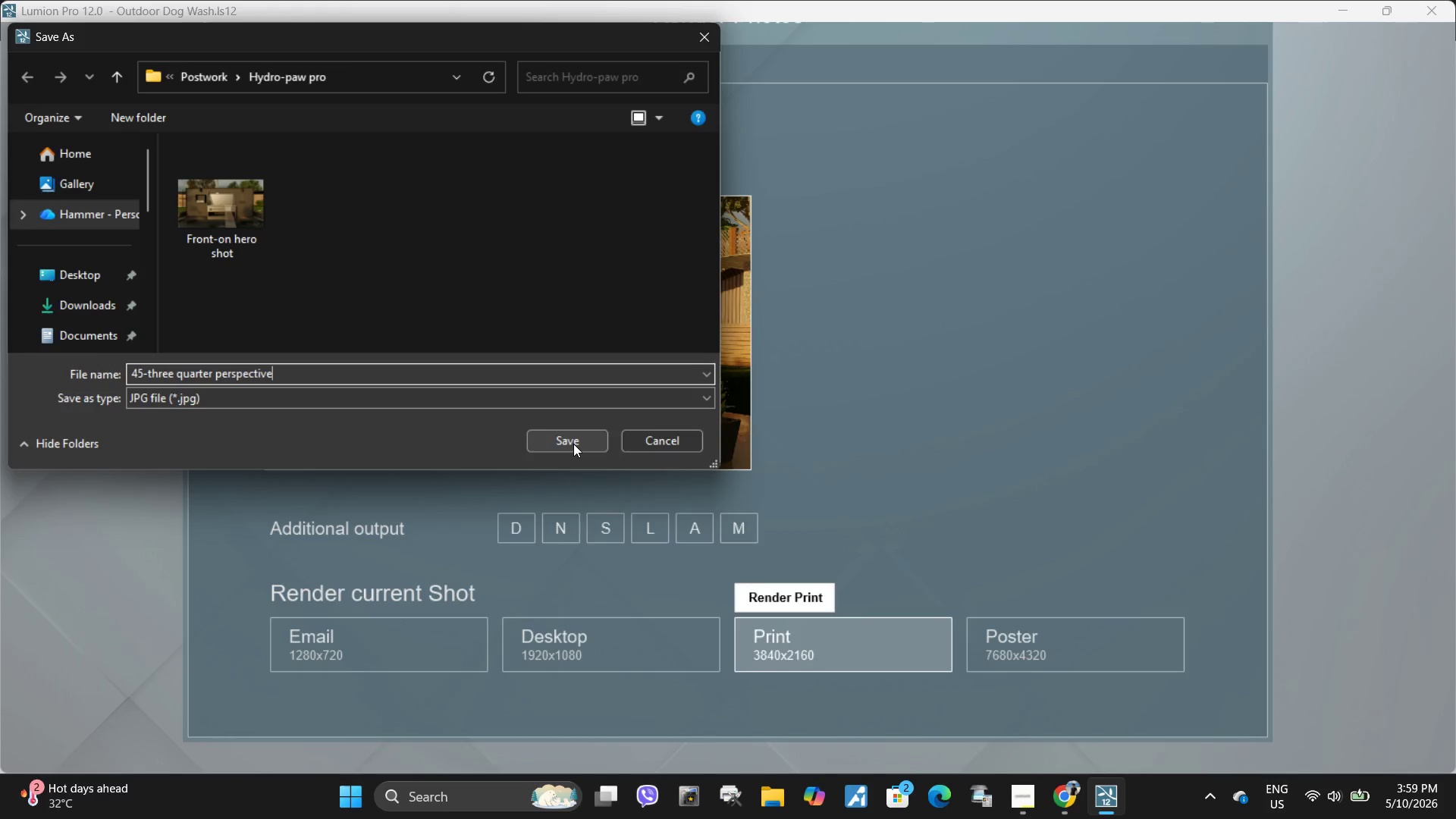 
left_click([573, 444])
 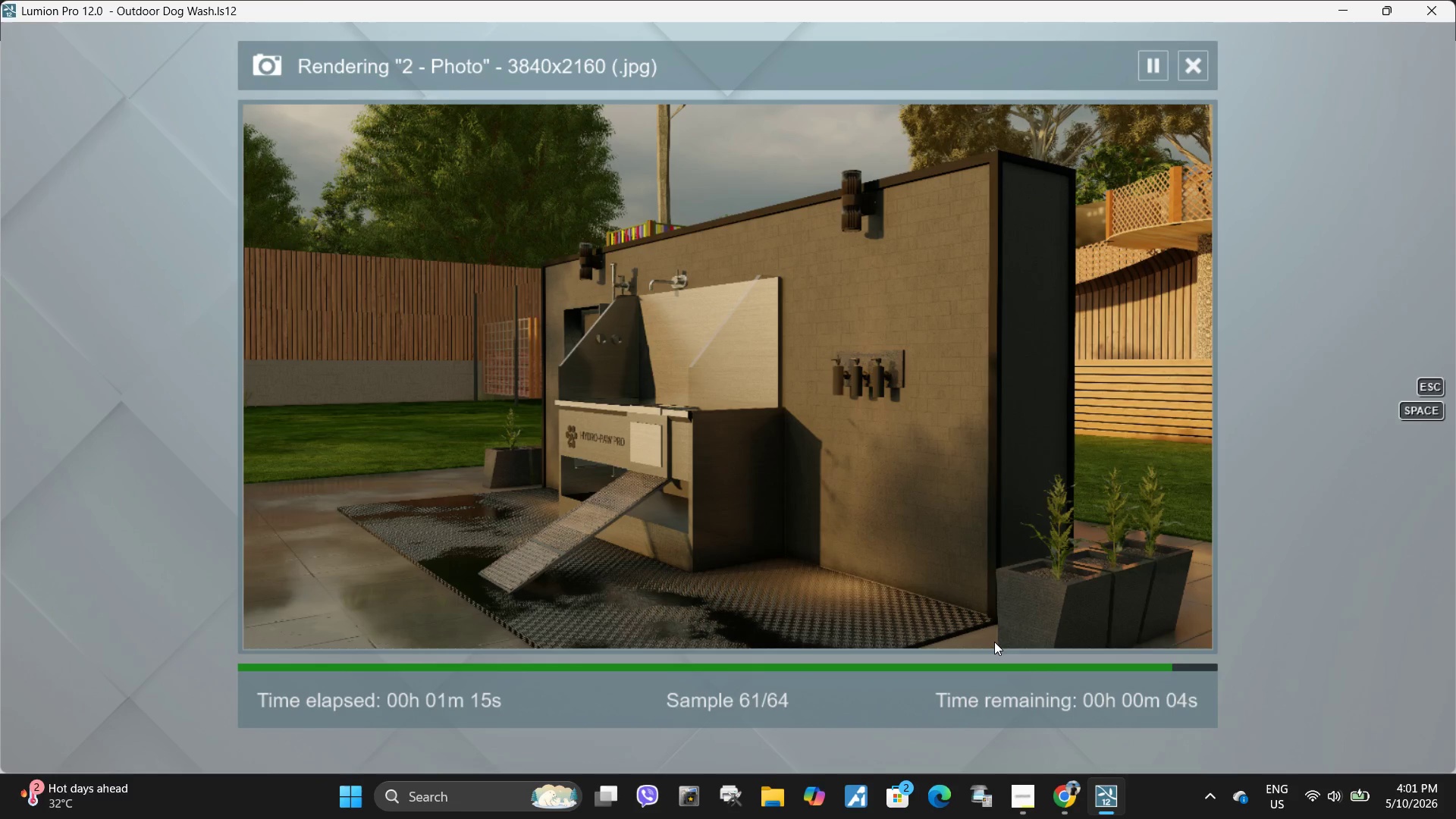 
wait(82.53)
 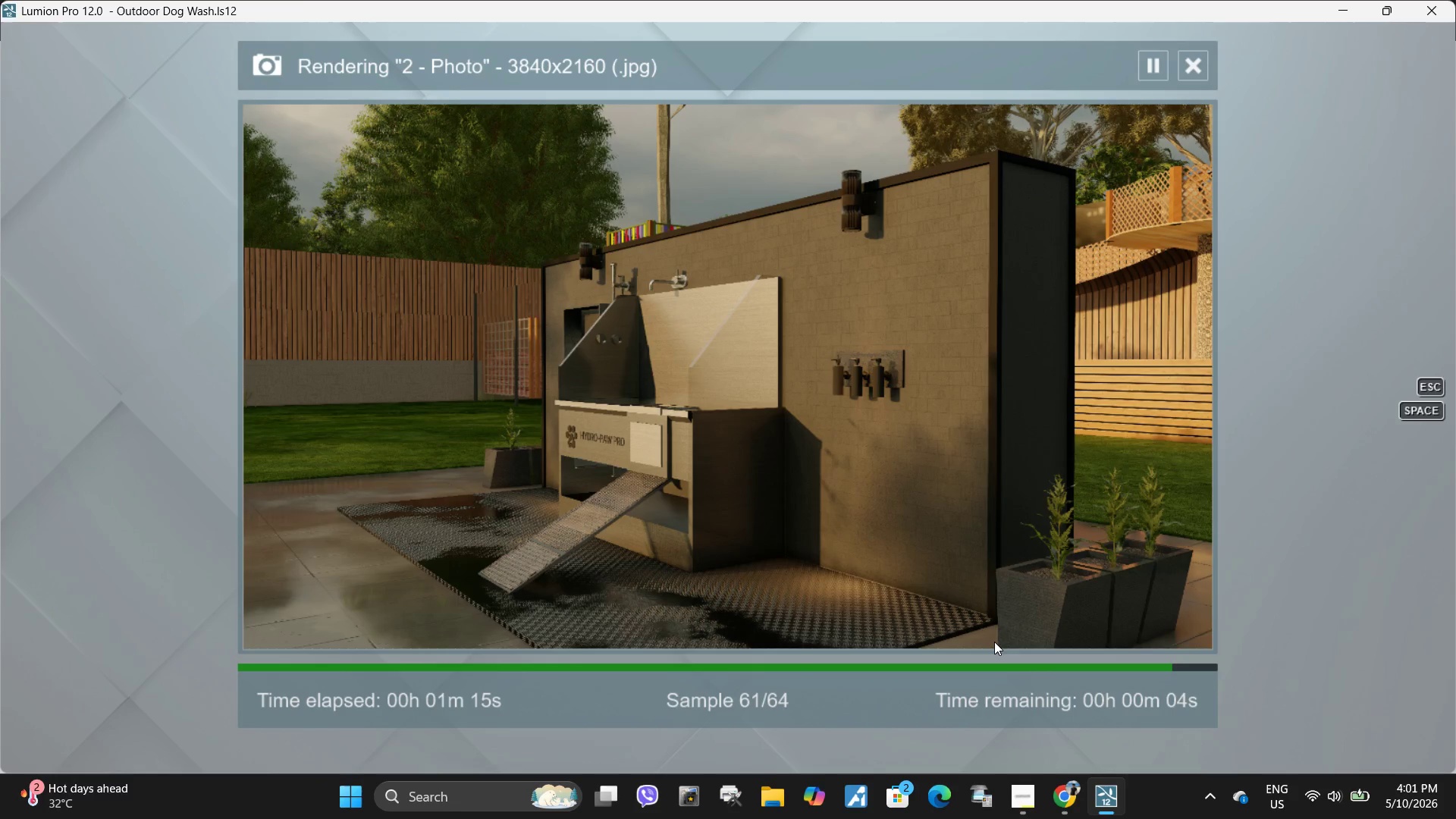 
left_click([1065, 634])
 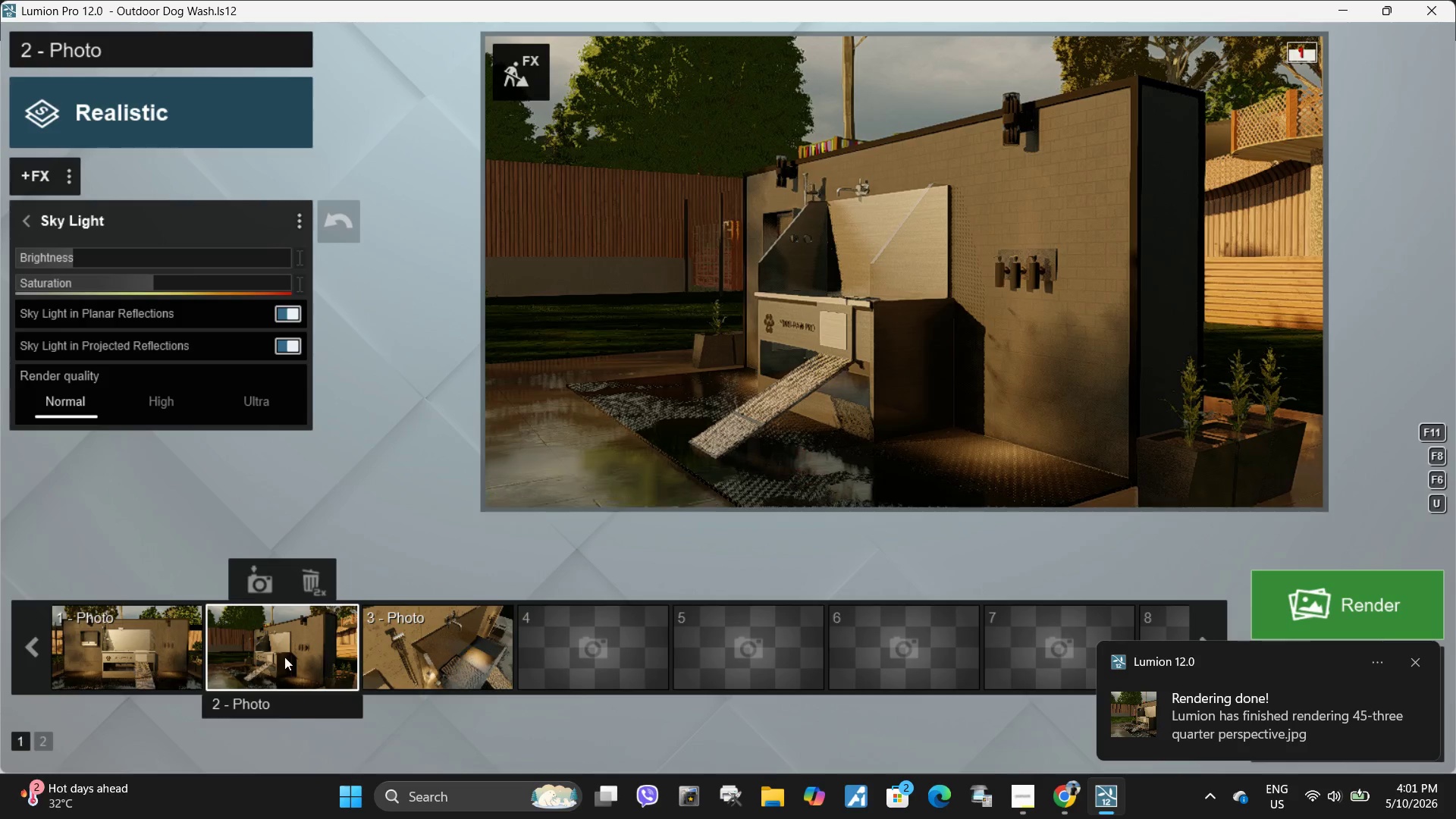 
left_click([278, 654])
 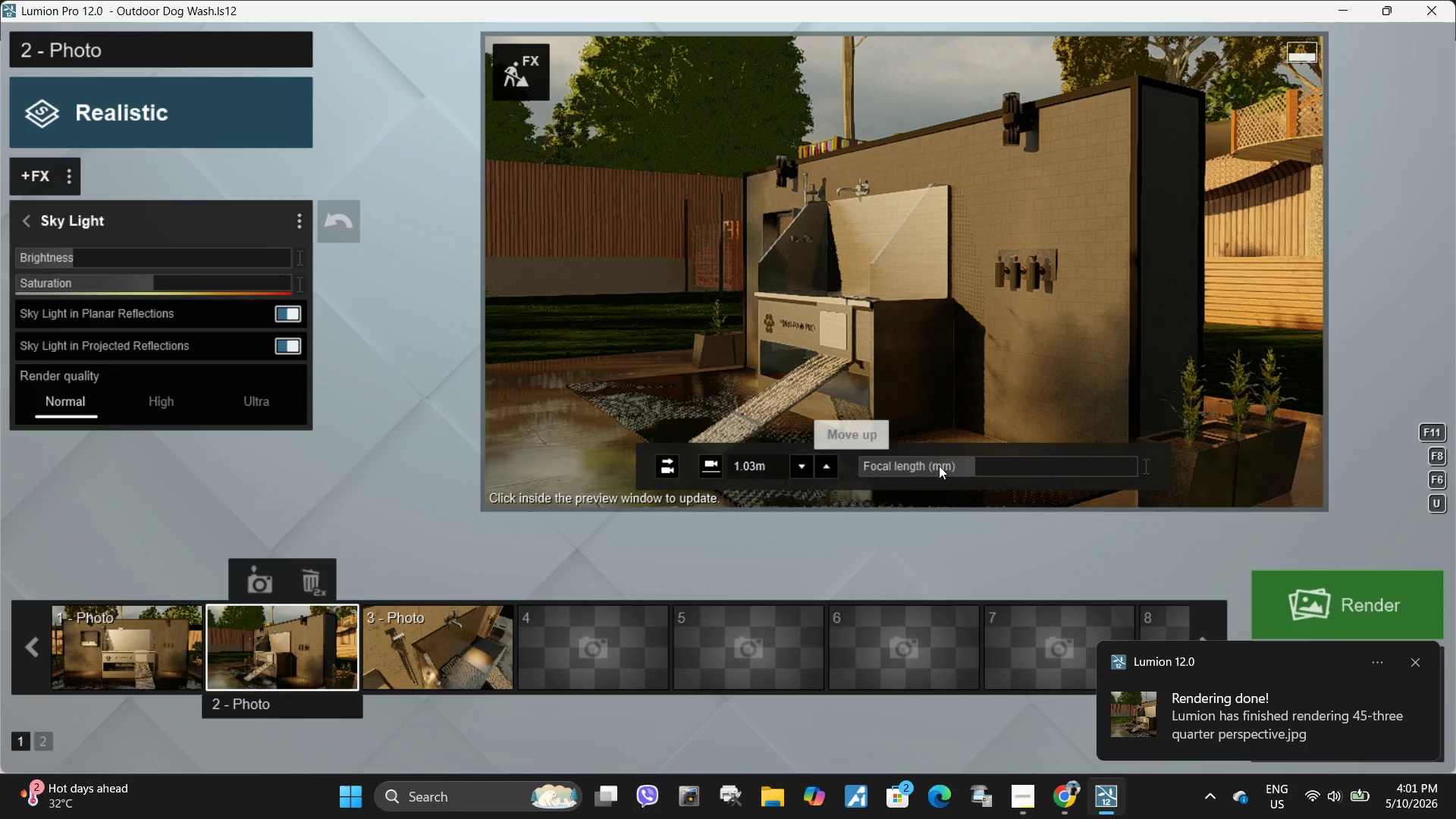 
left_click_drag(start_coordinate=[975, 460], to_coordinate=[992, 460])
 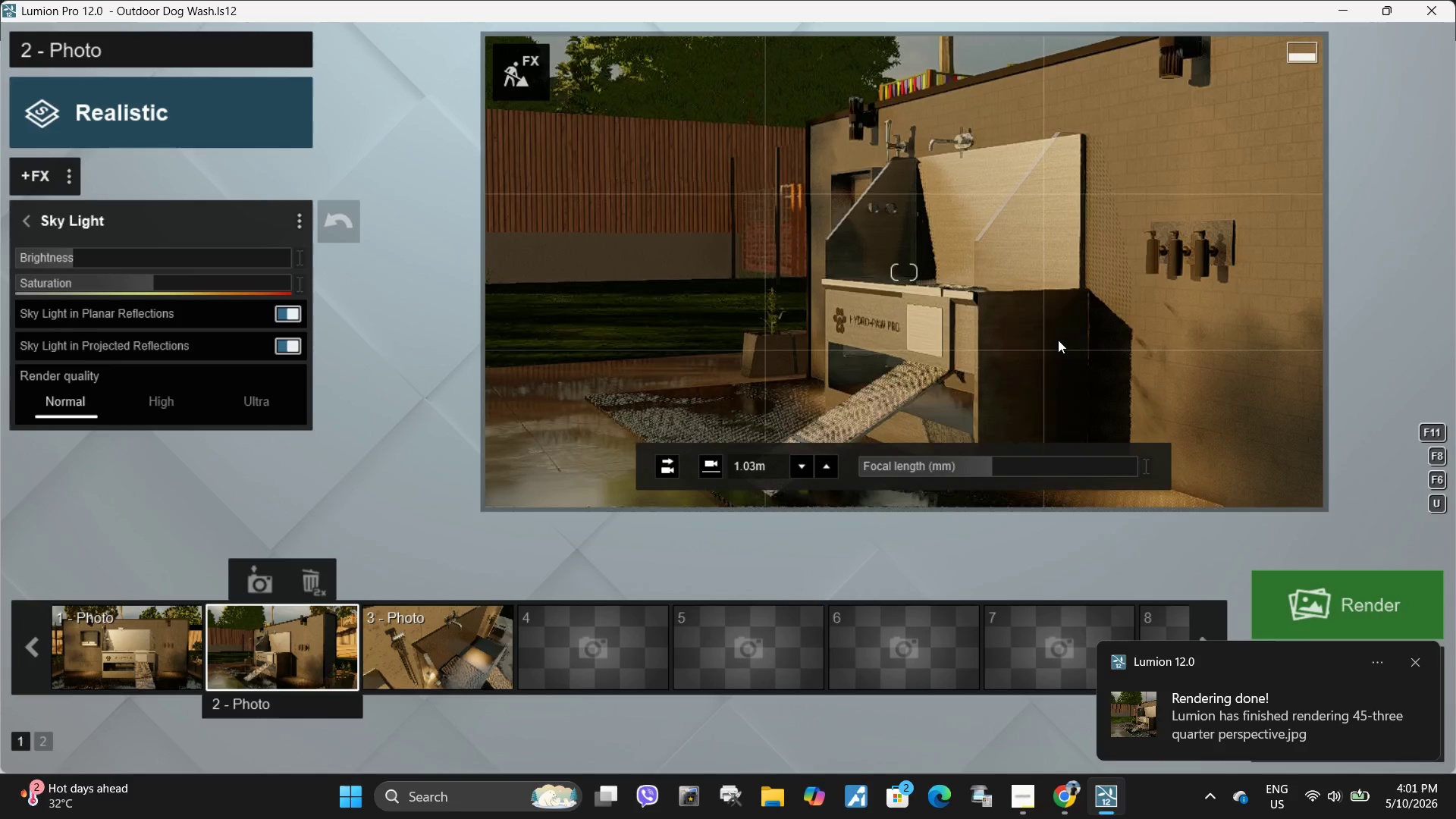 
left_click([1058, 340])
 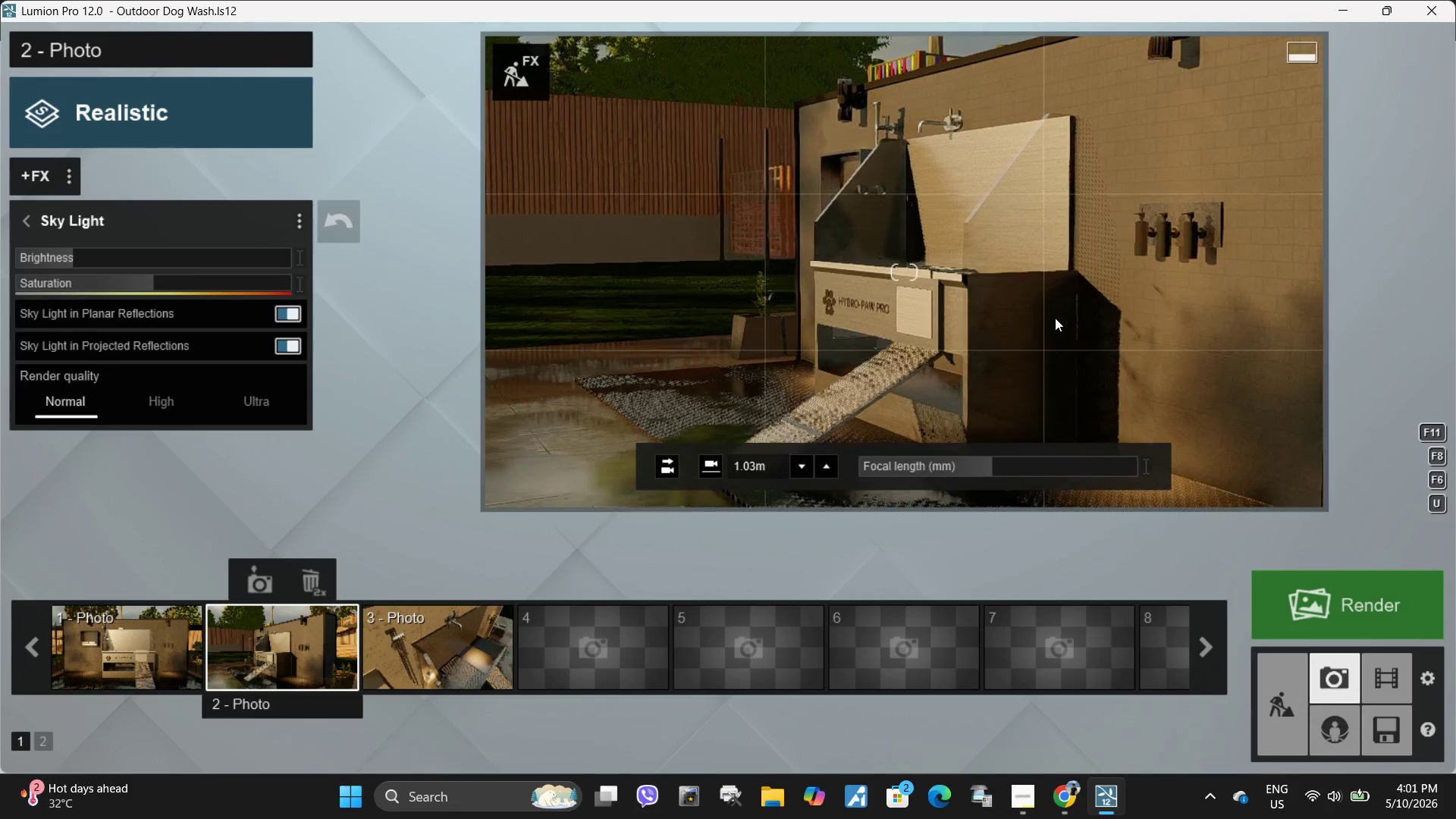 
double_click([1055, 318])
 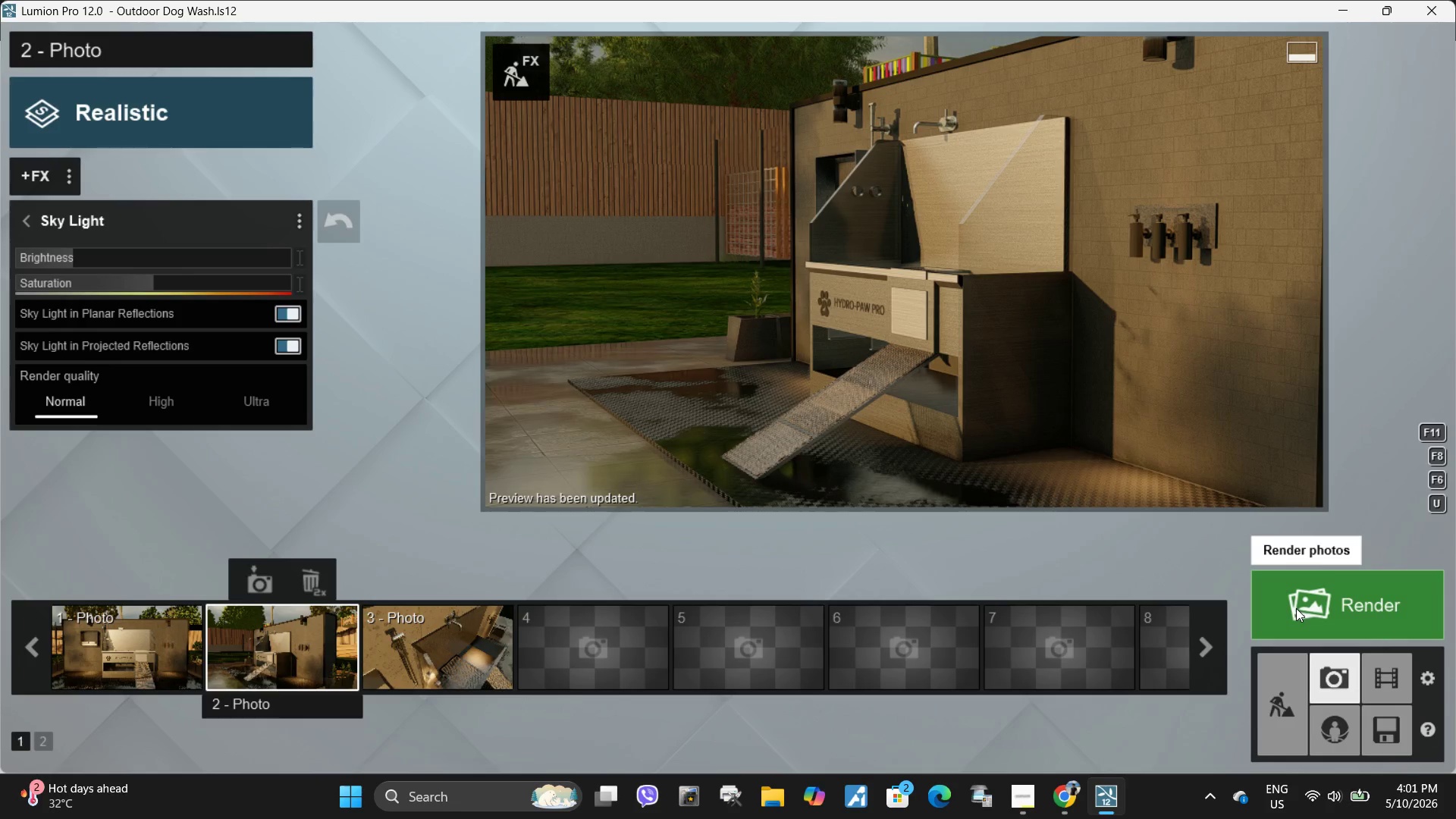 
left_click([1316, 607])
 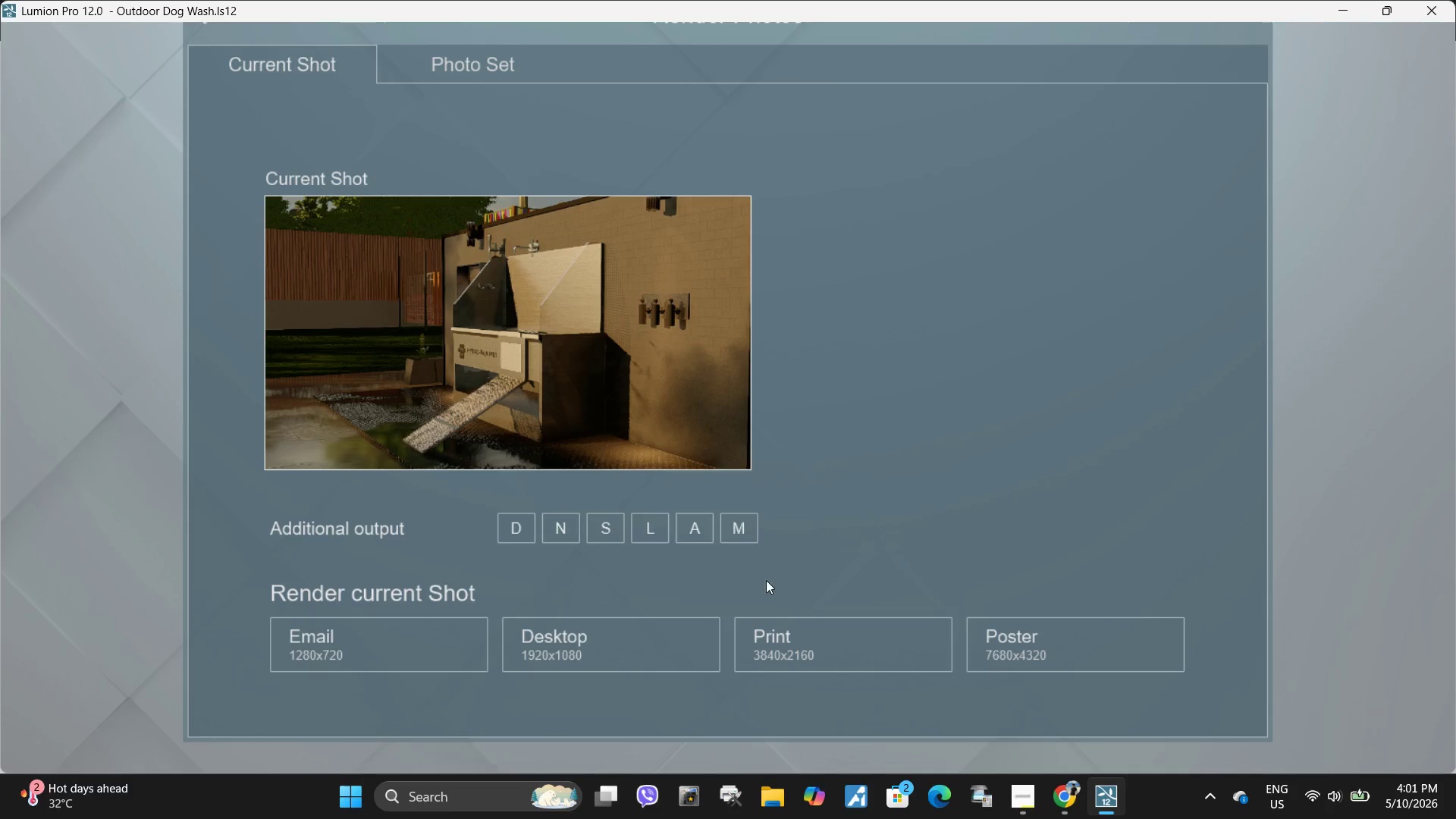 
left_click([799, 630])
 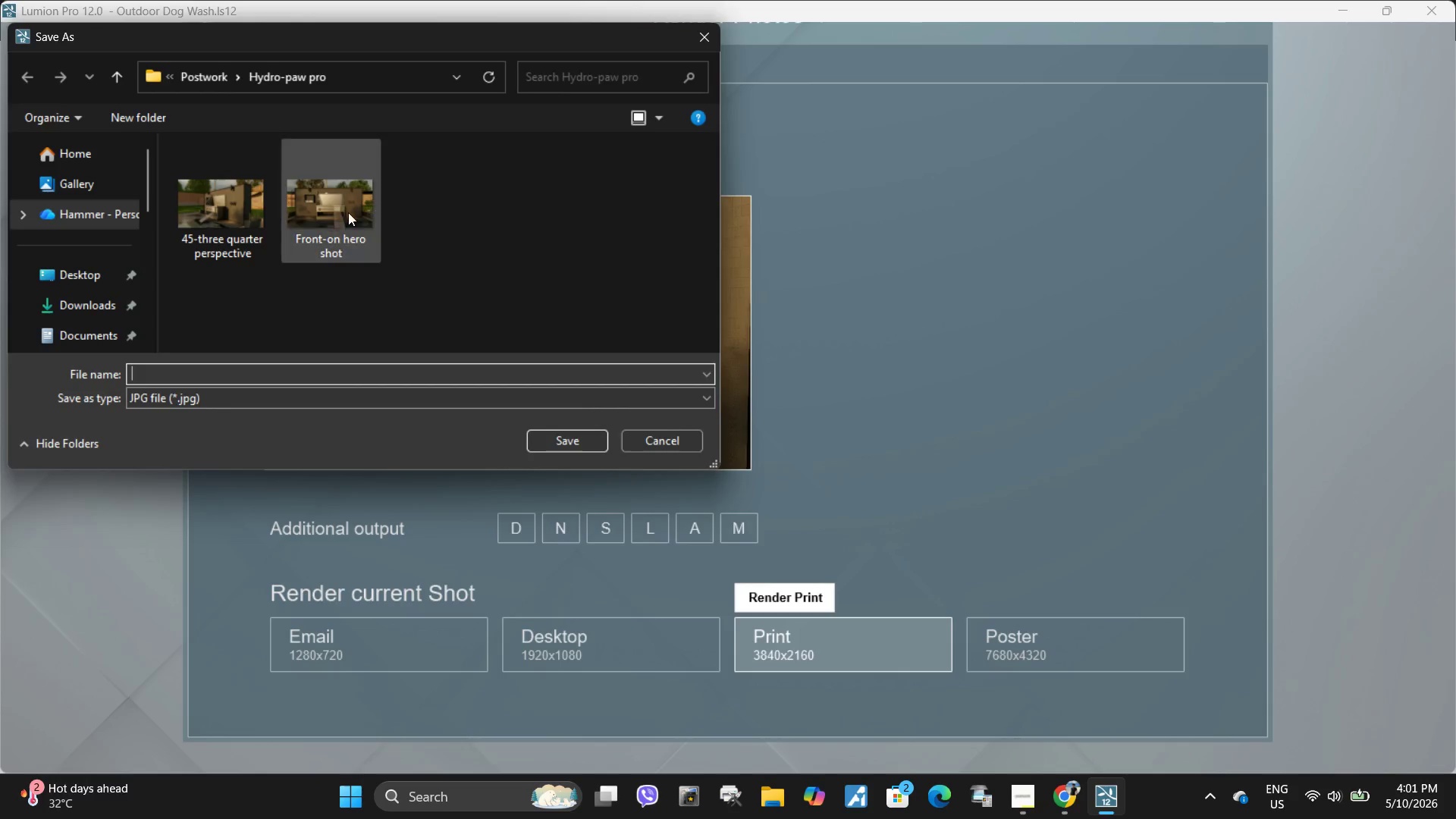 
left_click([339, 212])
 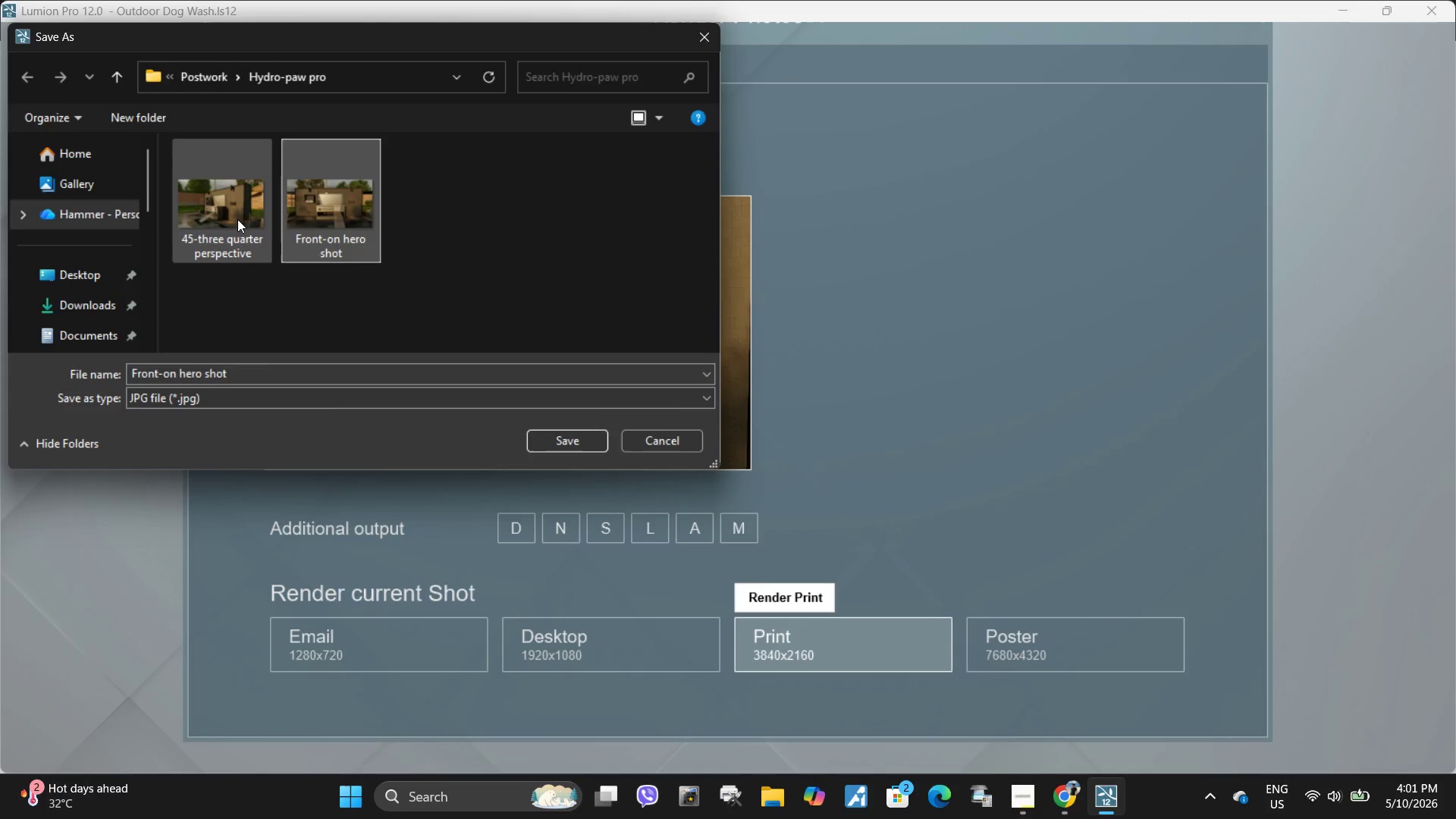 
left_click([237, 219])
 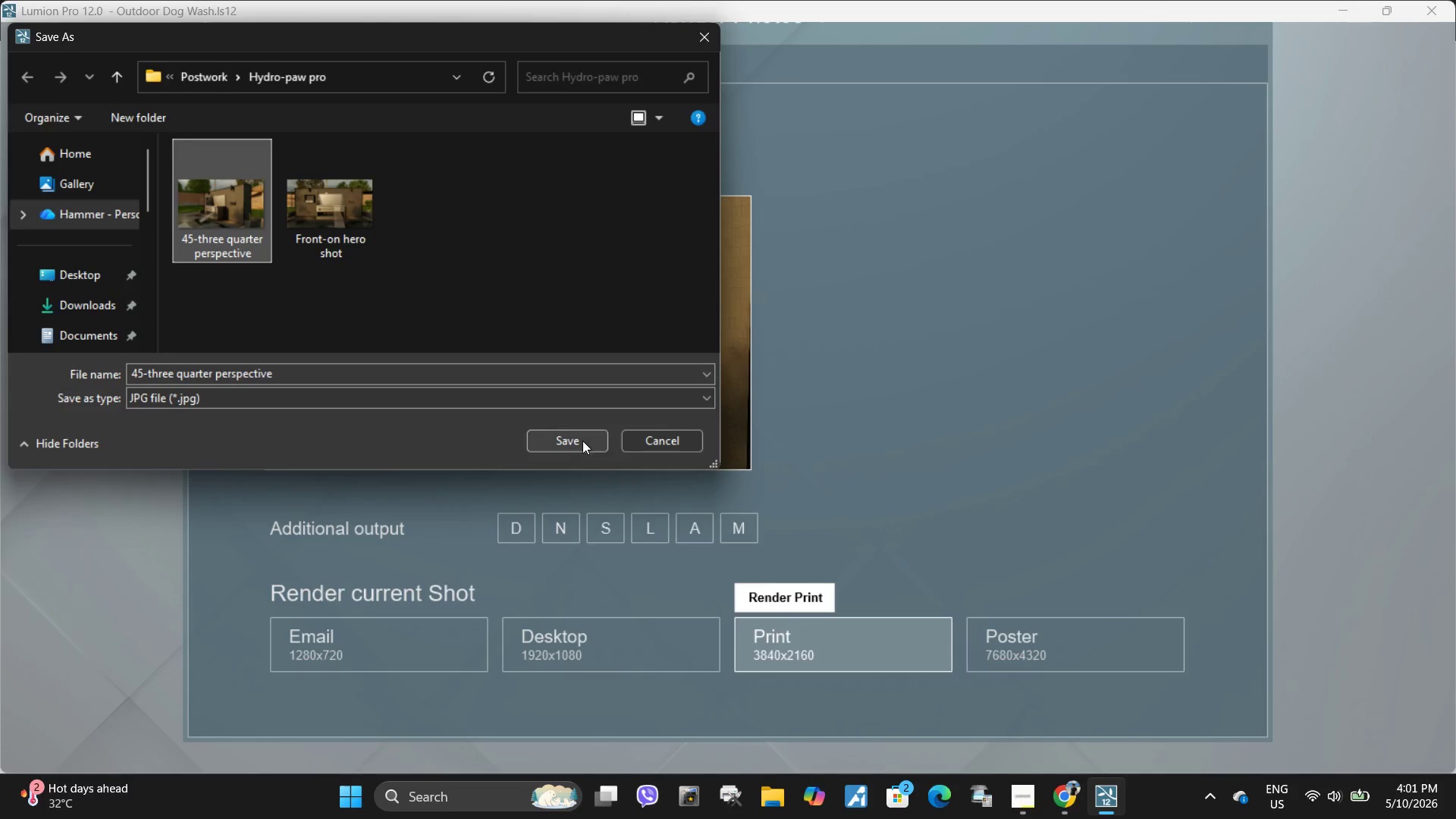 
left_click([581, 441])
 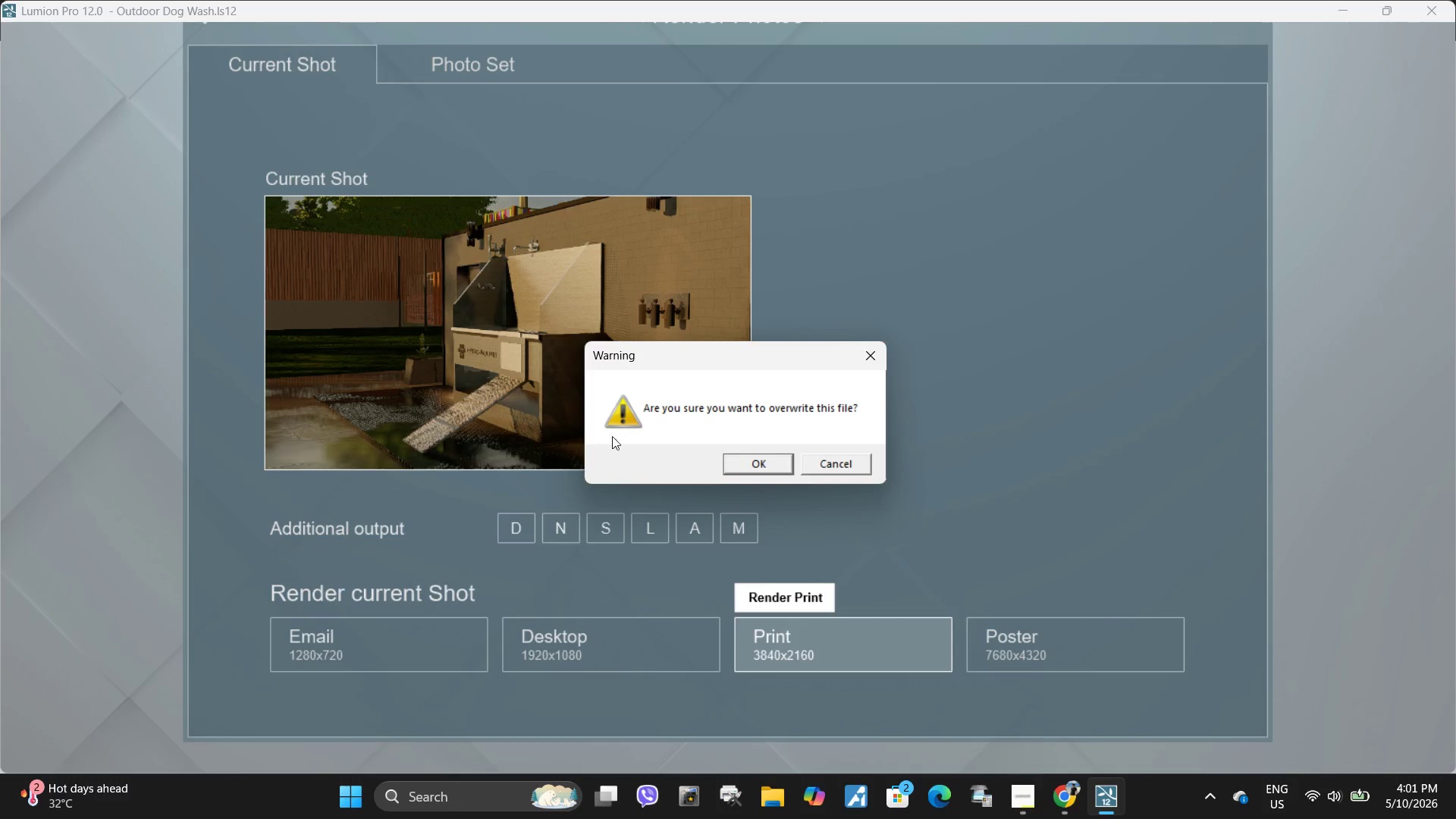 
left_click([765, 469])
 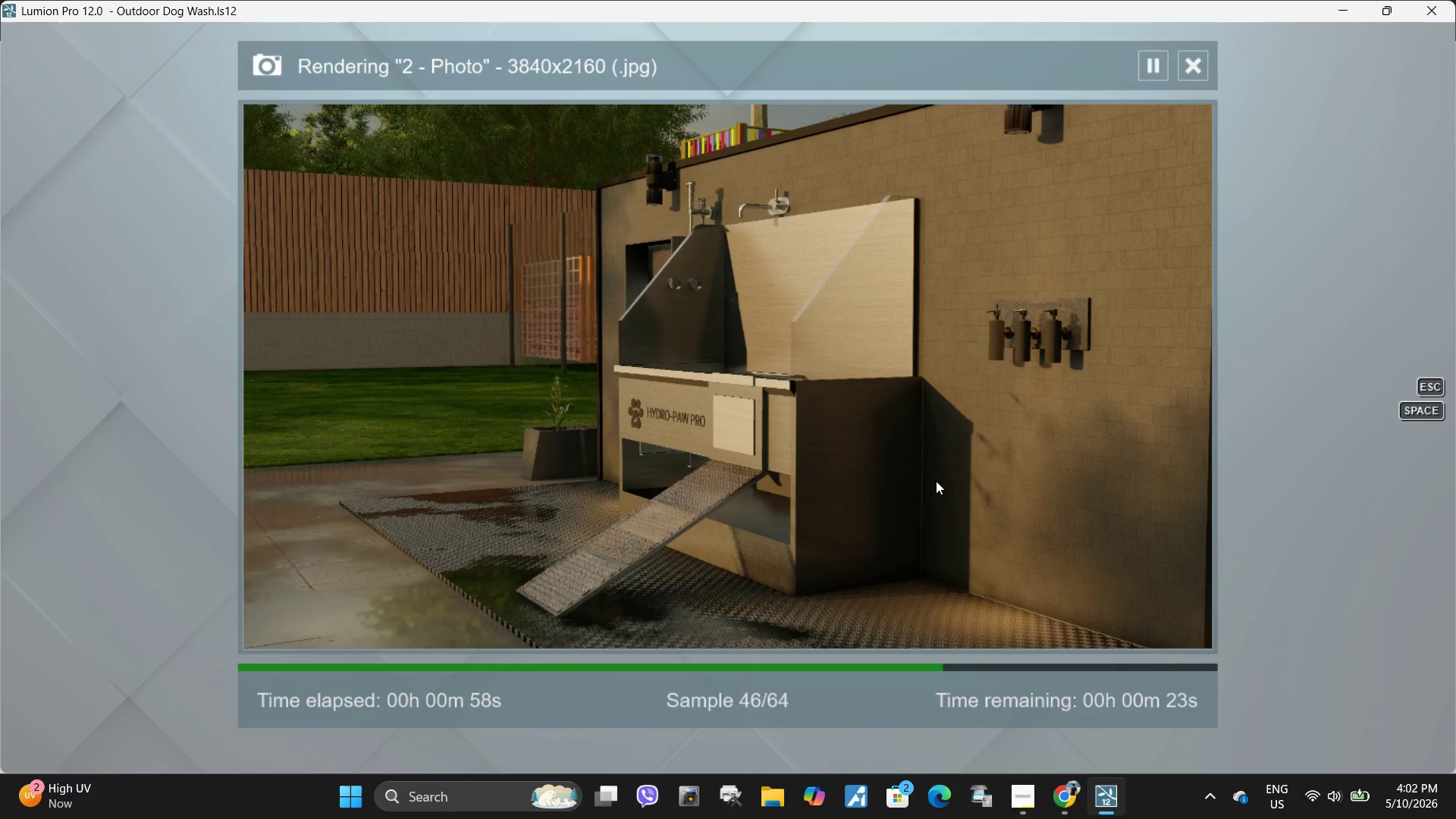 
wait(65.83)
 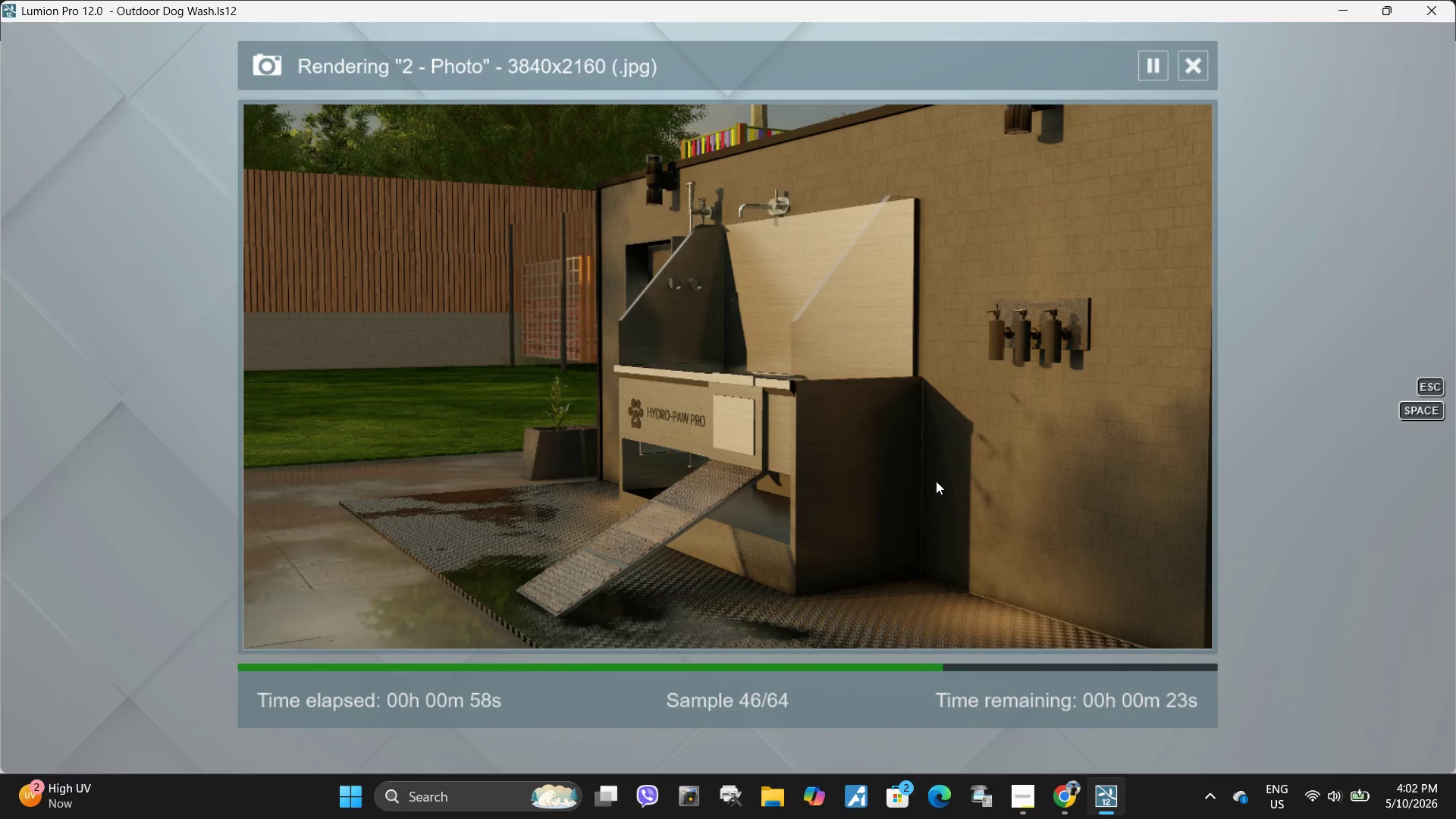 
left_click([936, 481])
 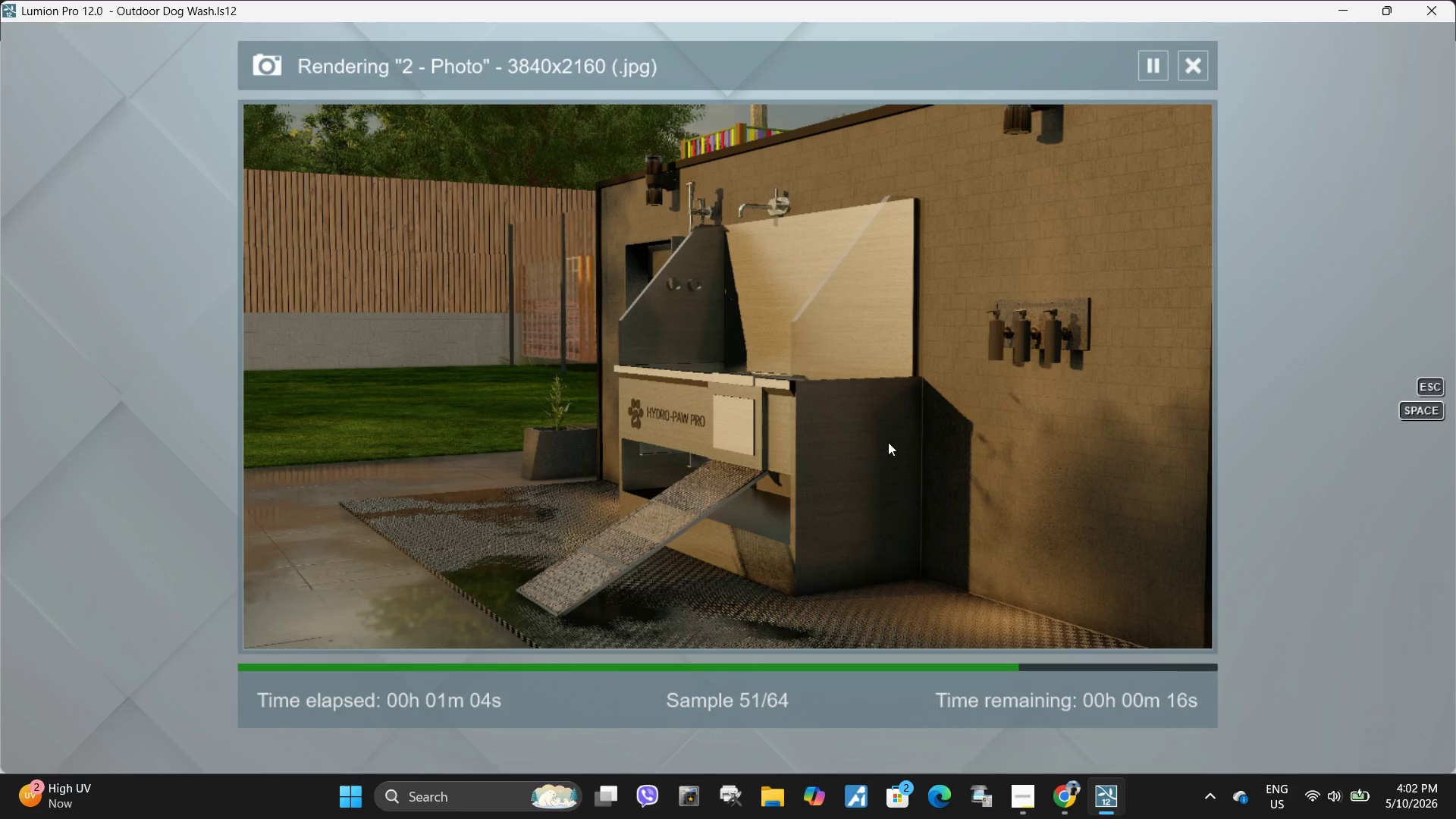 
left_click([888, 441])
 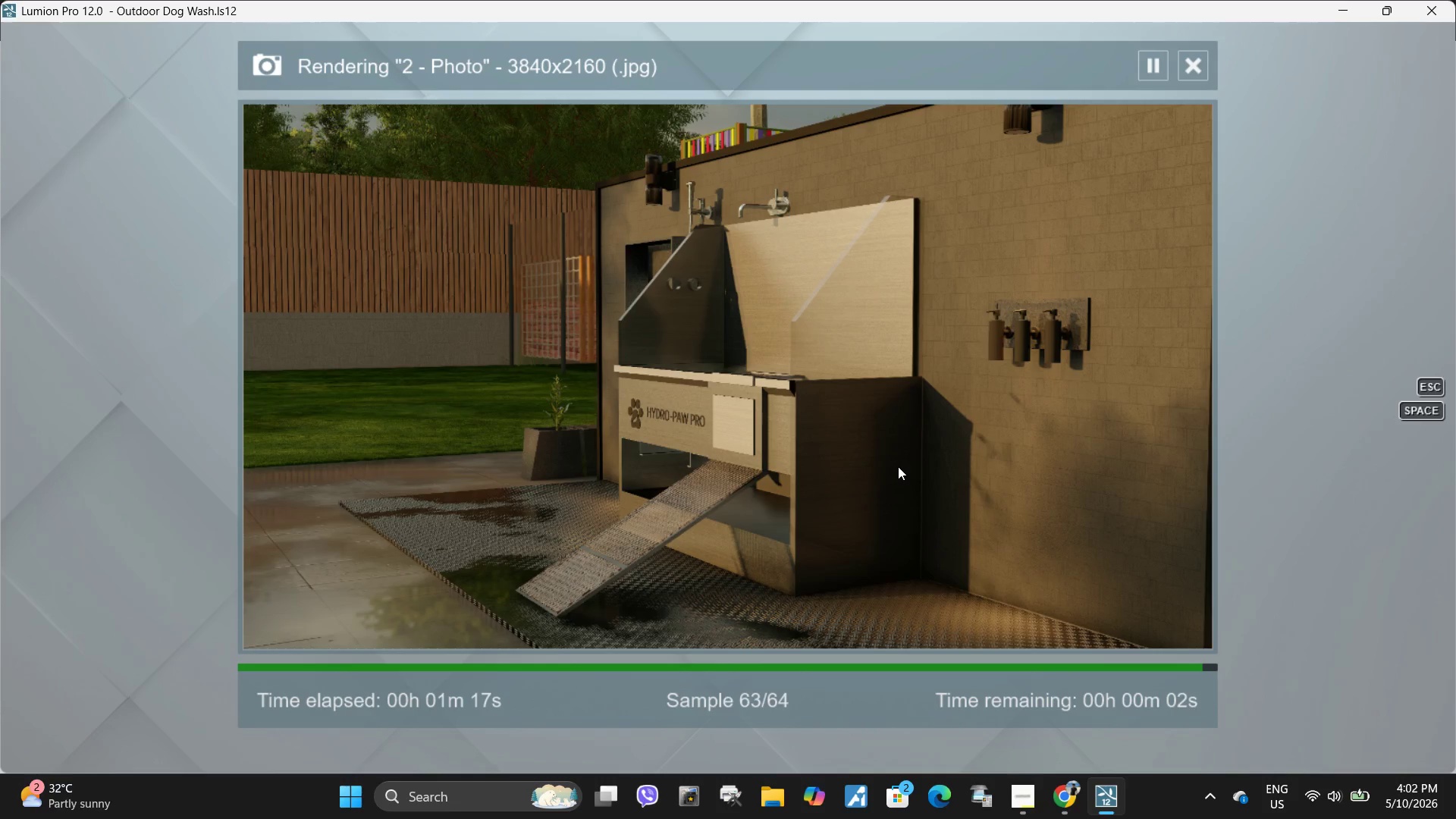 
wait(17.91)
 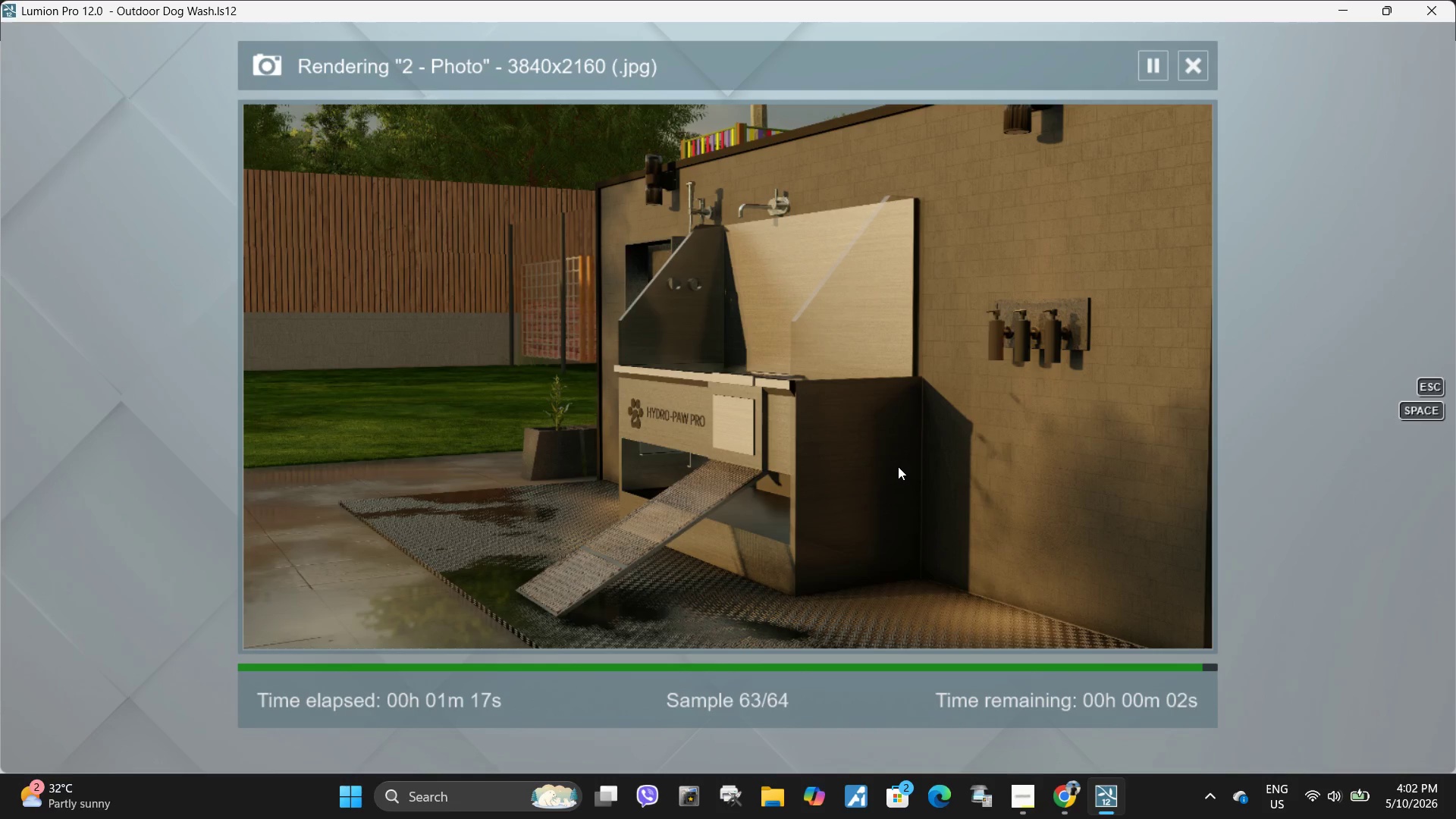 
left_click([1075, 625])
 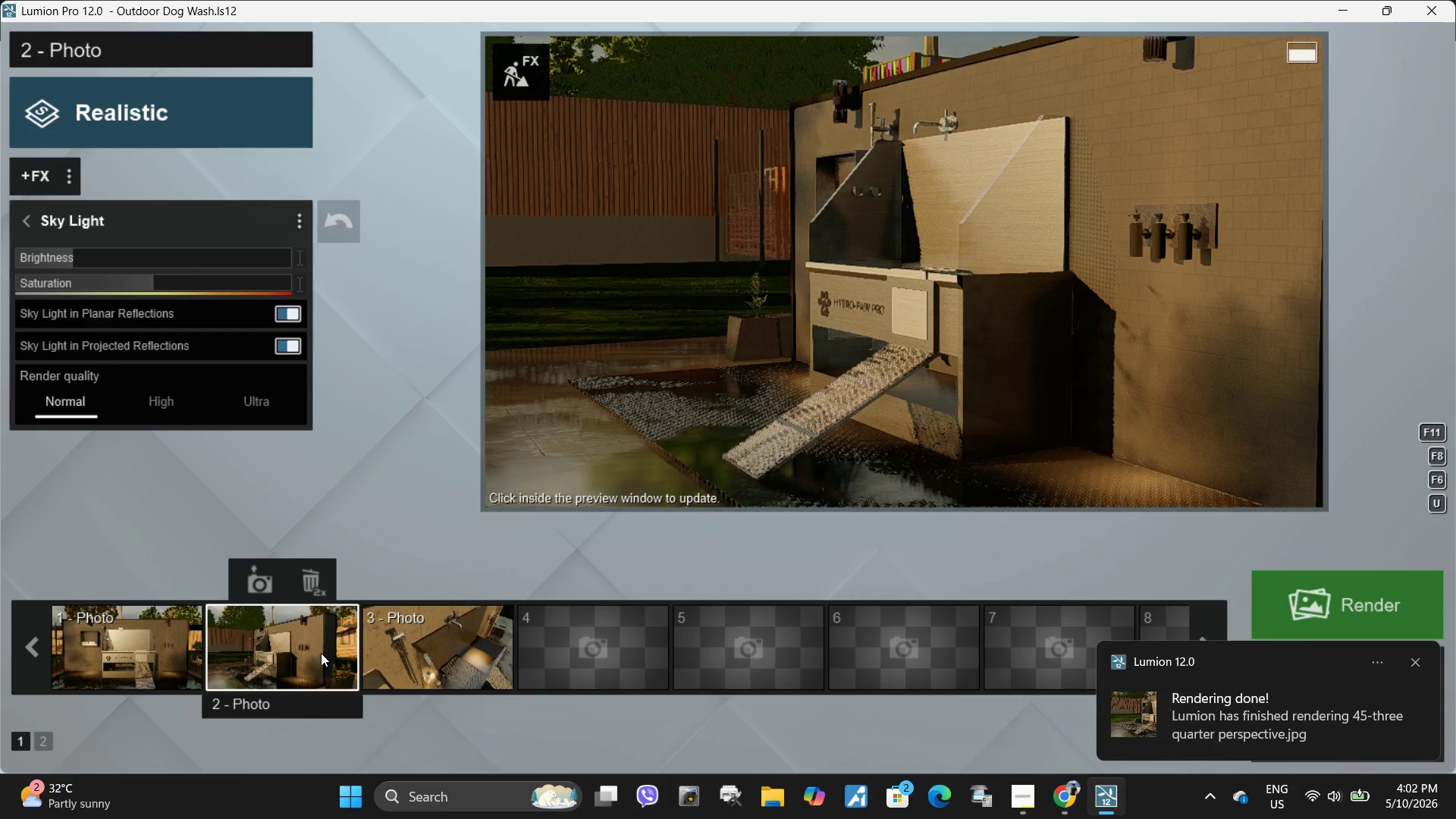 
left_click([134, 641])
 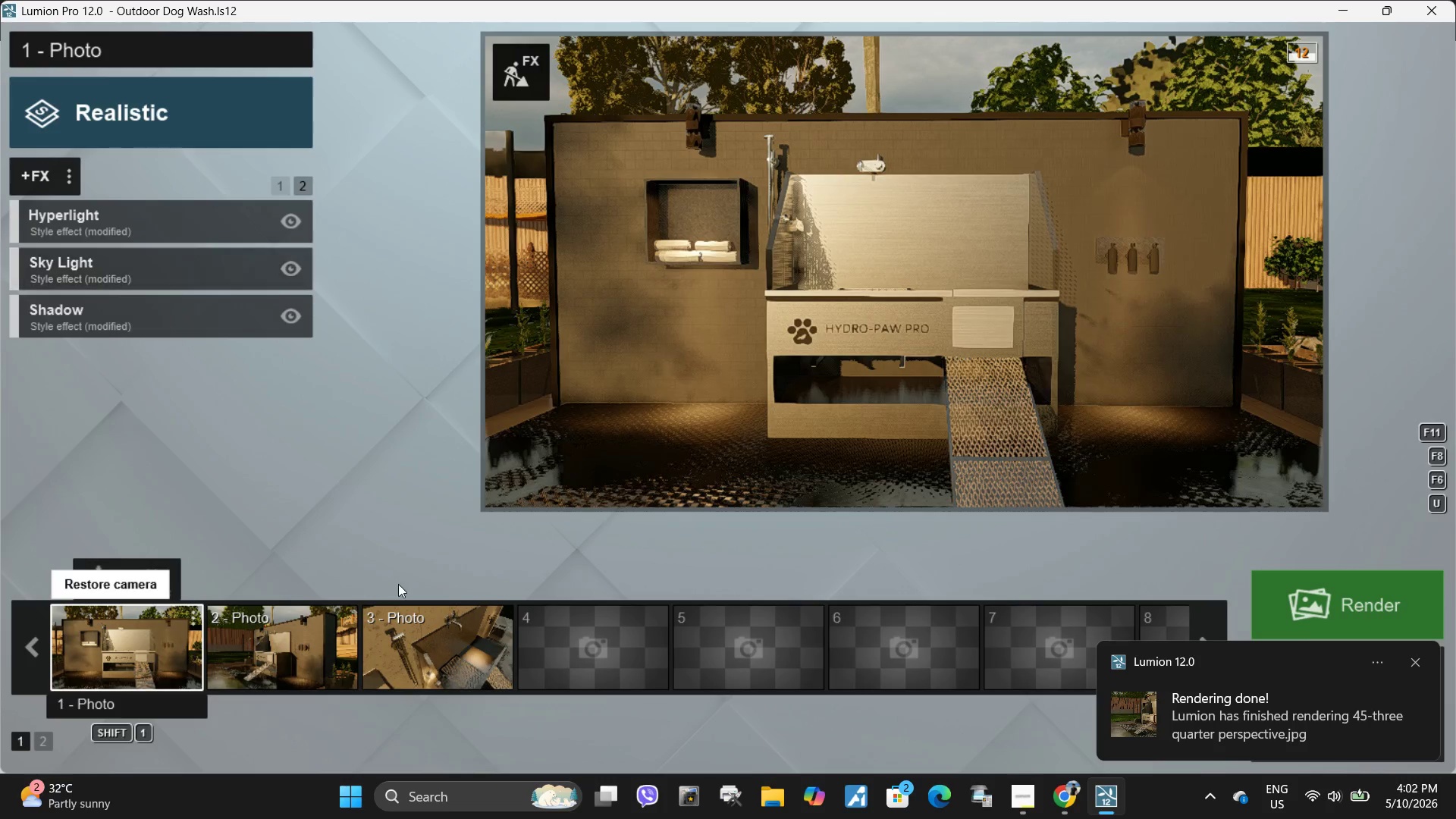 
left_click([1000, 294])
 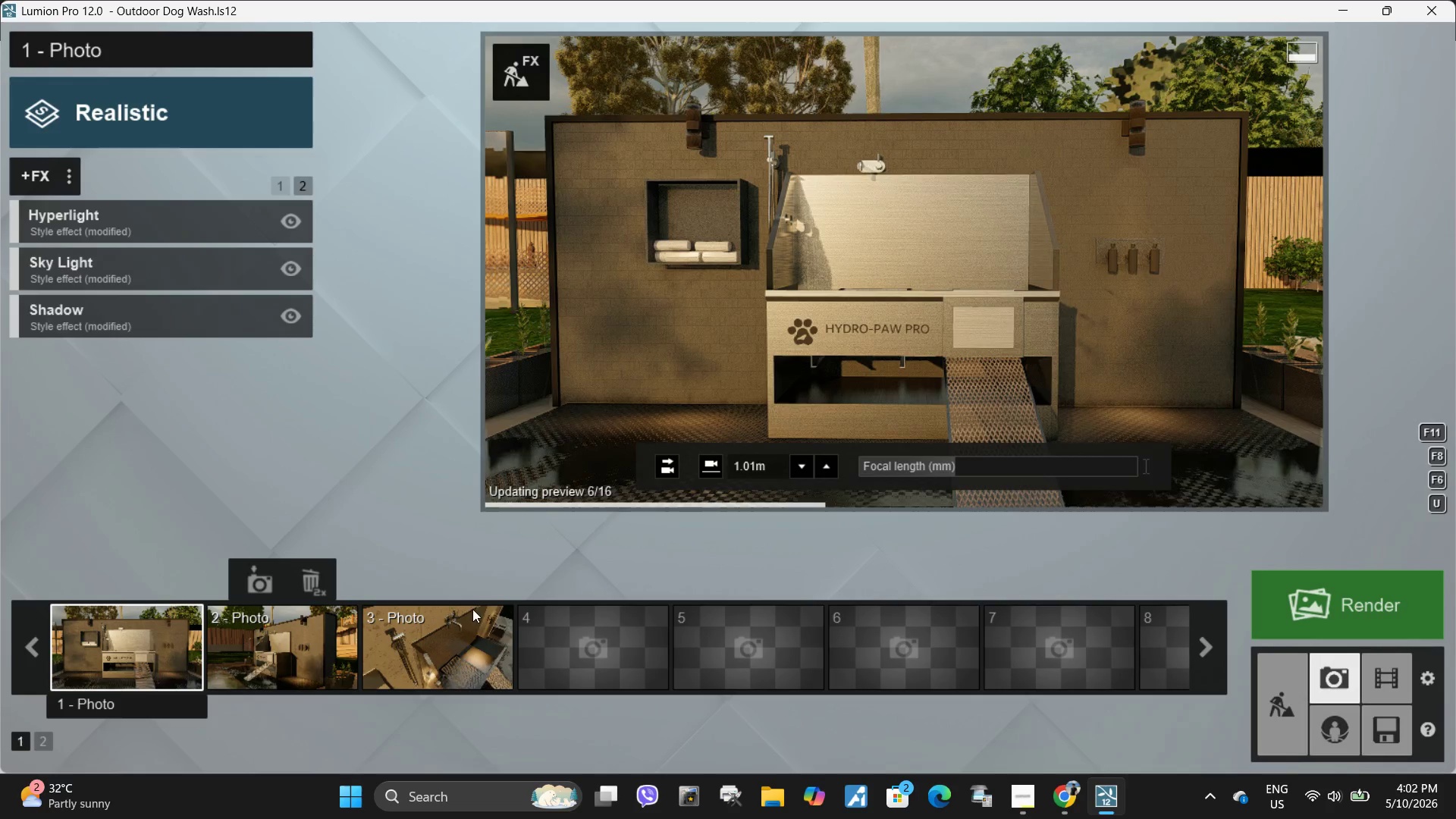 
left_click([435, 631])
 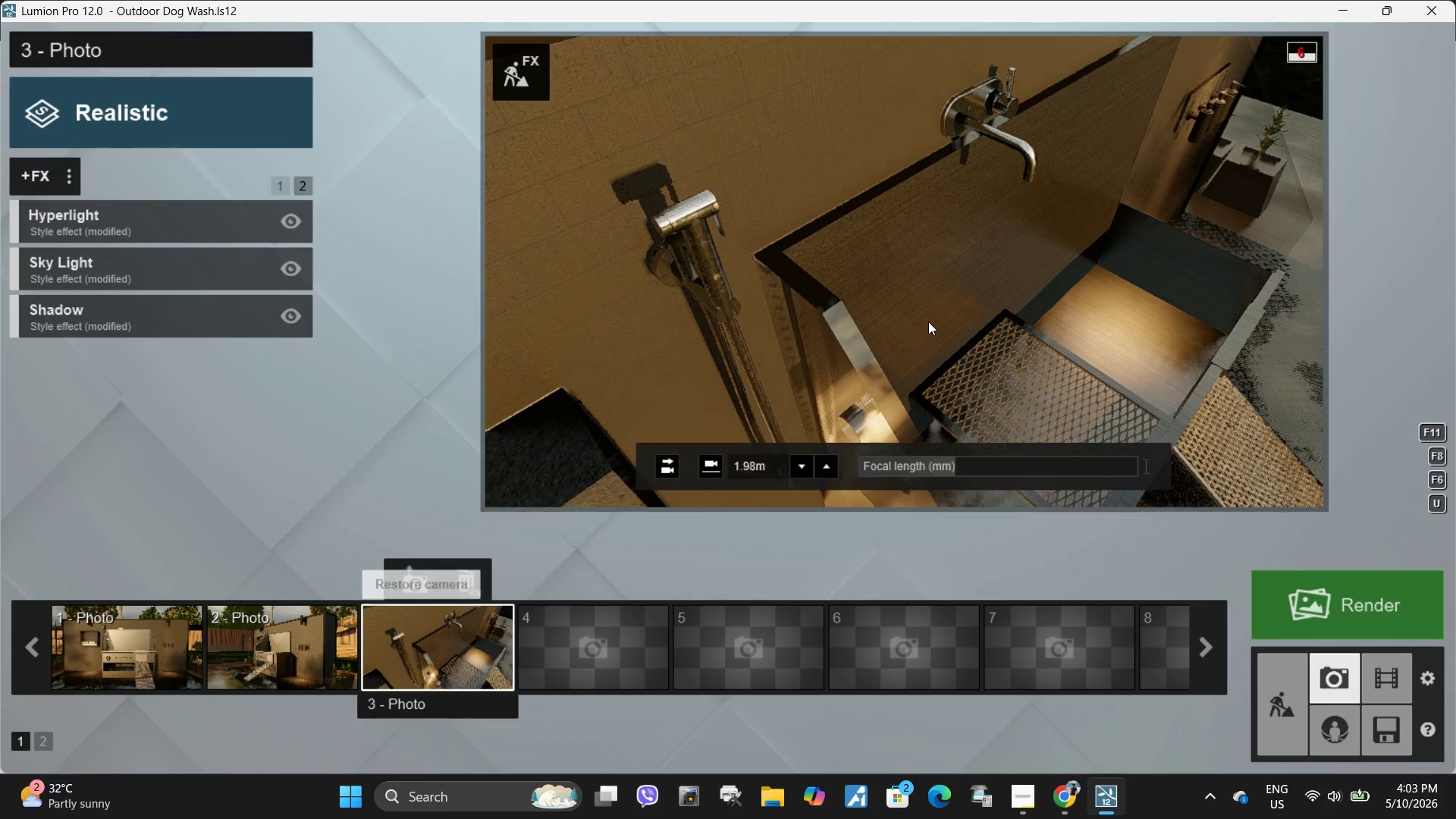 
left_click([928, 322])
 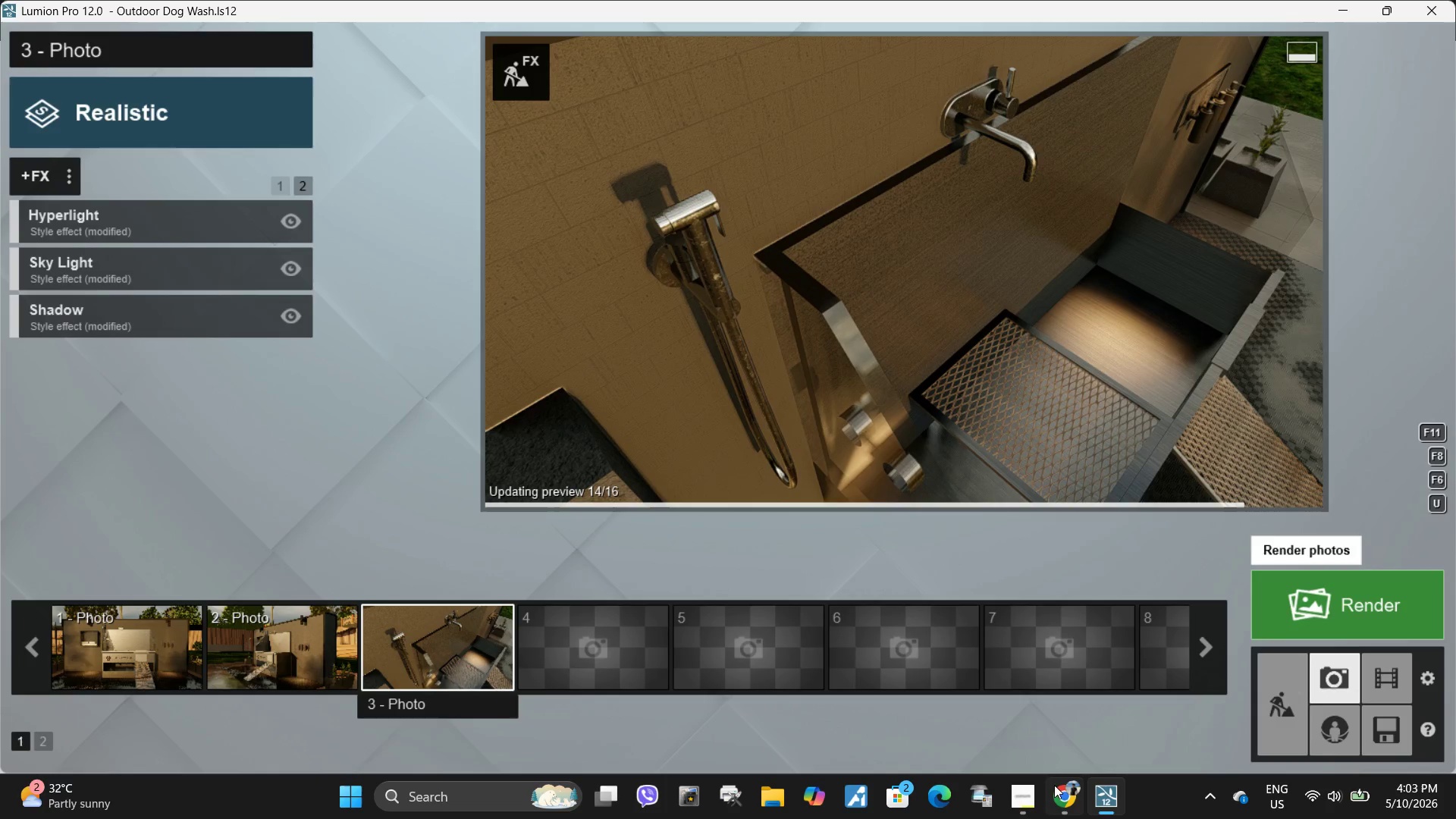 
mouse_move([1016, 713])
 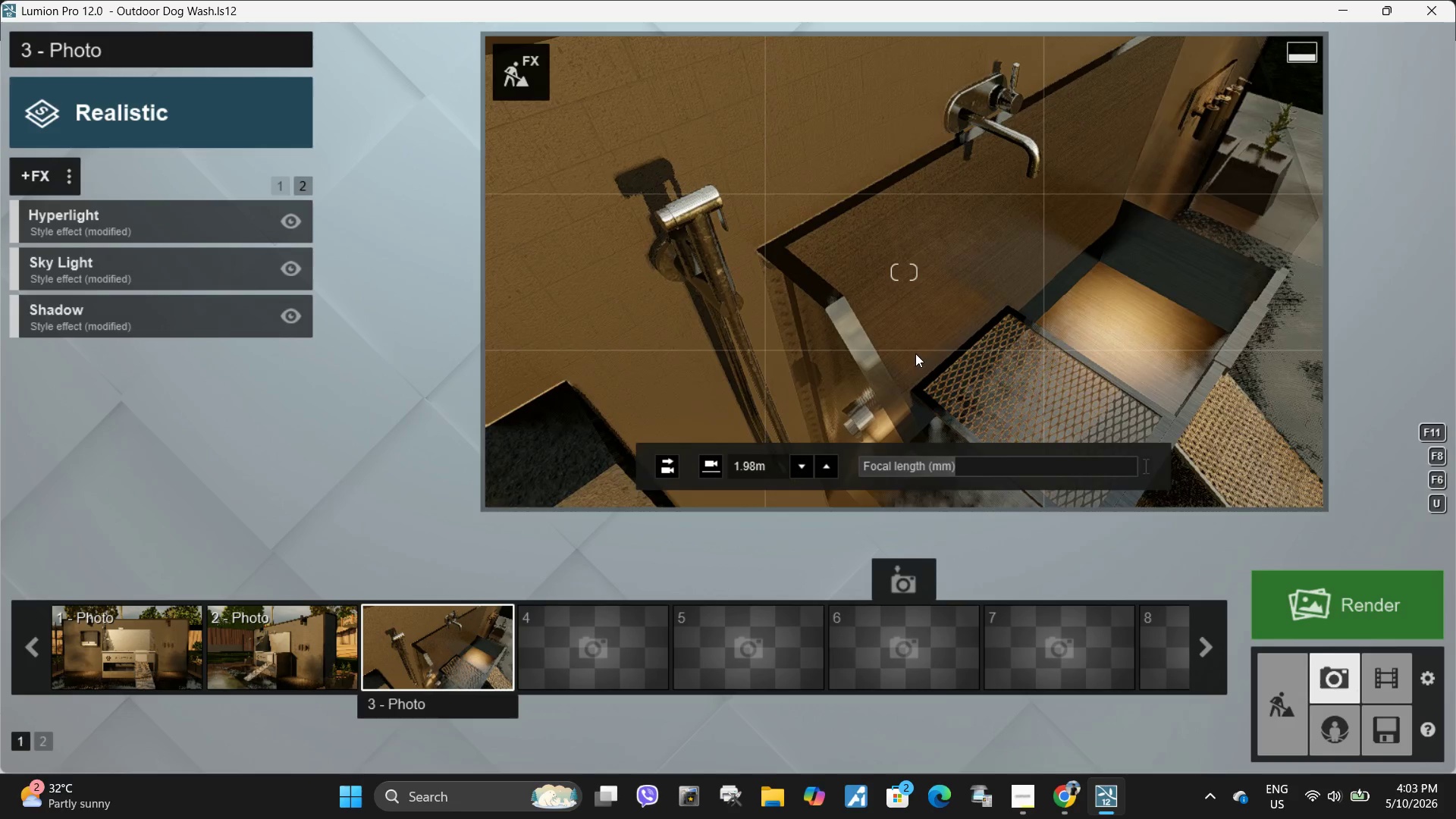 
left_click_drag(start_coordinate=[954, 465], to_coordinate=[964, 463])
 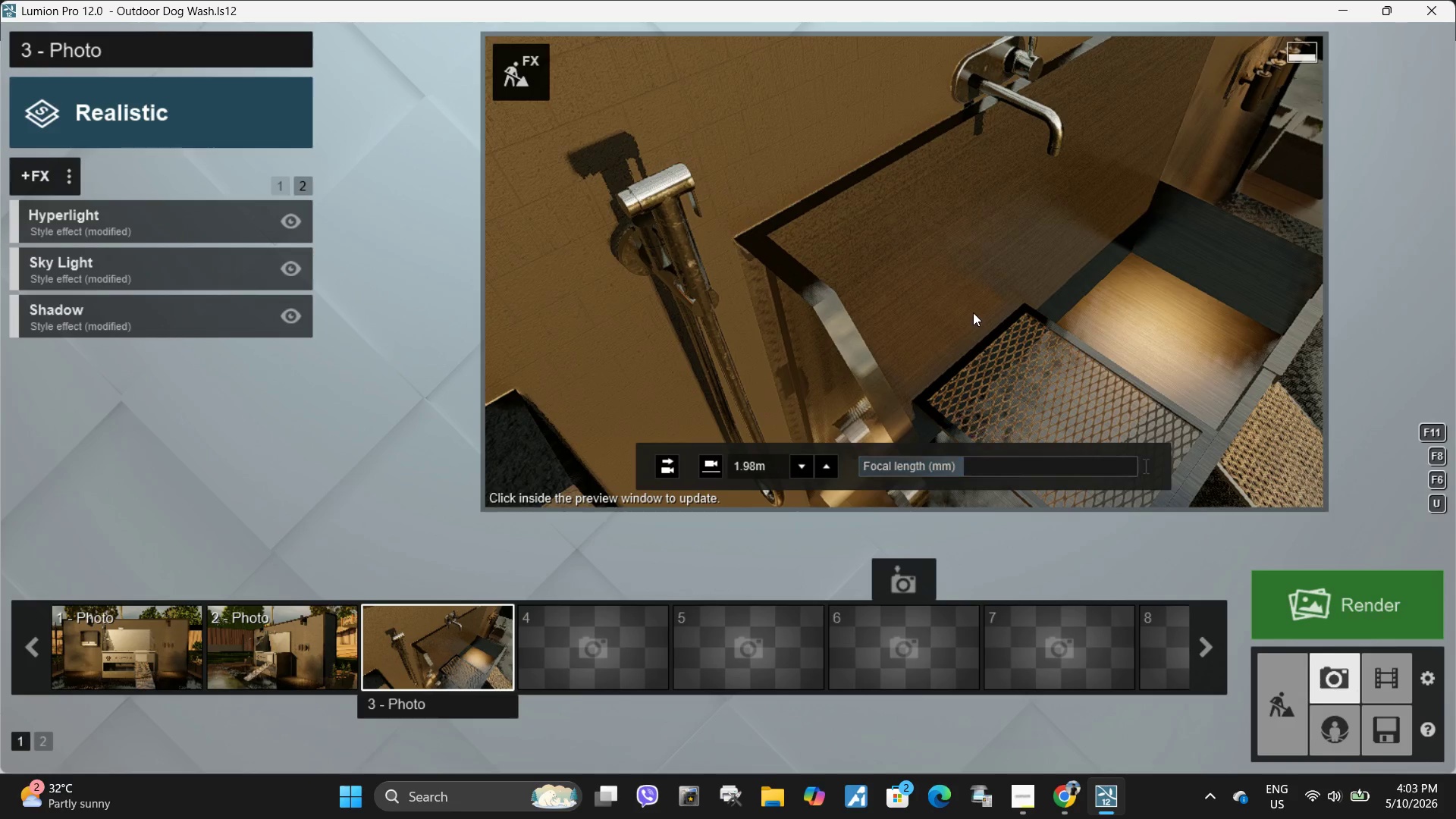 
left_click([973, 312])
 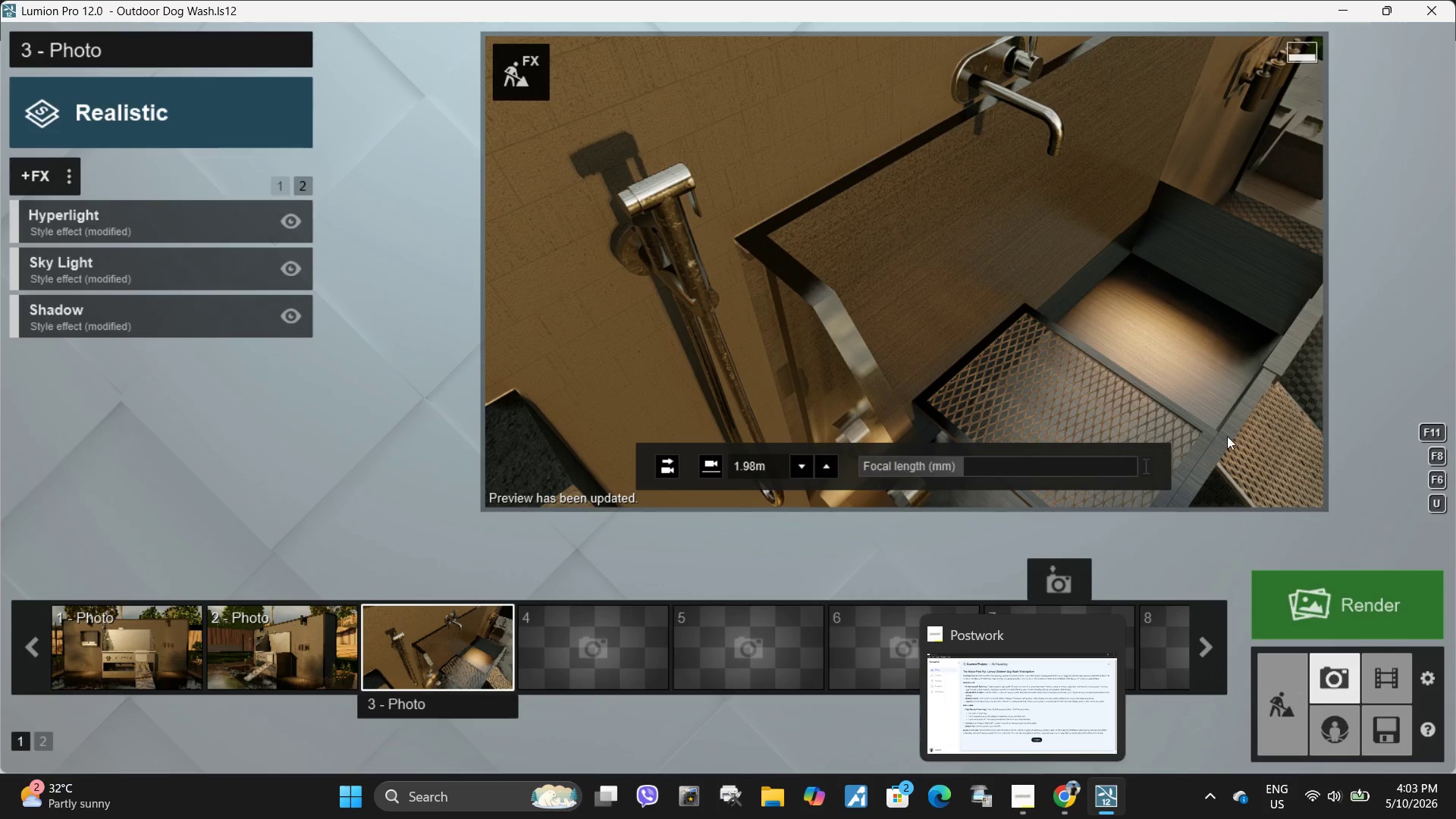 
wait(11.28)
 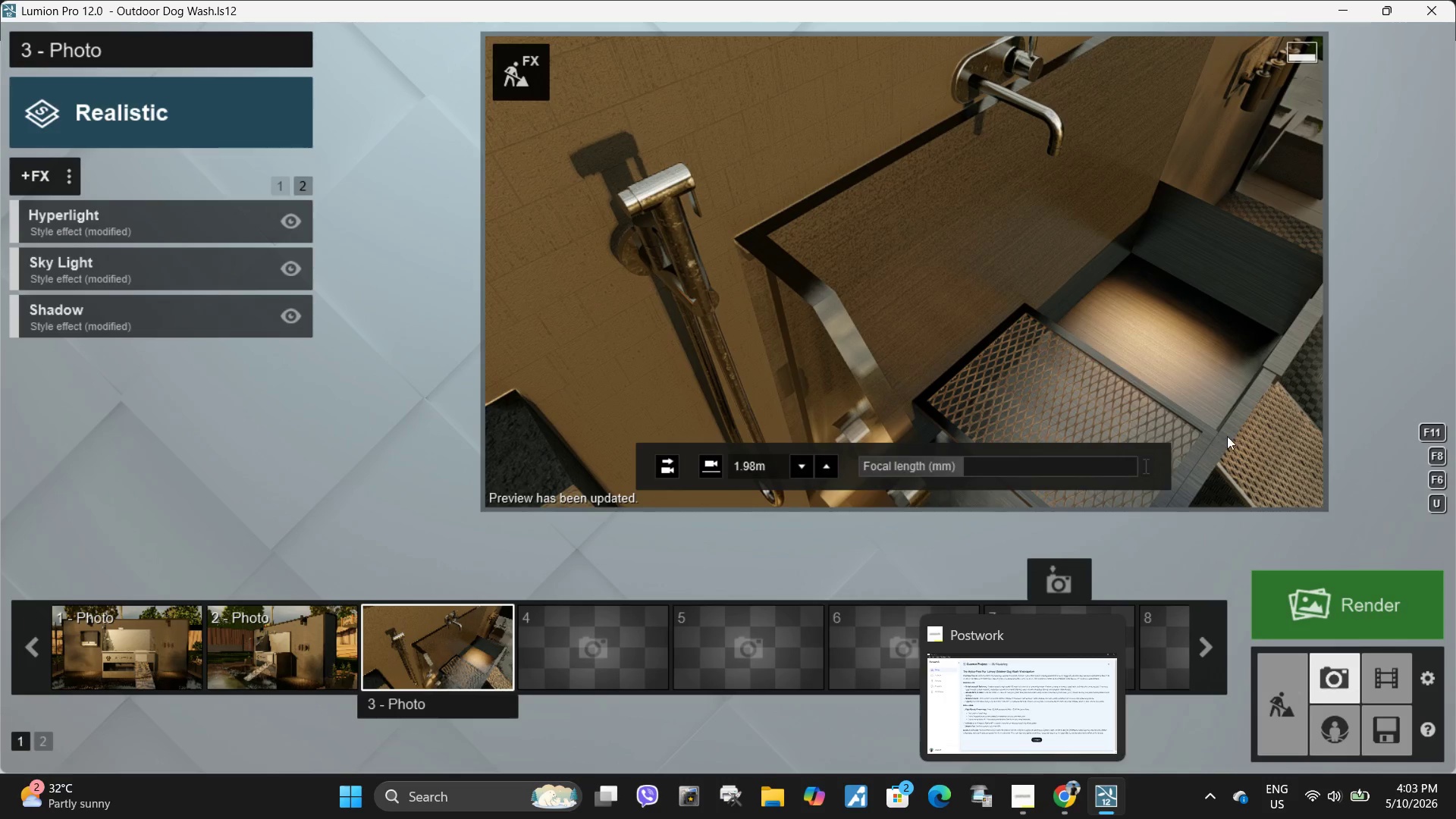 
left_click([832, 640])
 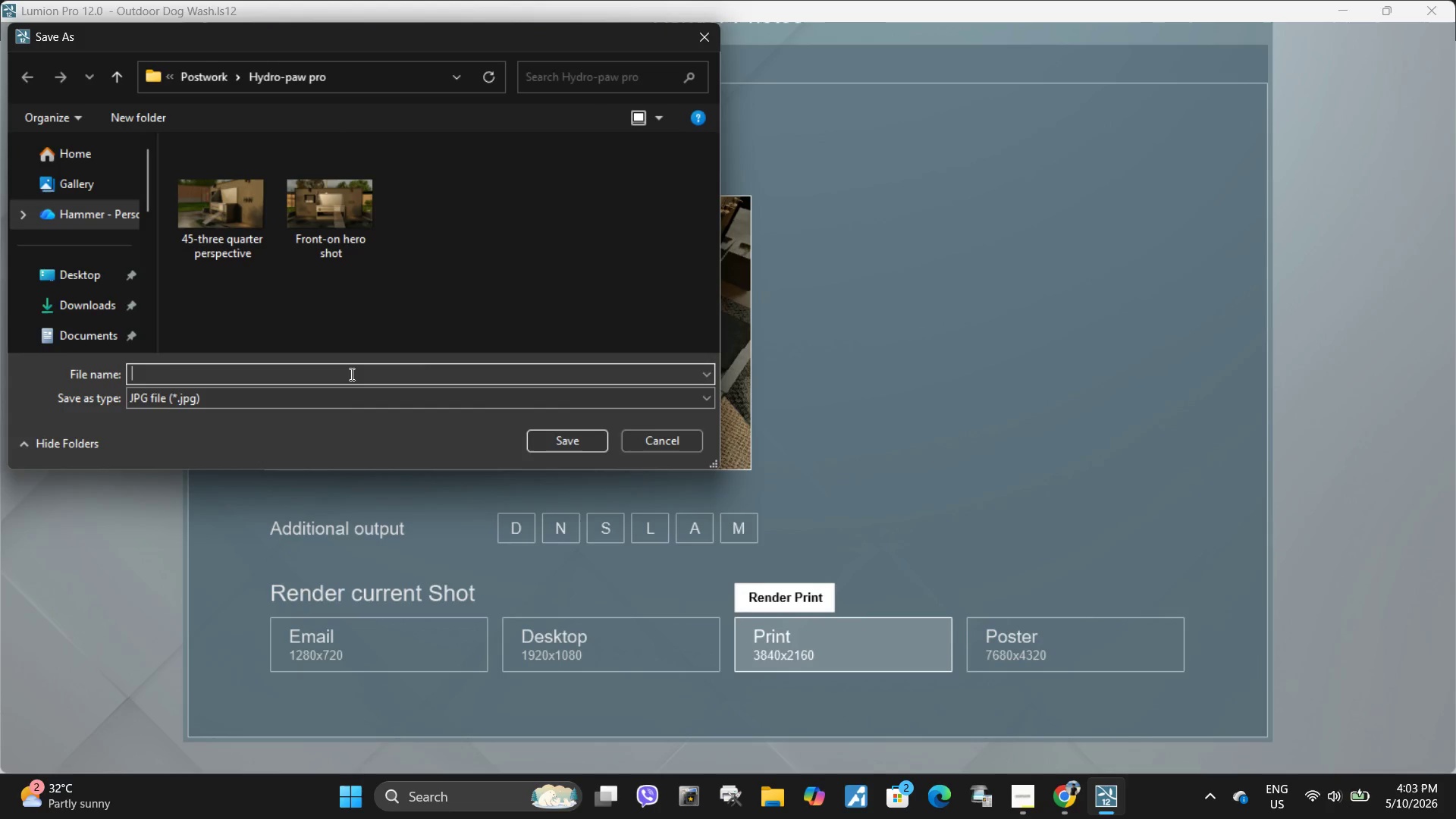 
type(Close-up detail shot)
 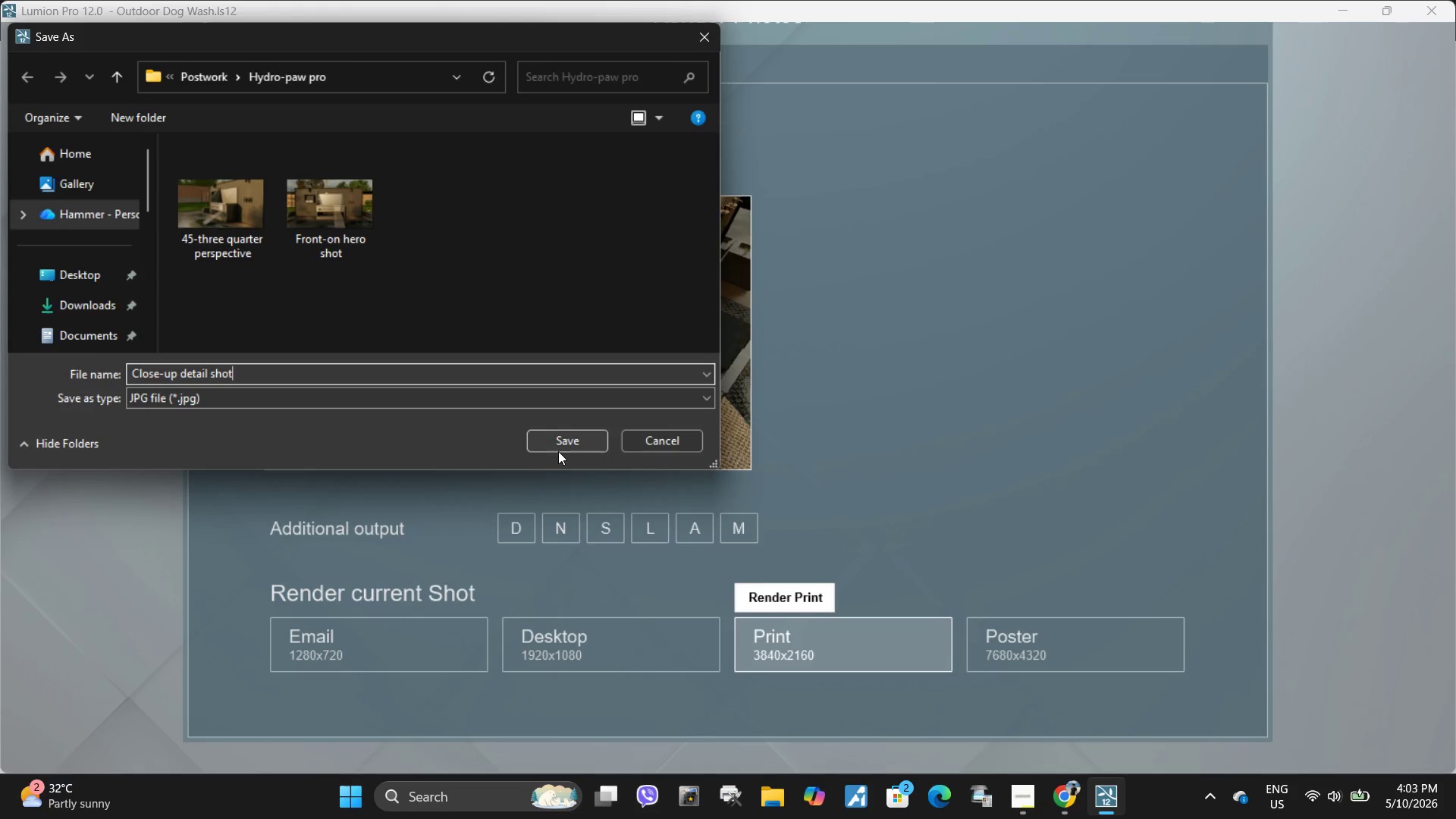 
left_click([563, 447])
 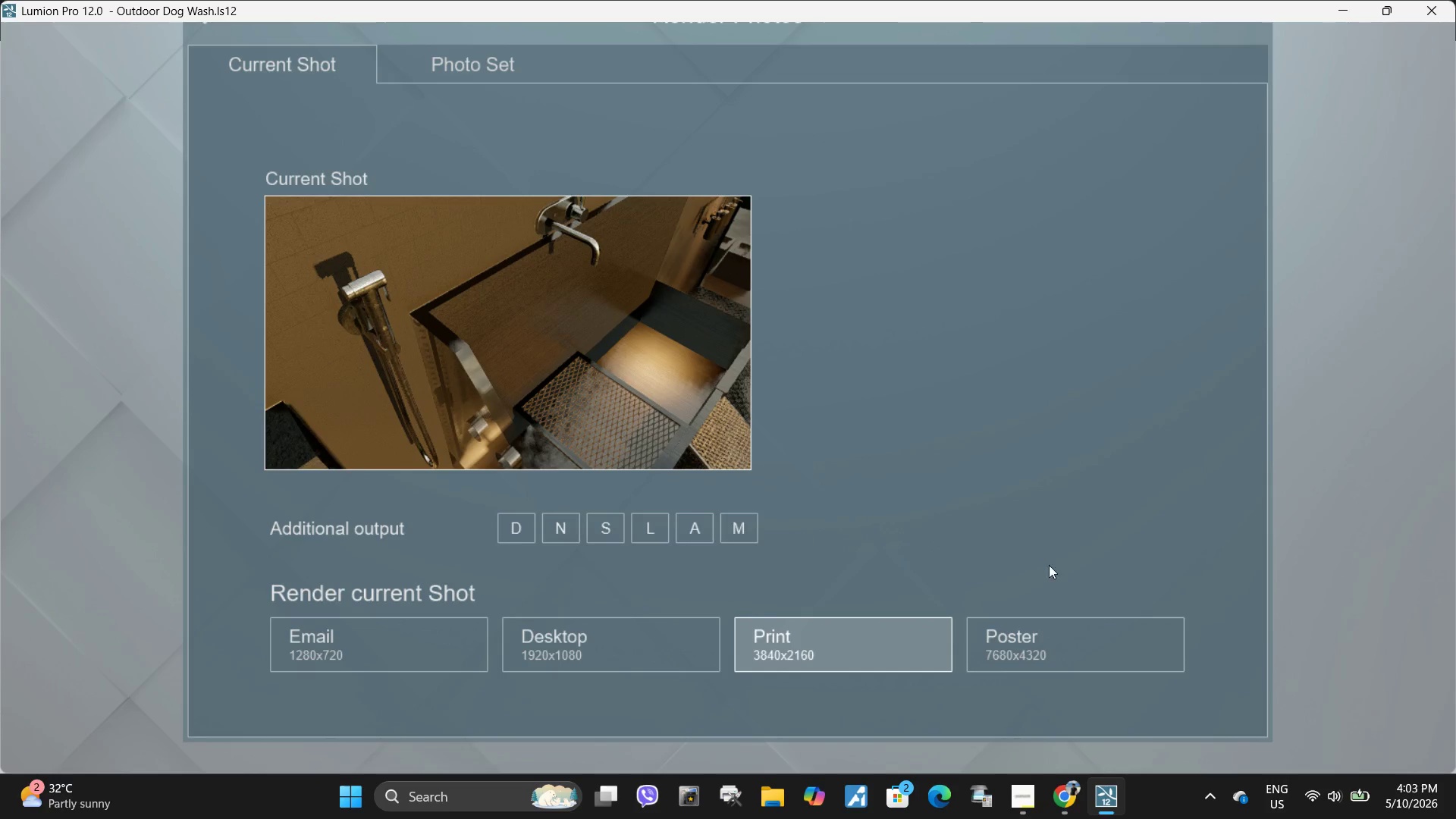 
wait(18.58)
 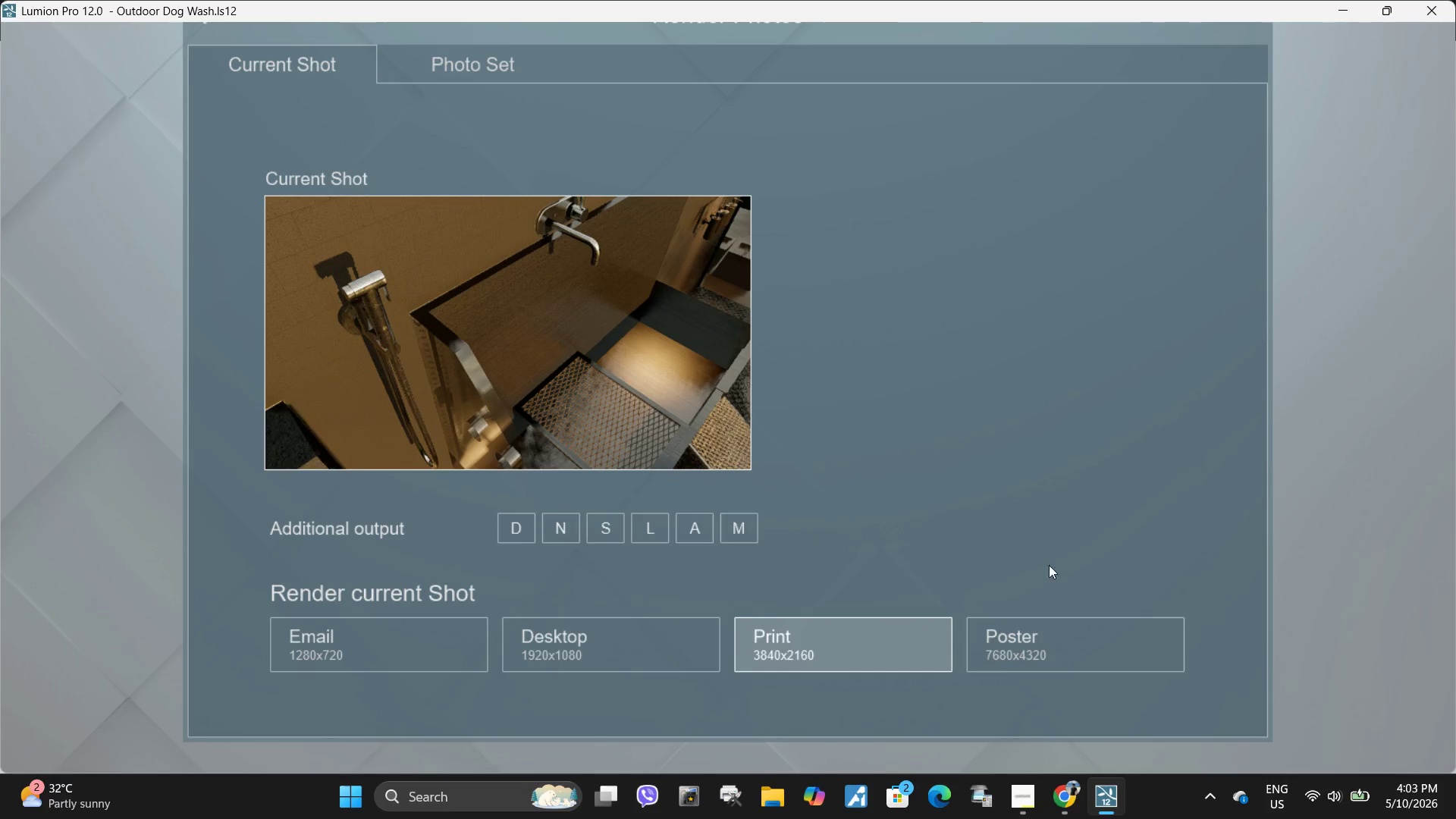 
left_click([846, 453])
 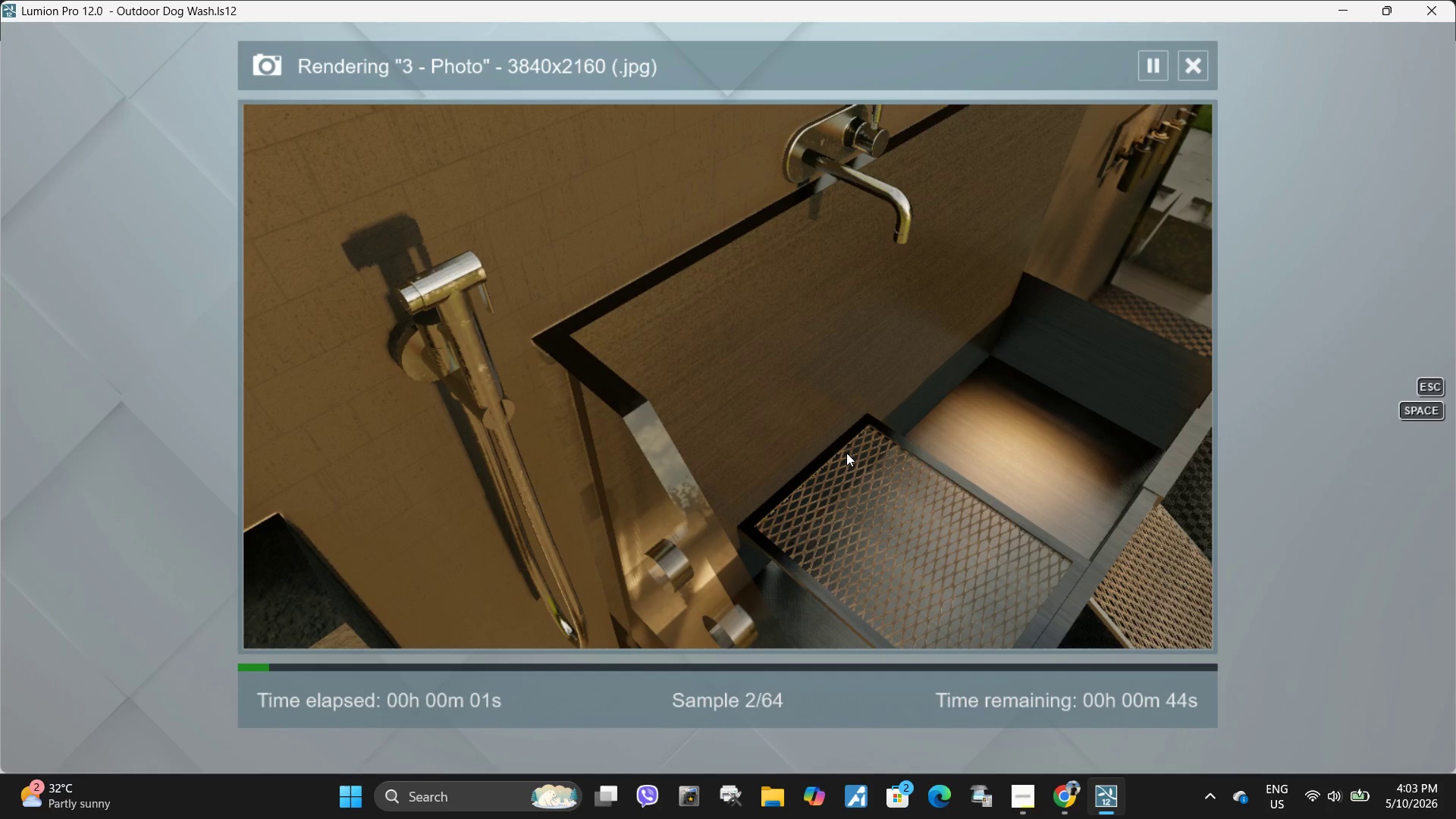 
left_click([846, 453])
 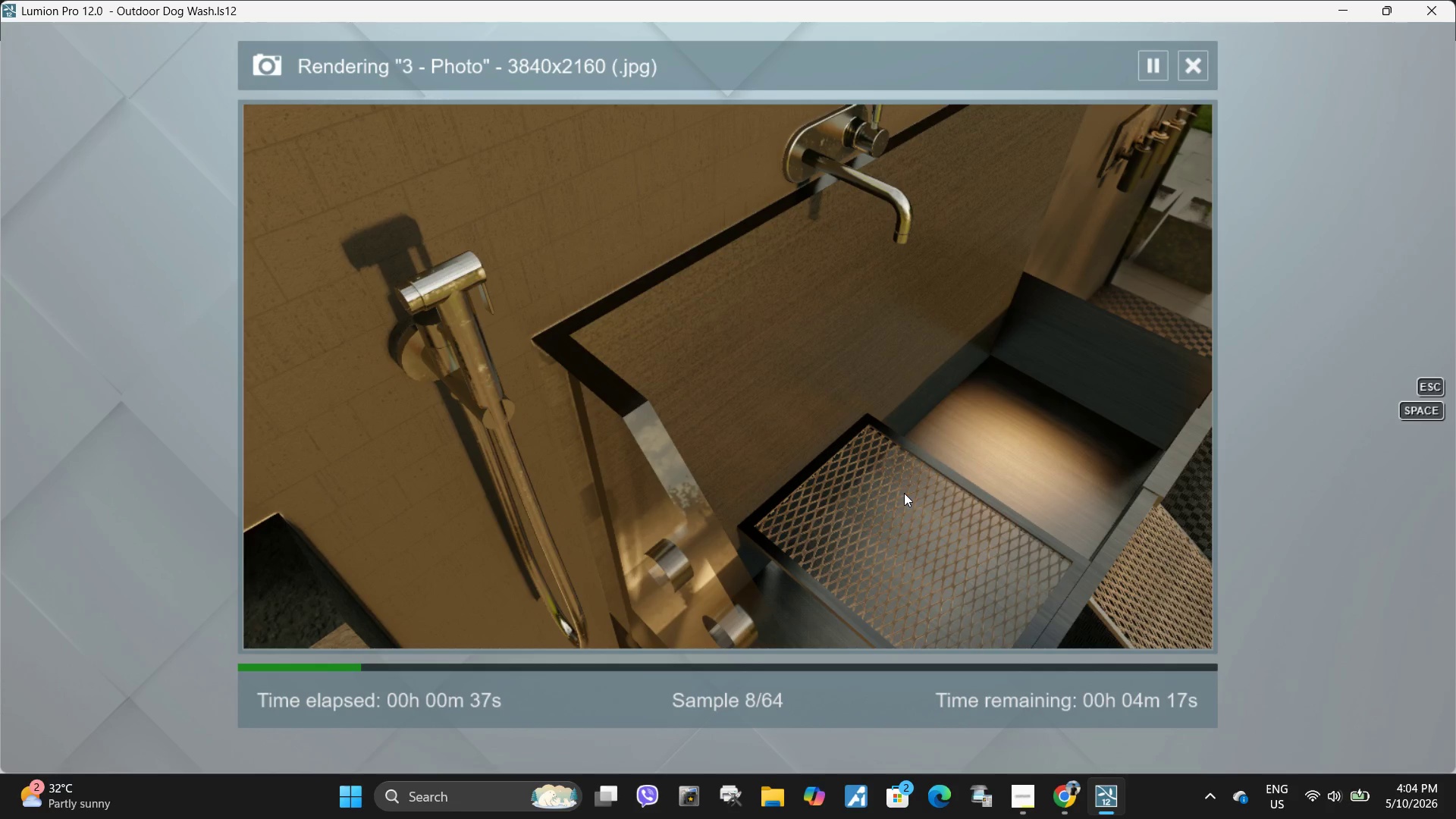 
wait(28.67)
 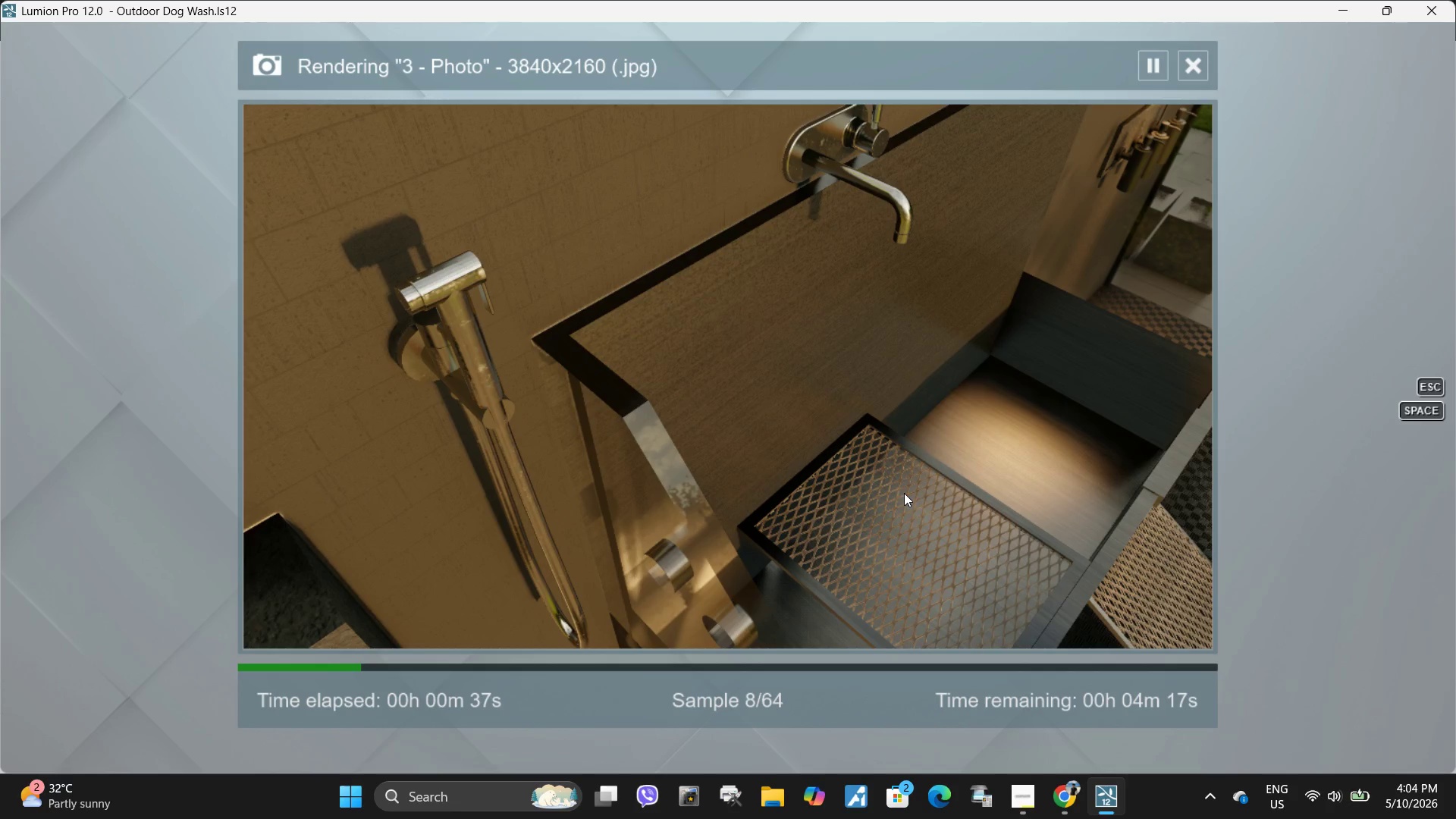 
left_click([859, 473])
 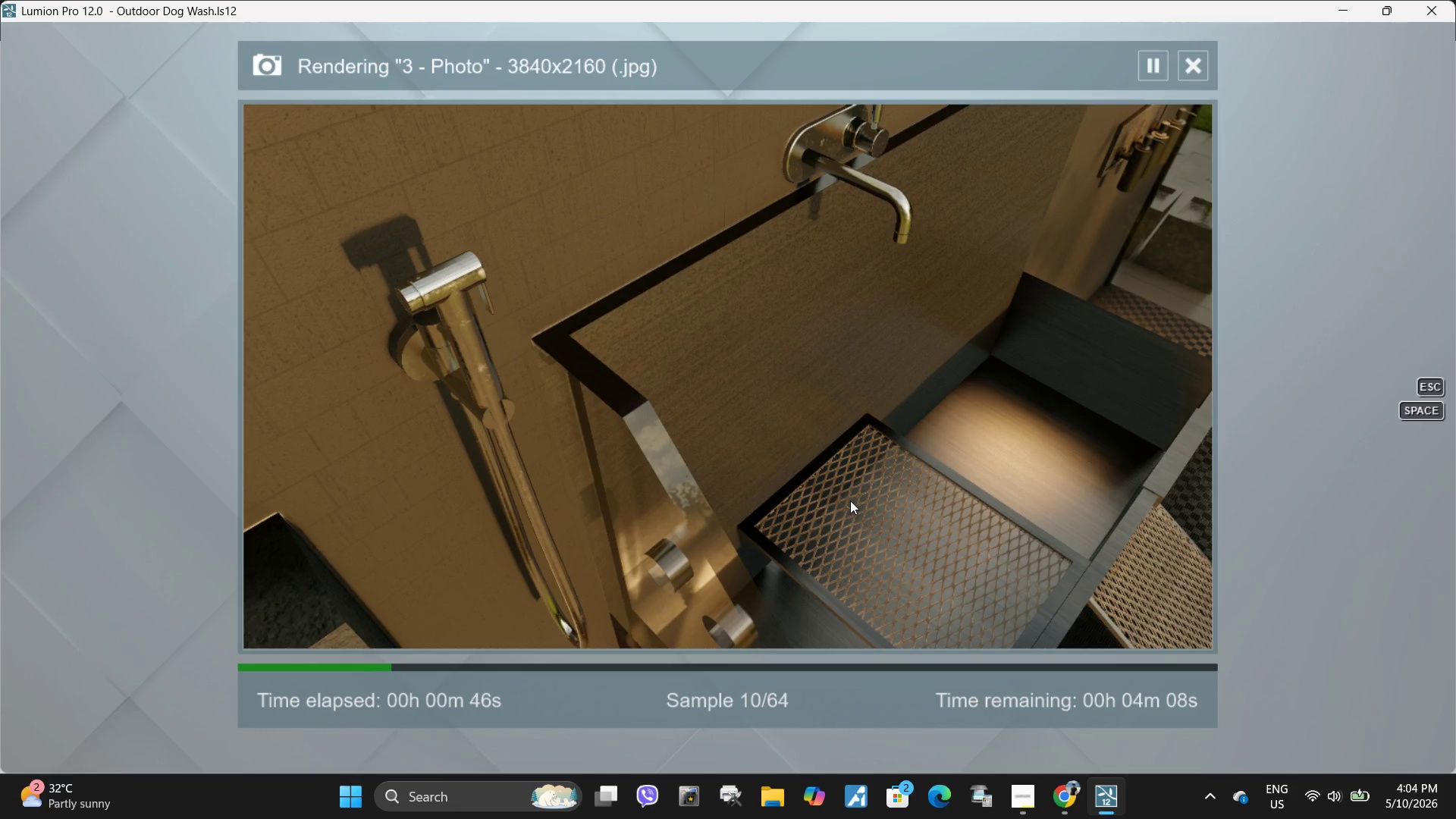 
wait(10.34)
 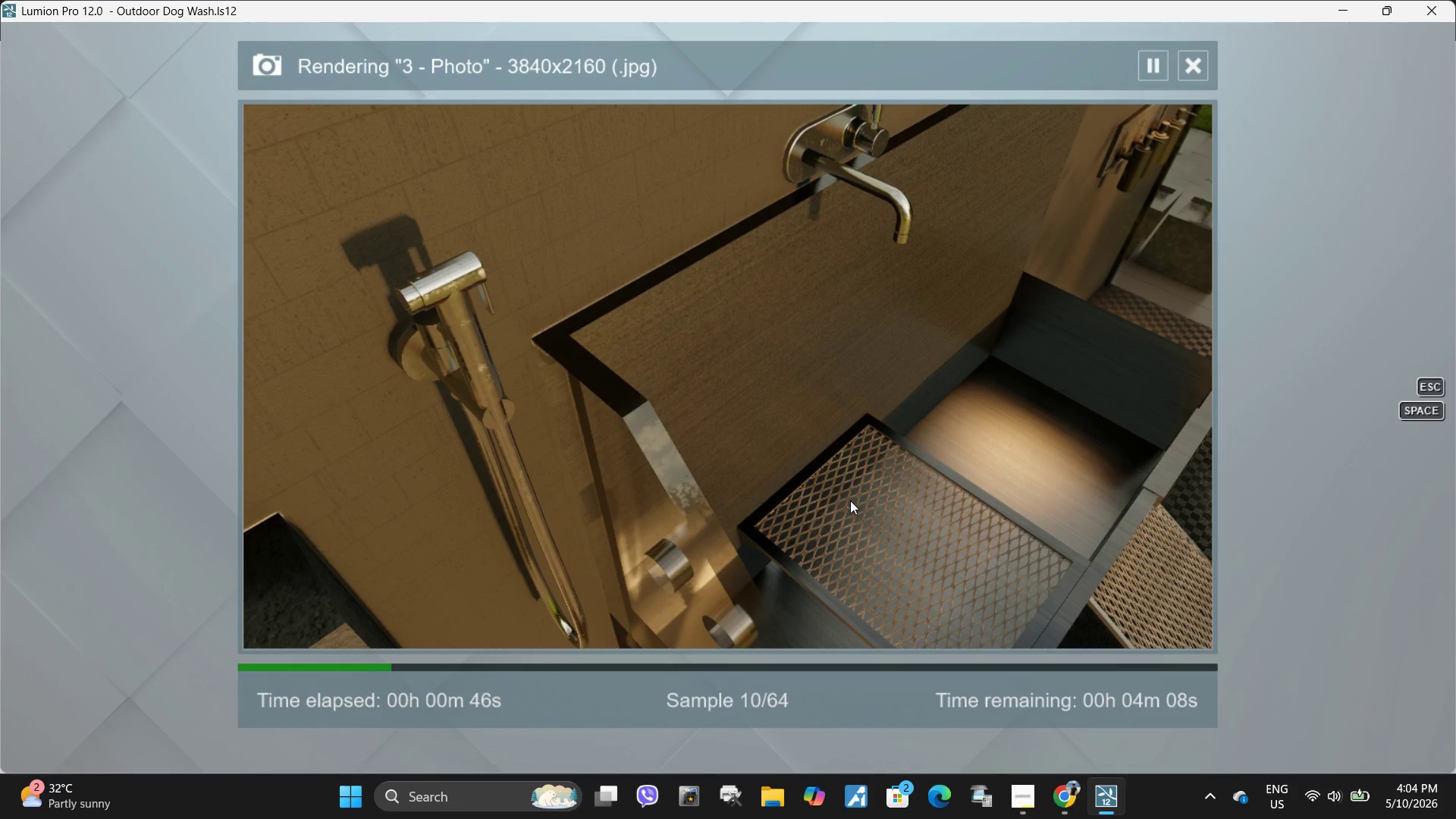 
left_click([858, 472])
 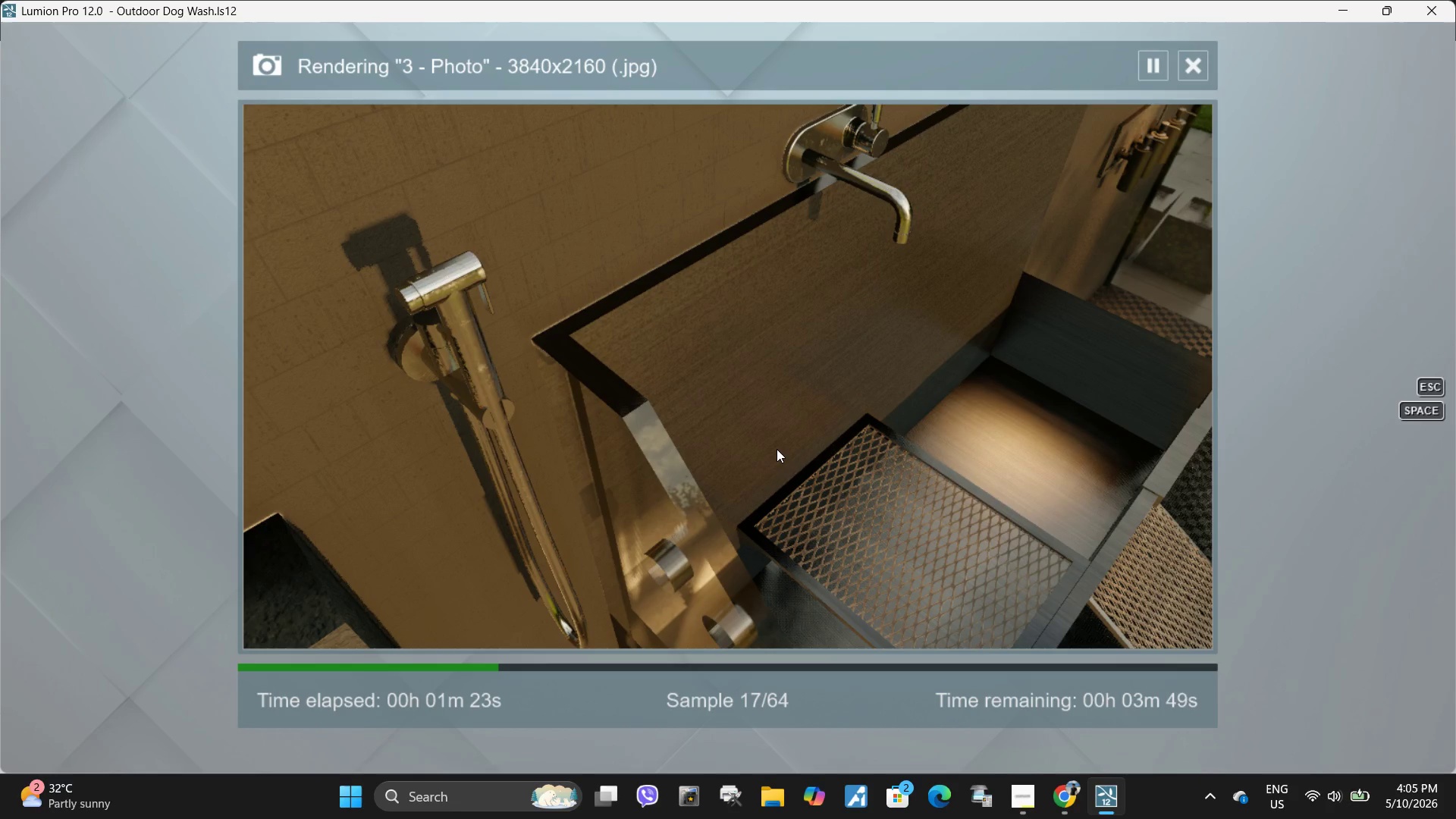 
wait(34.7)
 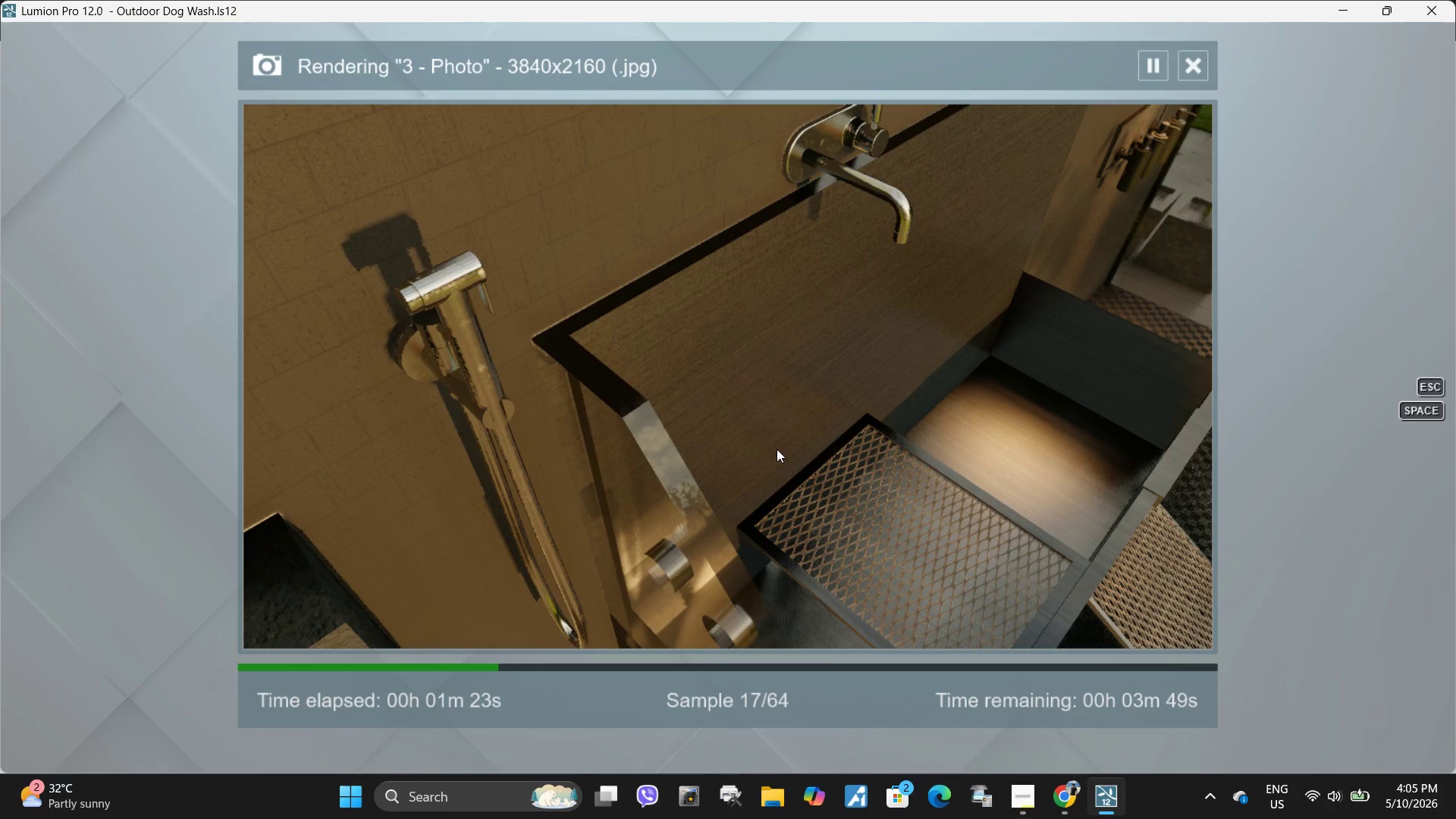 
left_click([828, 451])
 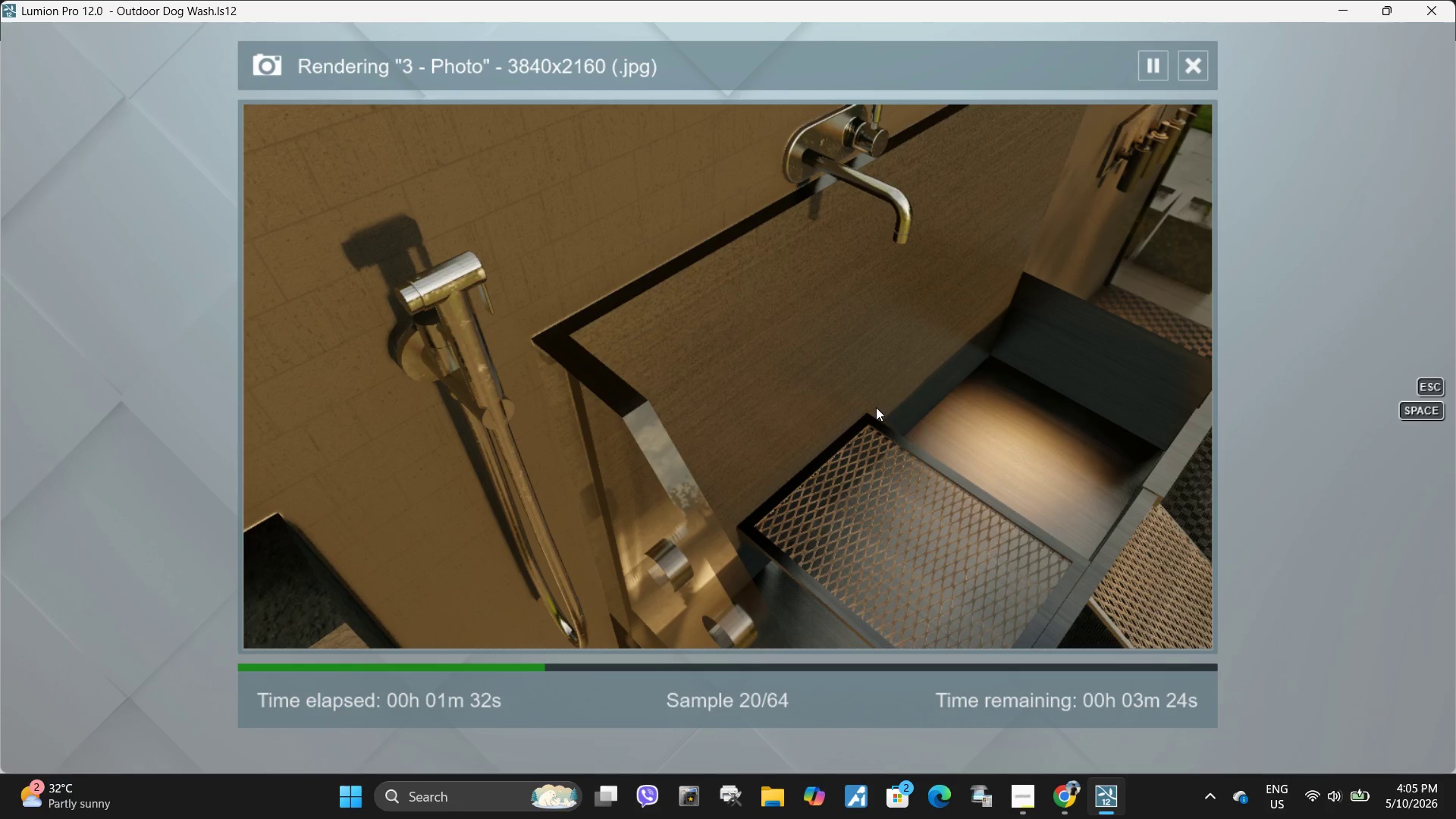 
wait(14.05)
 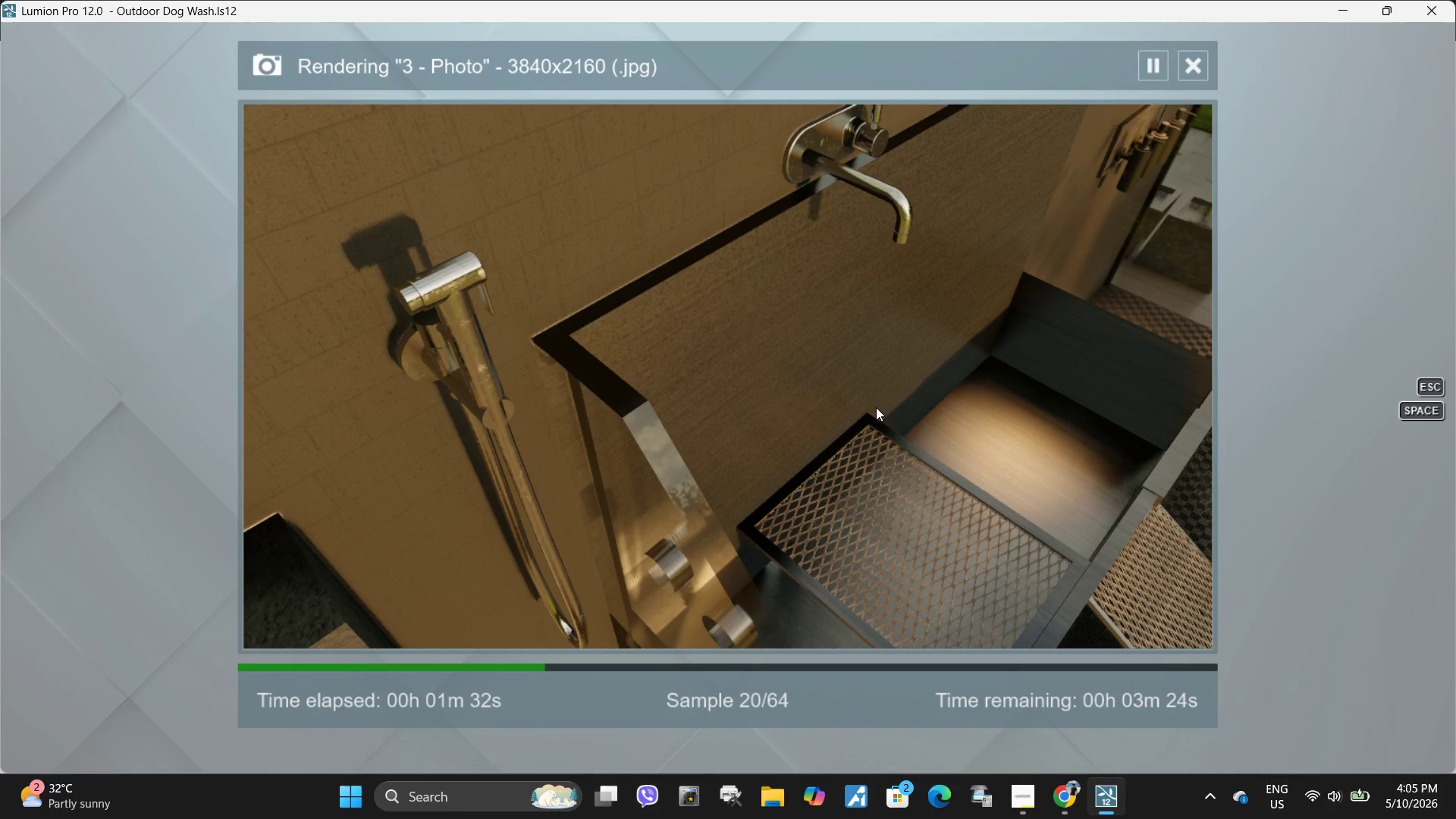 
left_click([846, 430])
 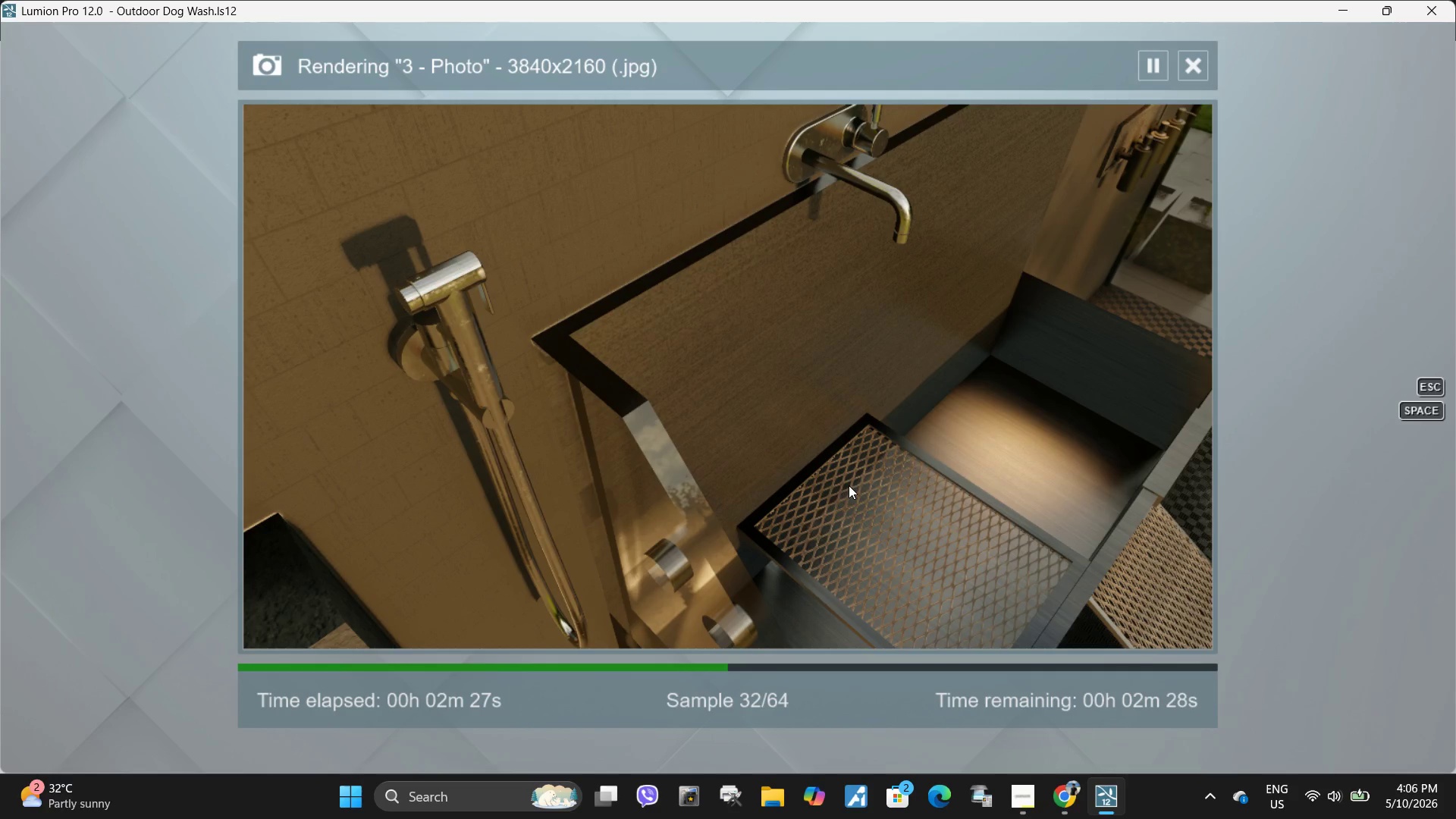 
wait(52.91)
 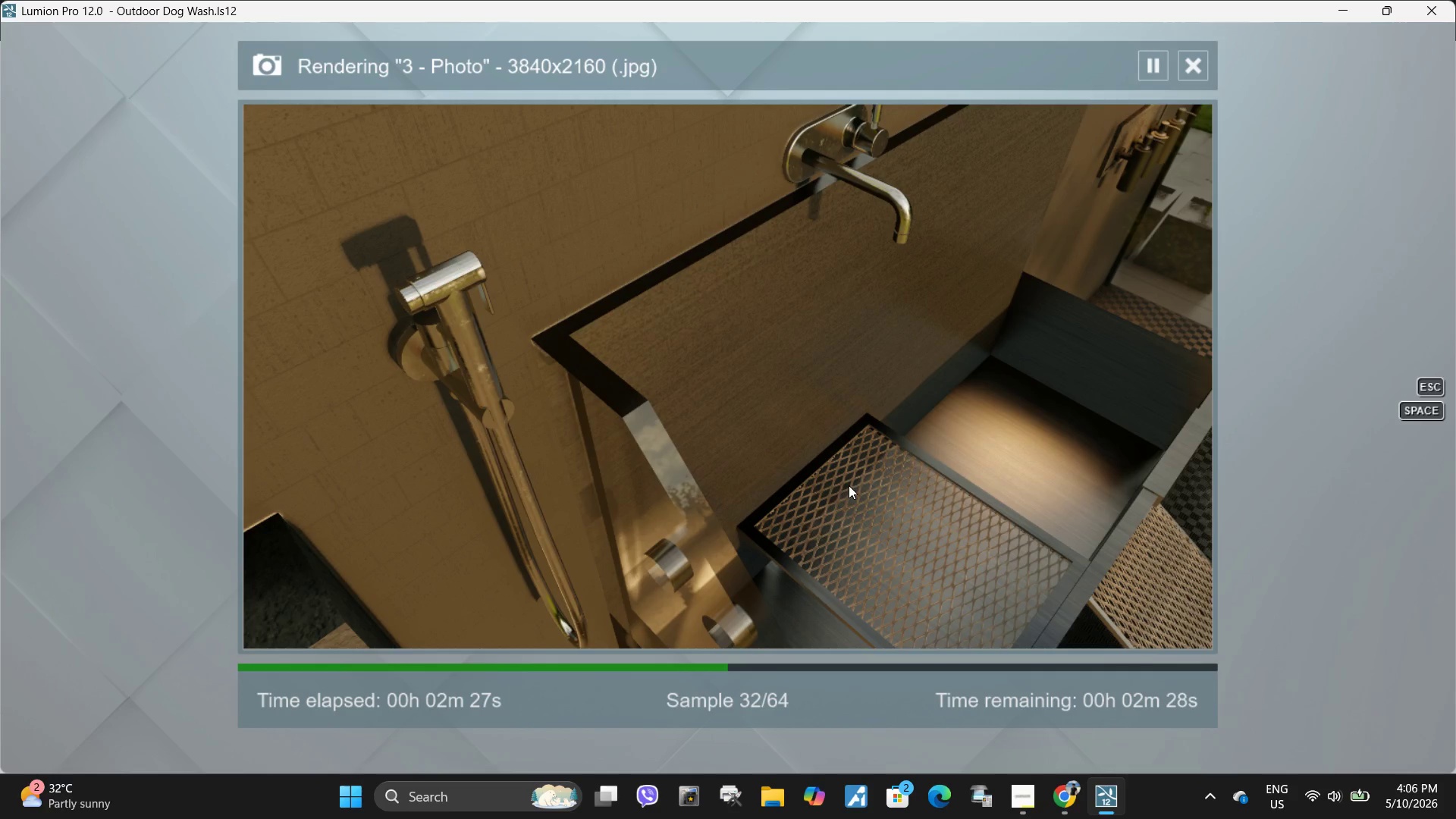 
left_click([857, 460])
 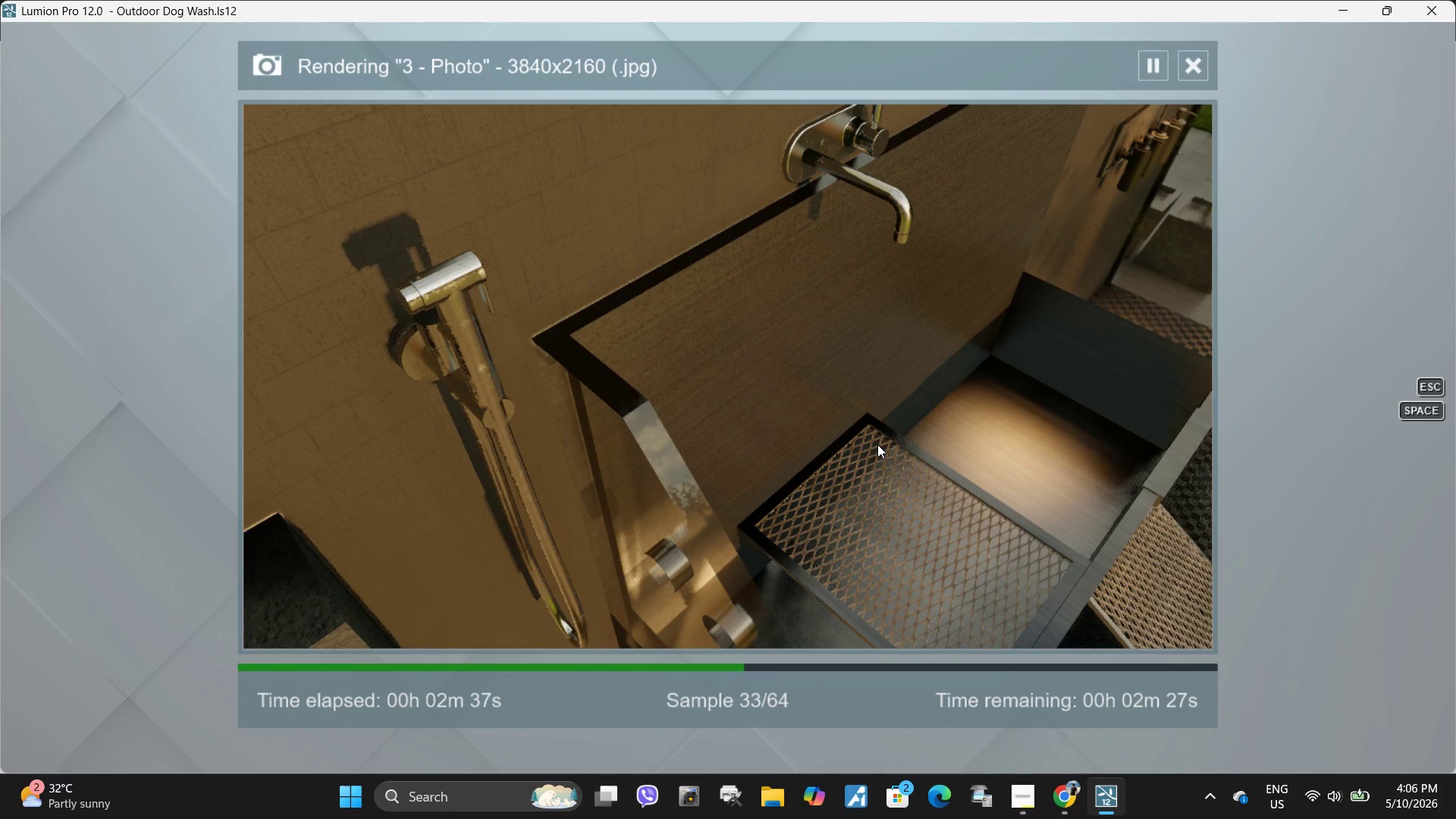 
left_click([877, 444])
 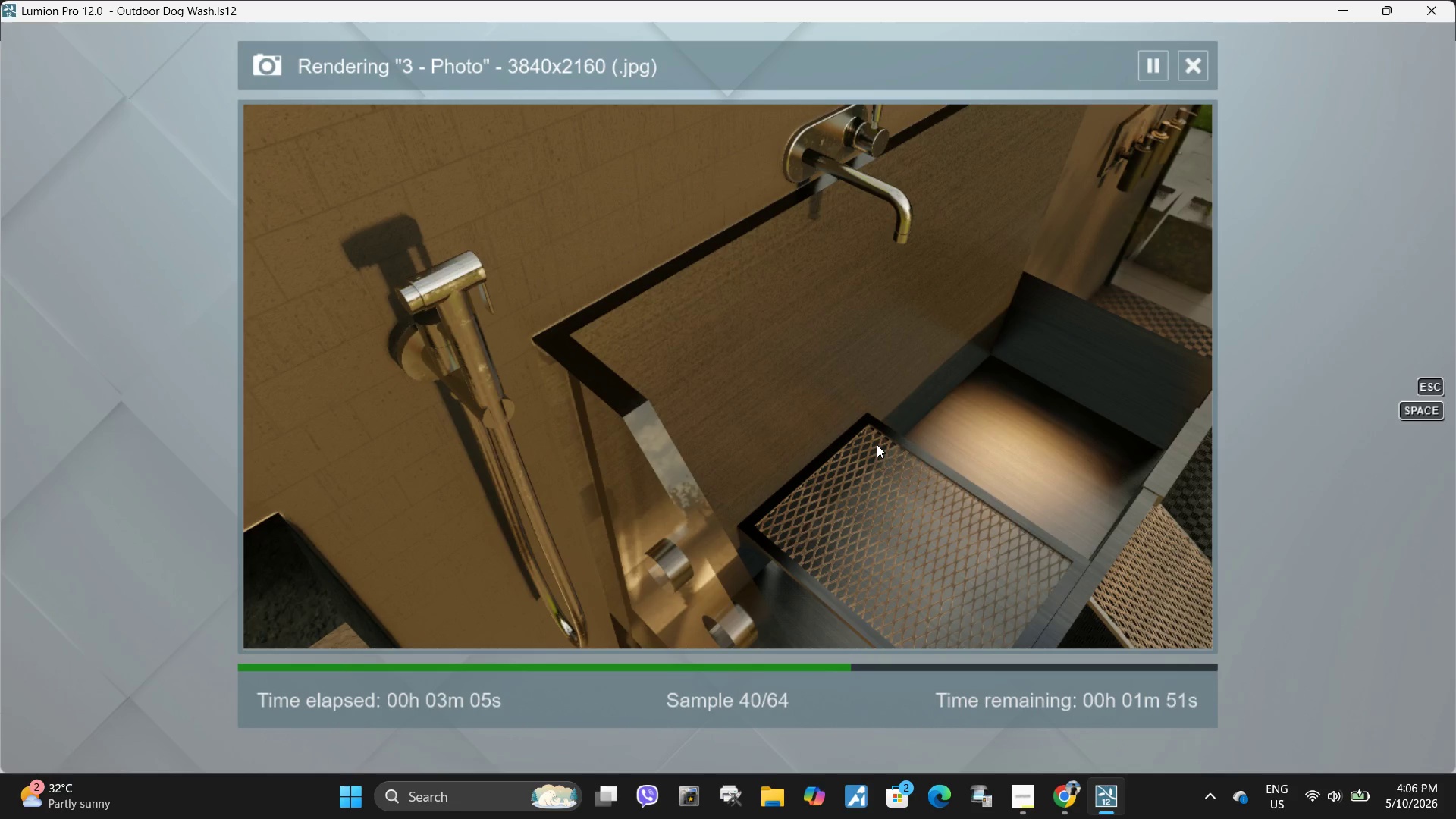 
wait(34.69)
 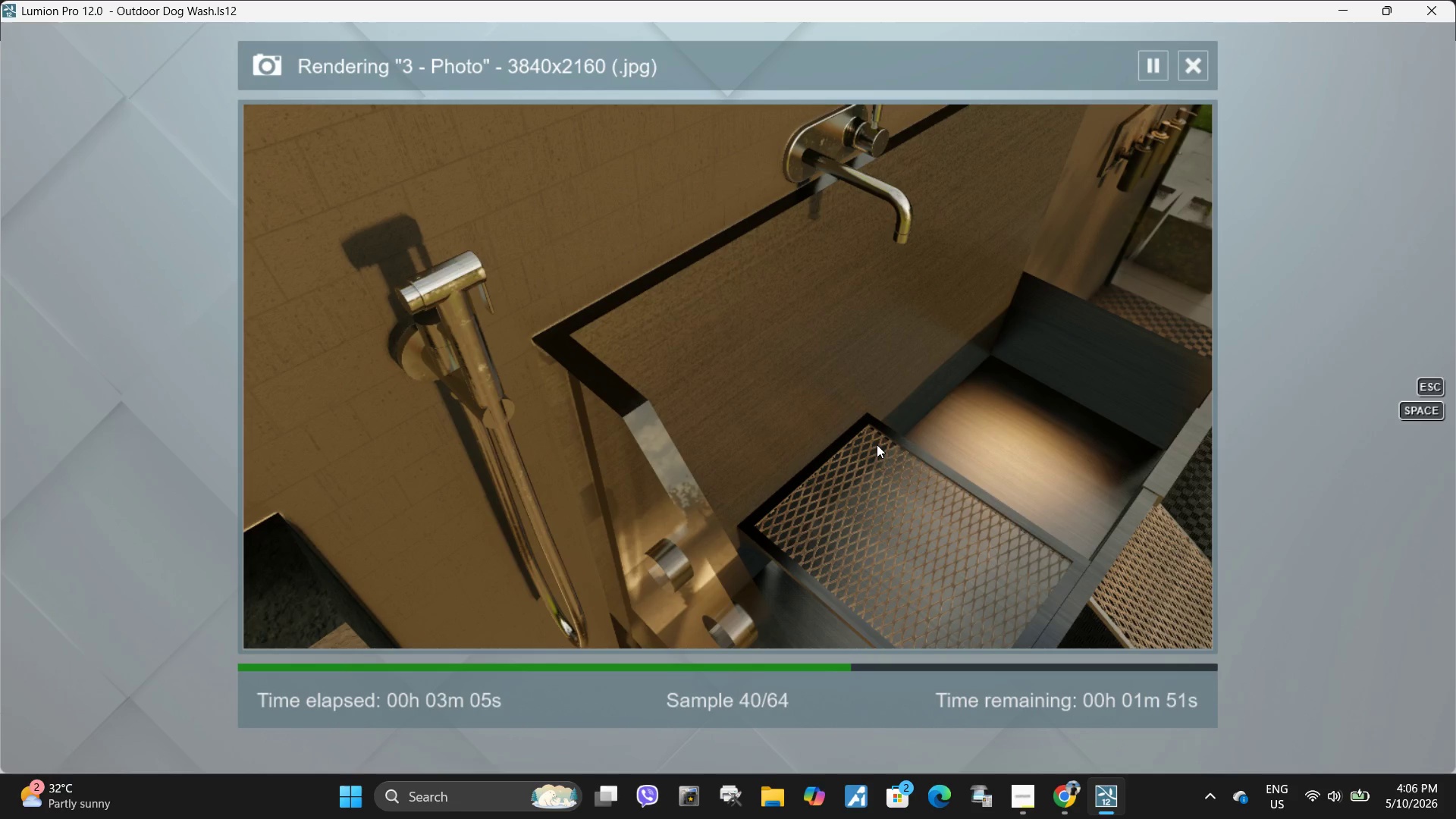 
left_click([903, 431])
 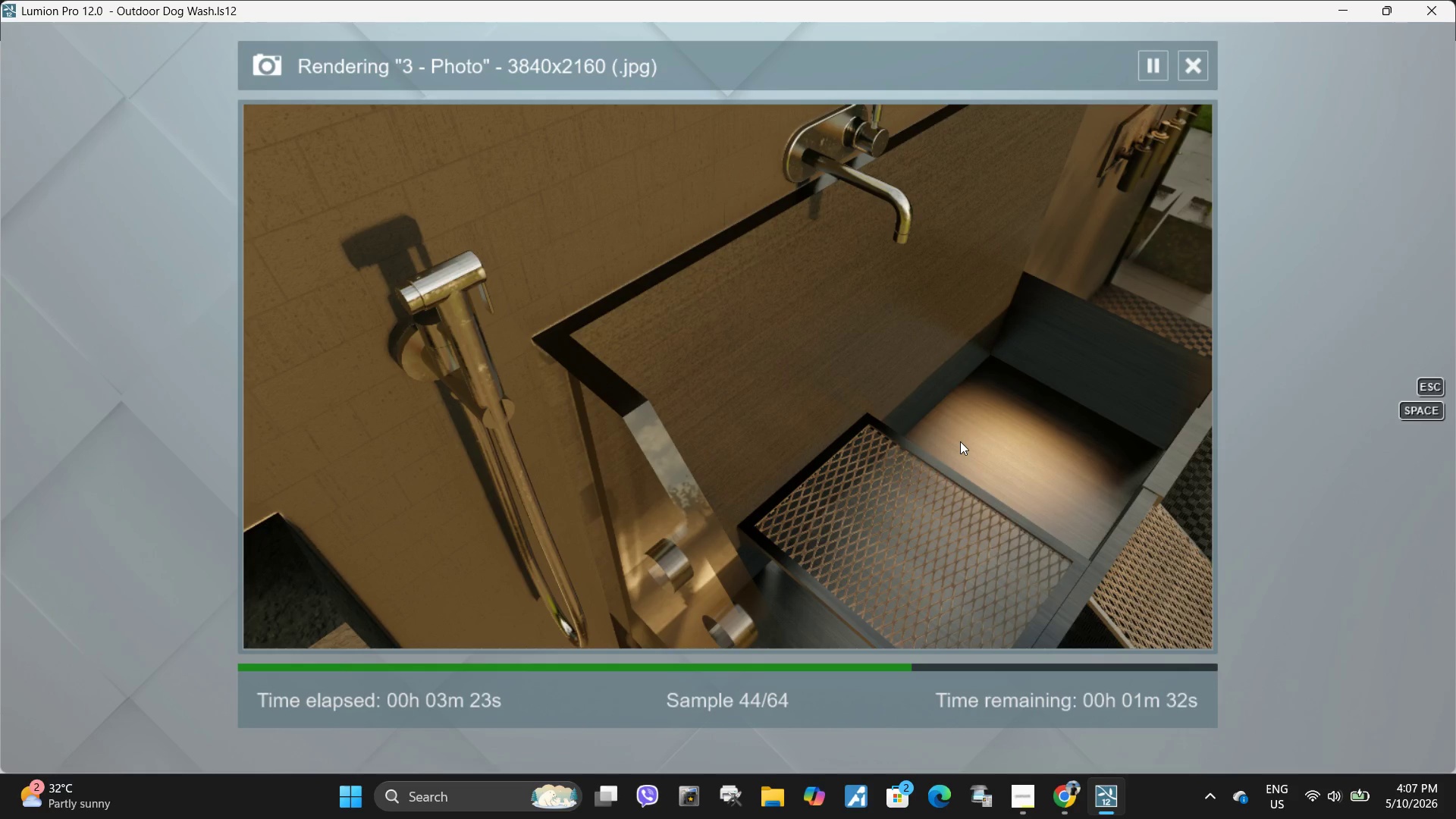 
wait(18.12)
 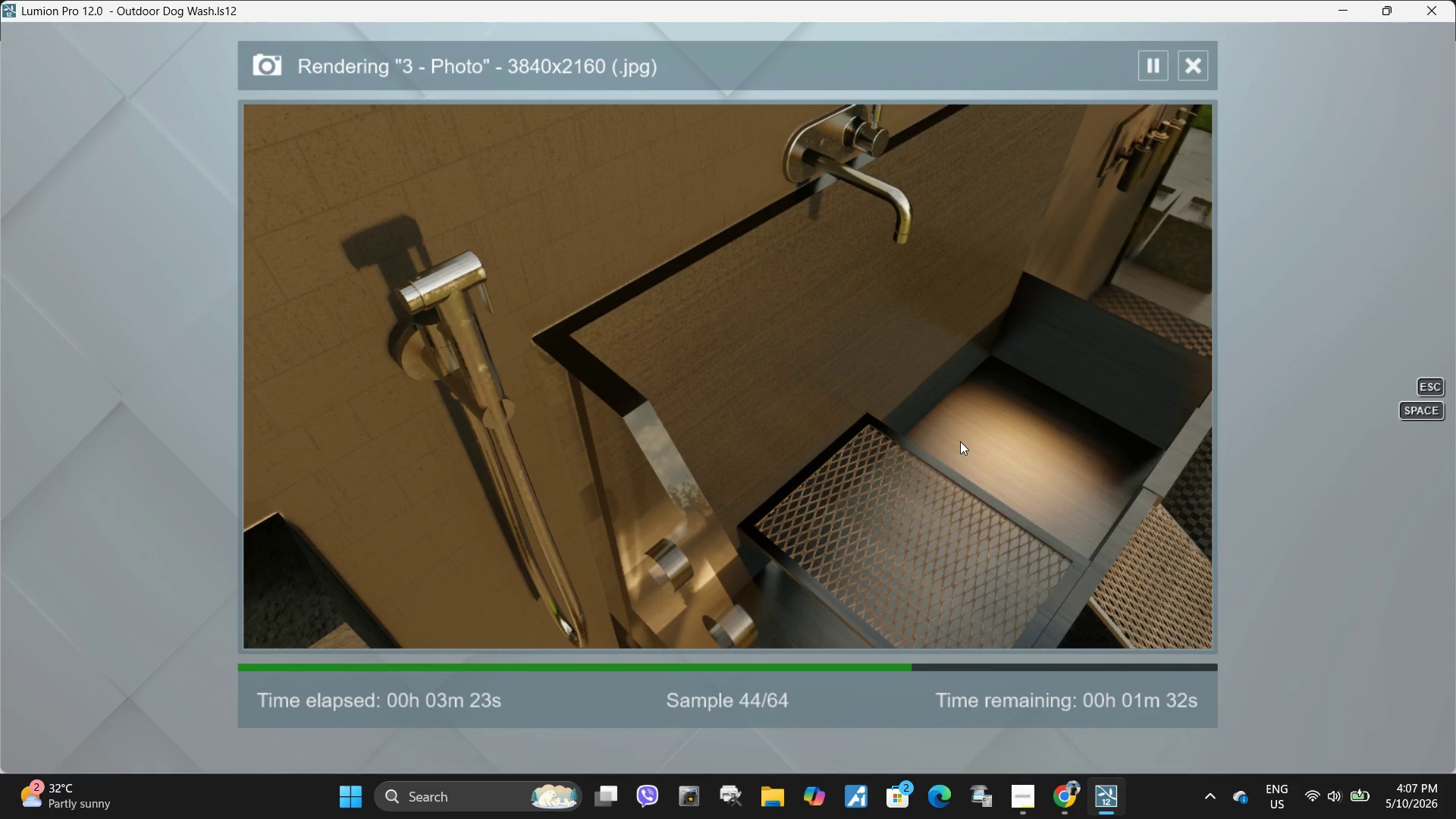 
left_click([891, 479])
 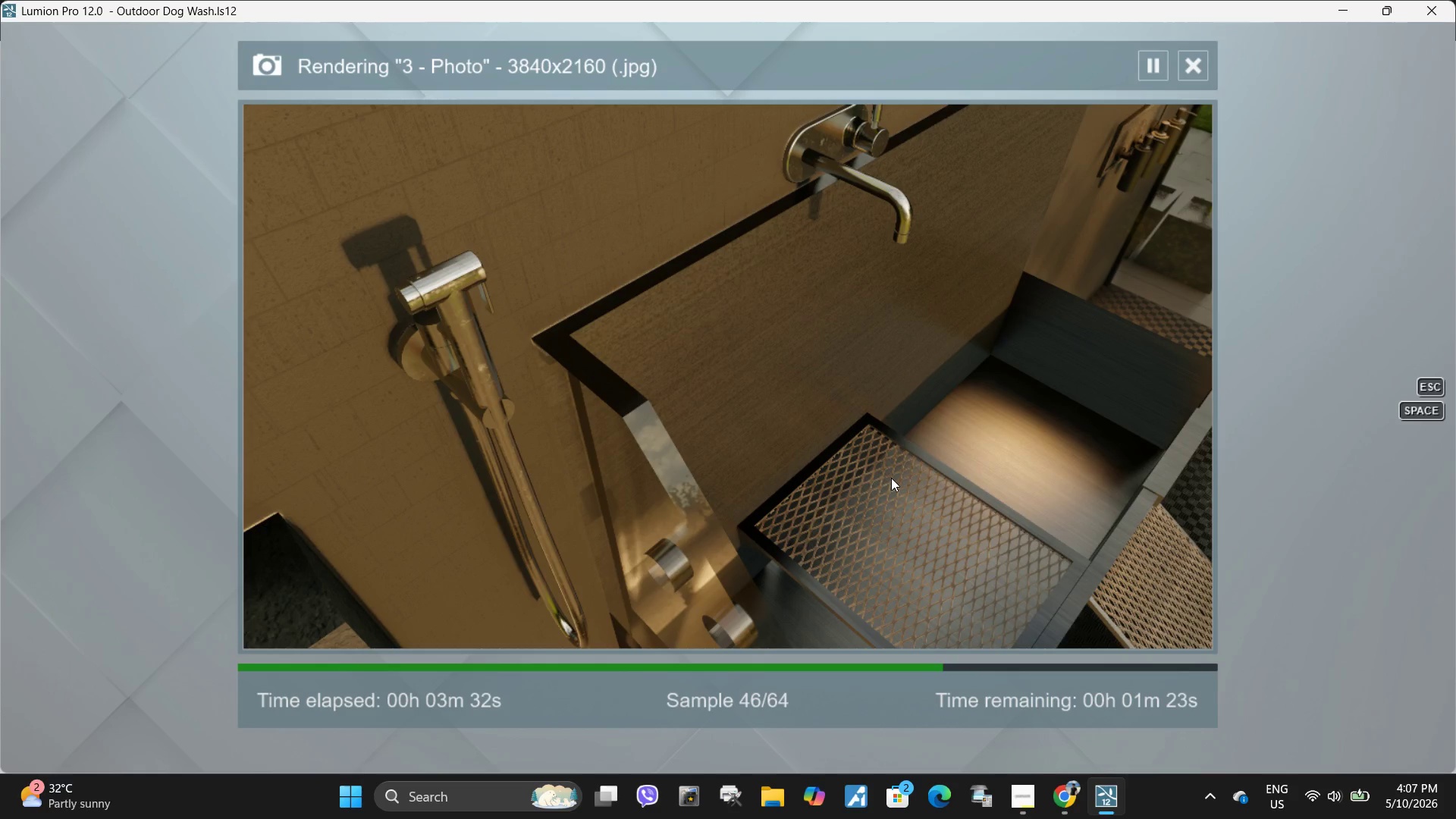 
wait(12.0)
 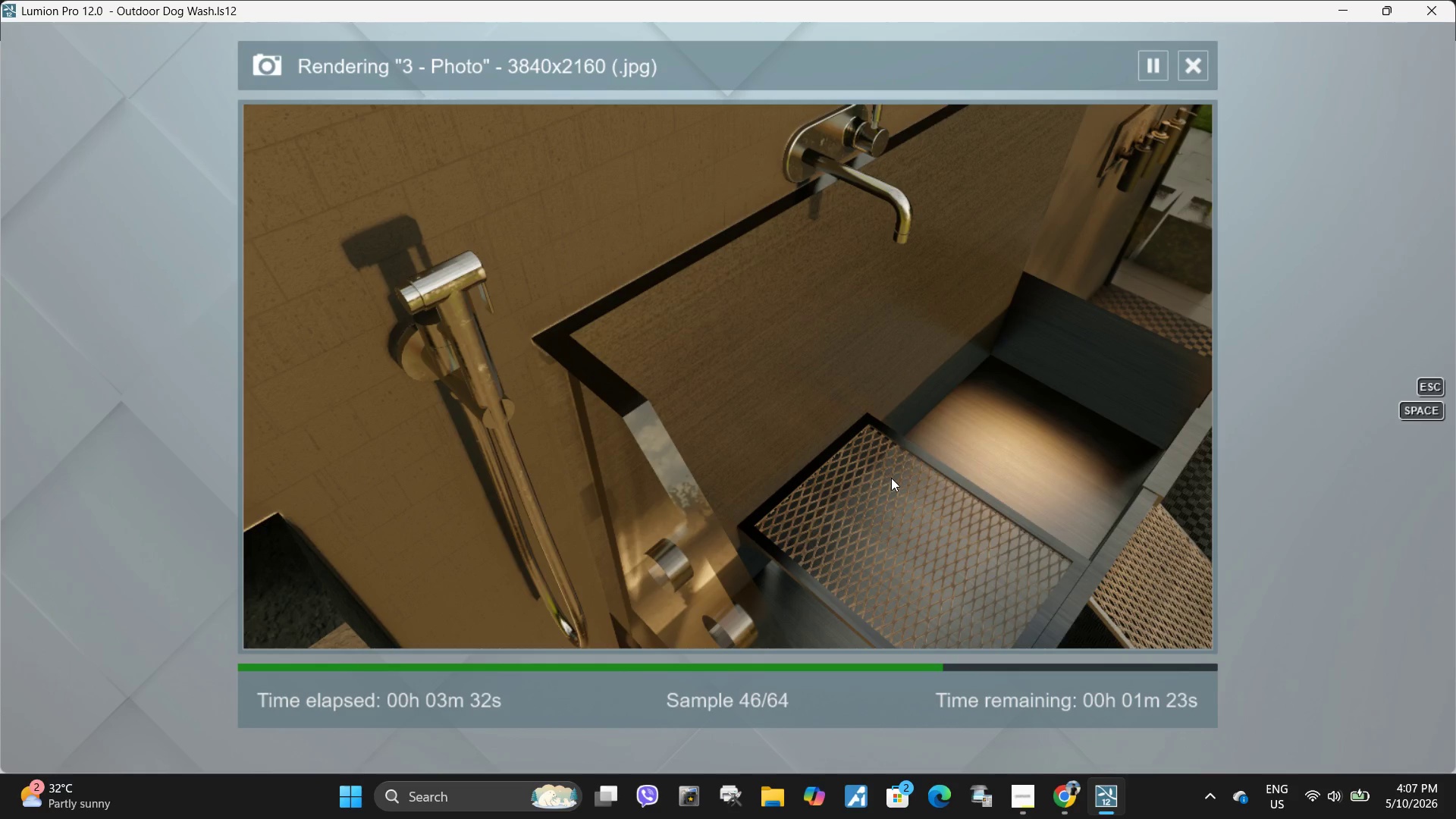 
left_click_drag(start_coordinate=[899, 438], to_coordinate=[846, 418])
 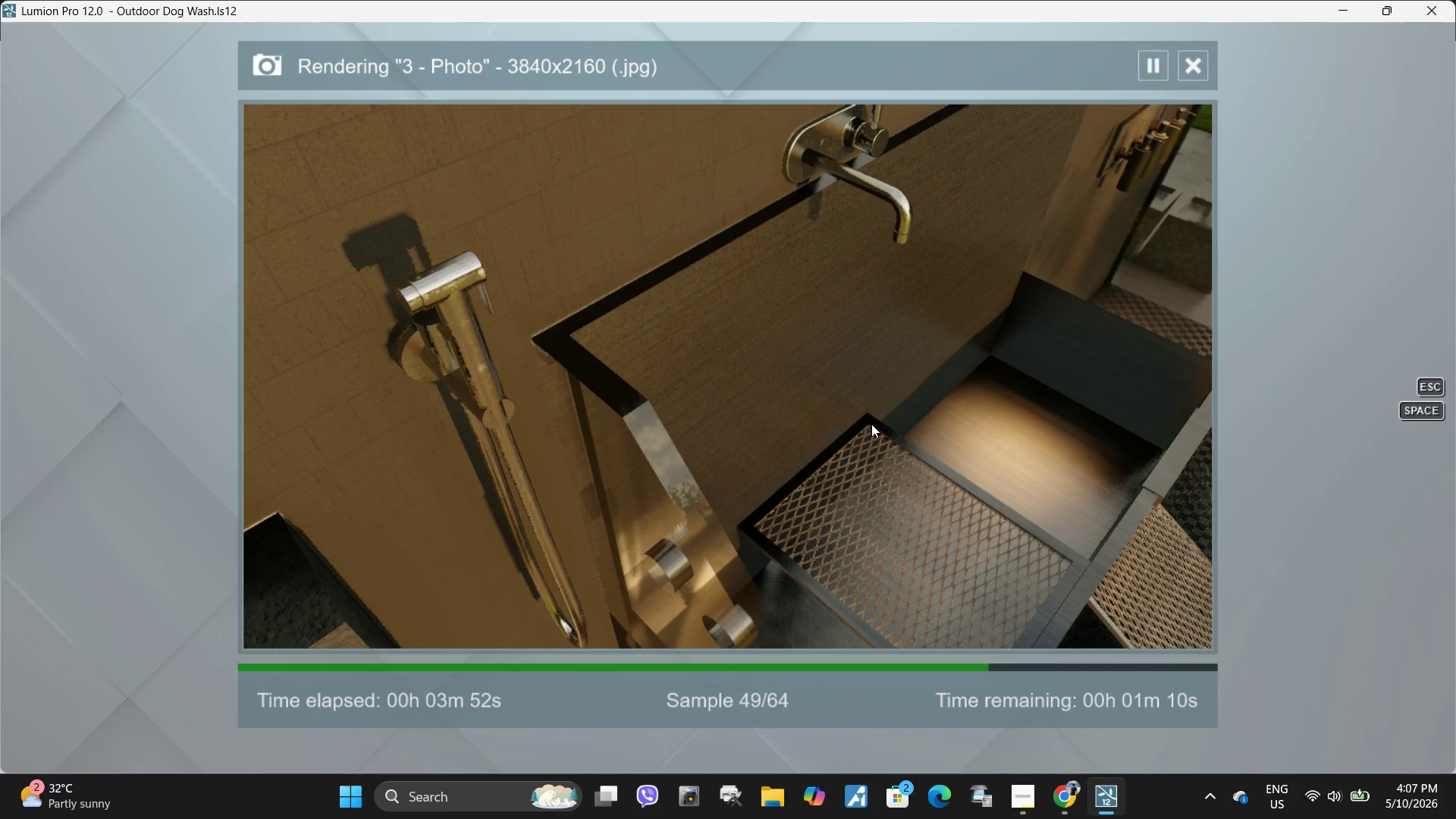 
left_click([846, 418])
 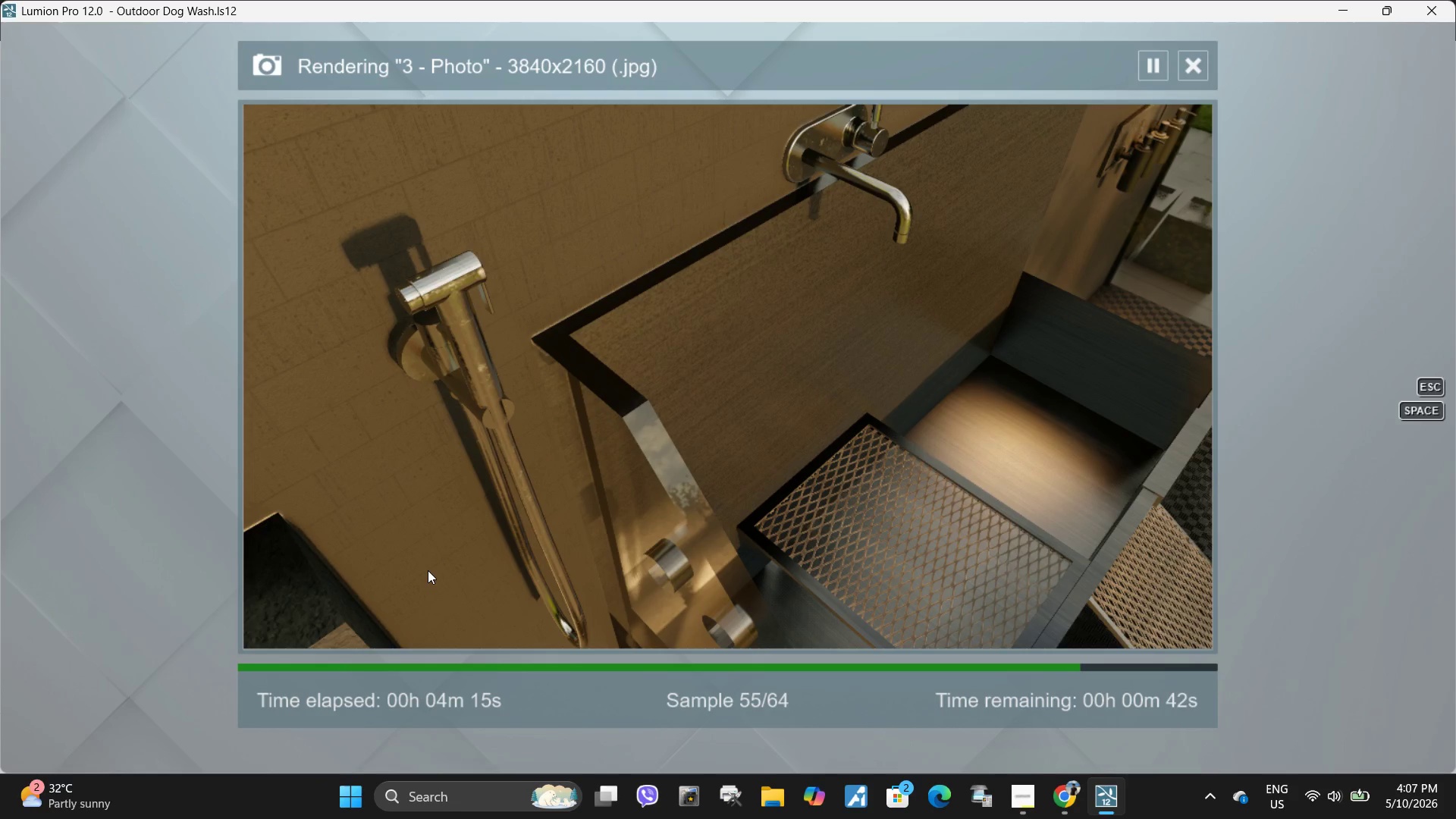 
wait(31.75)
 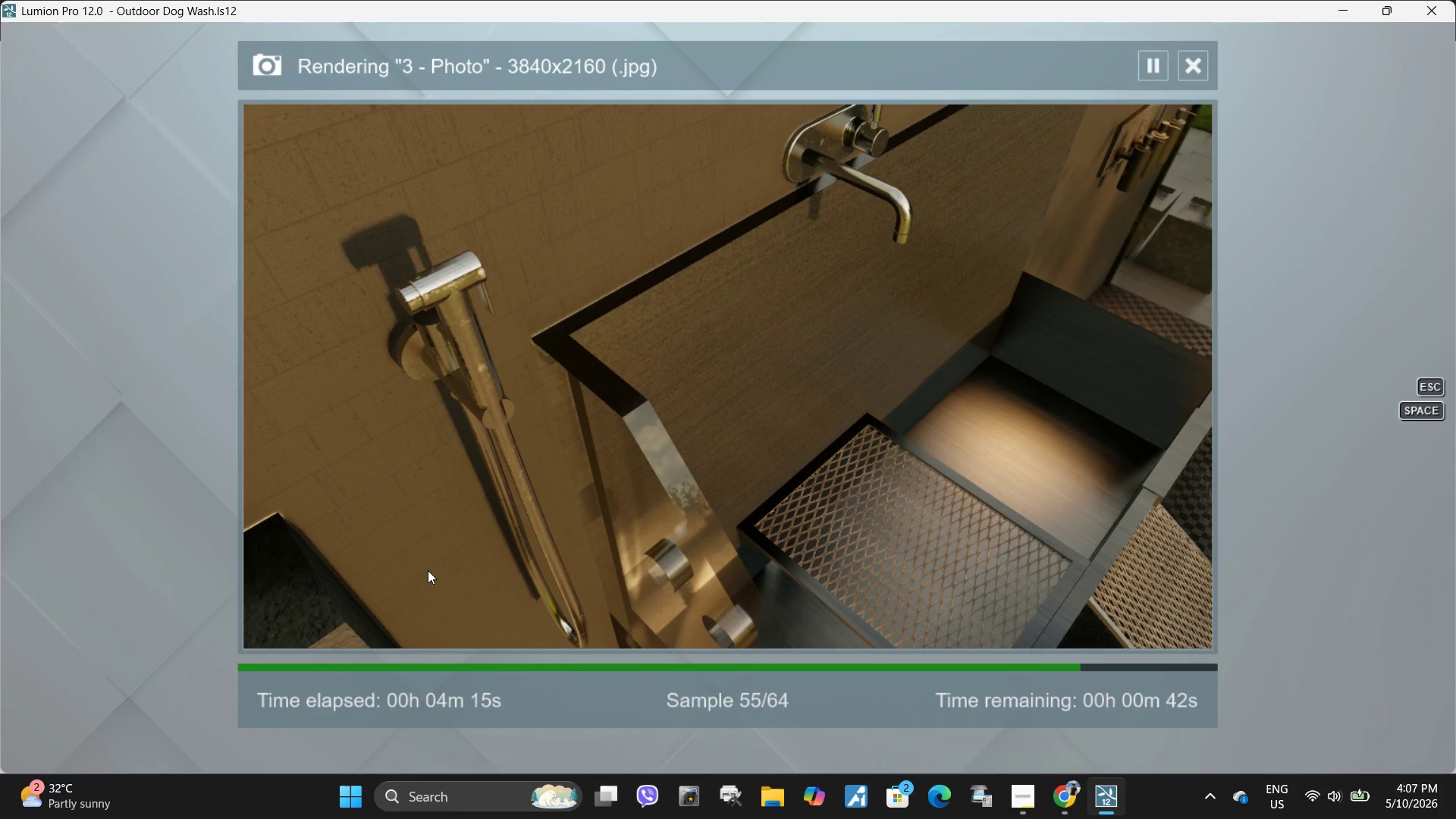 
left_click([795, 412])
 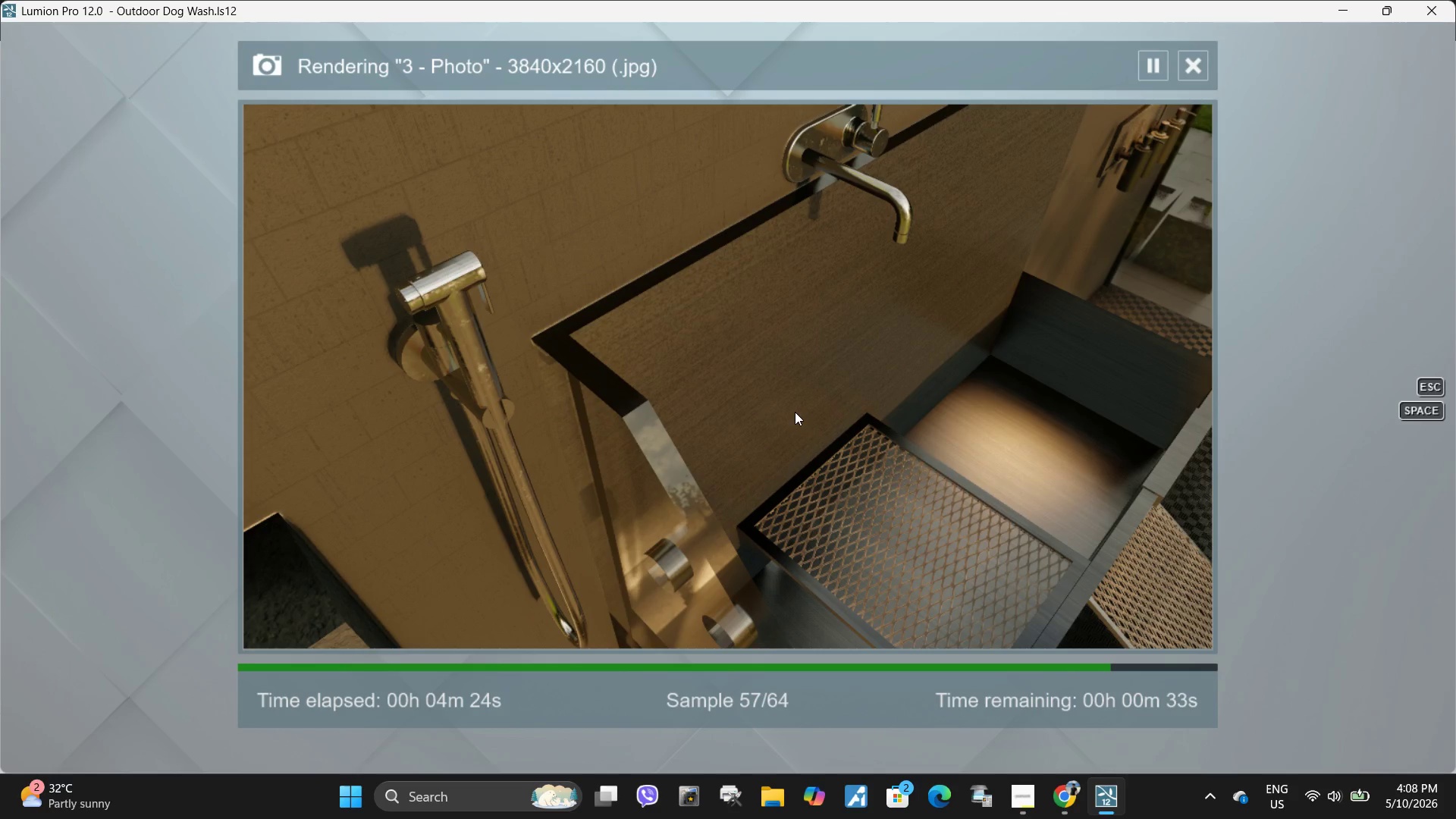 
wait(6.69)
 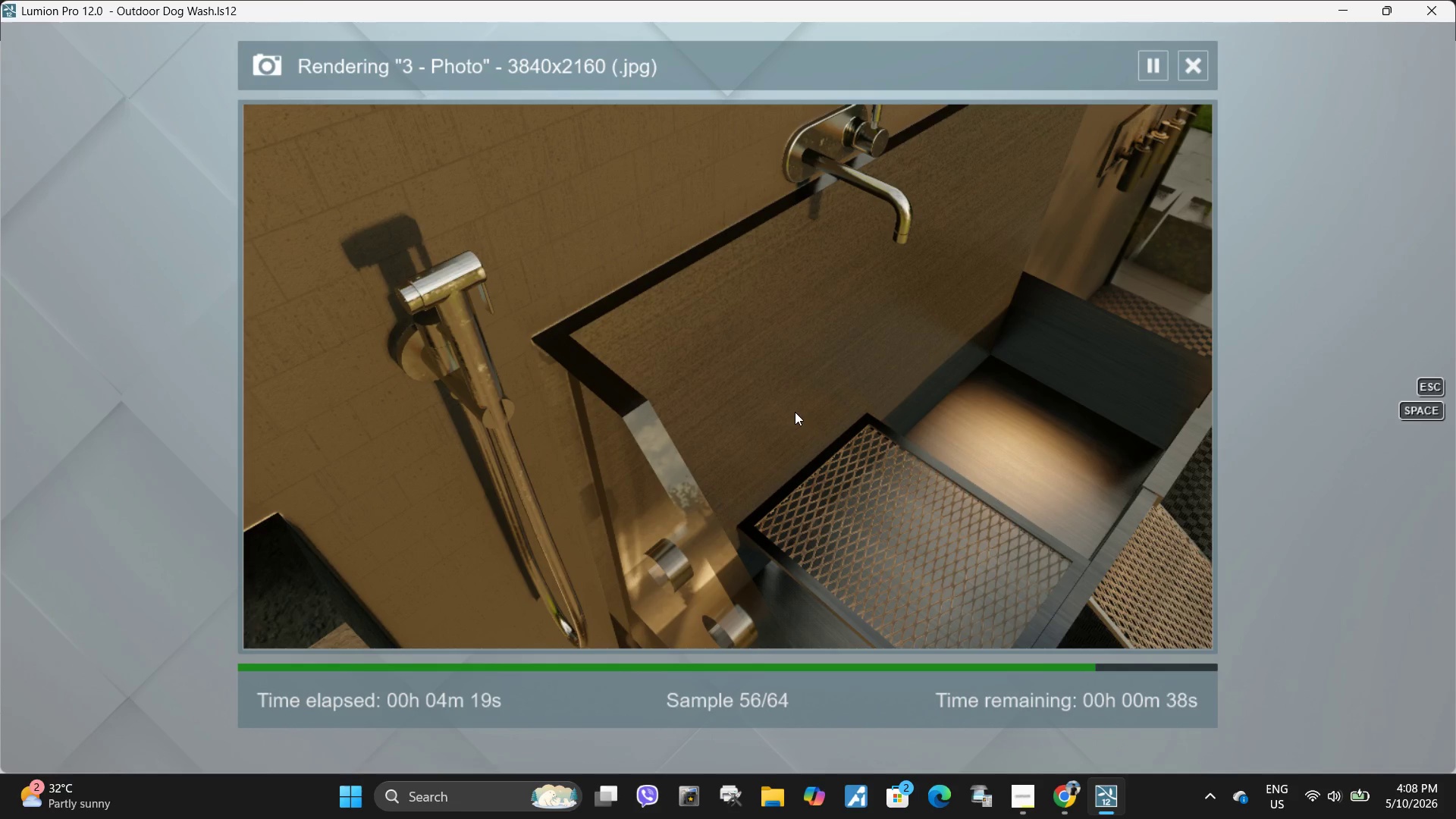 
mouse_move([749, 825])
 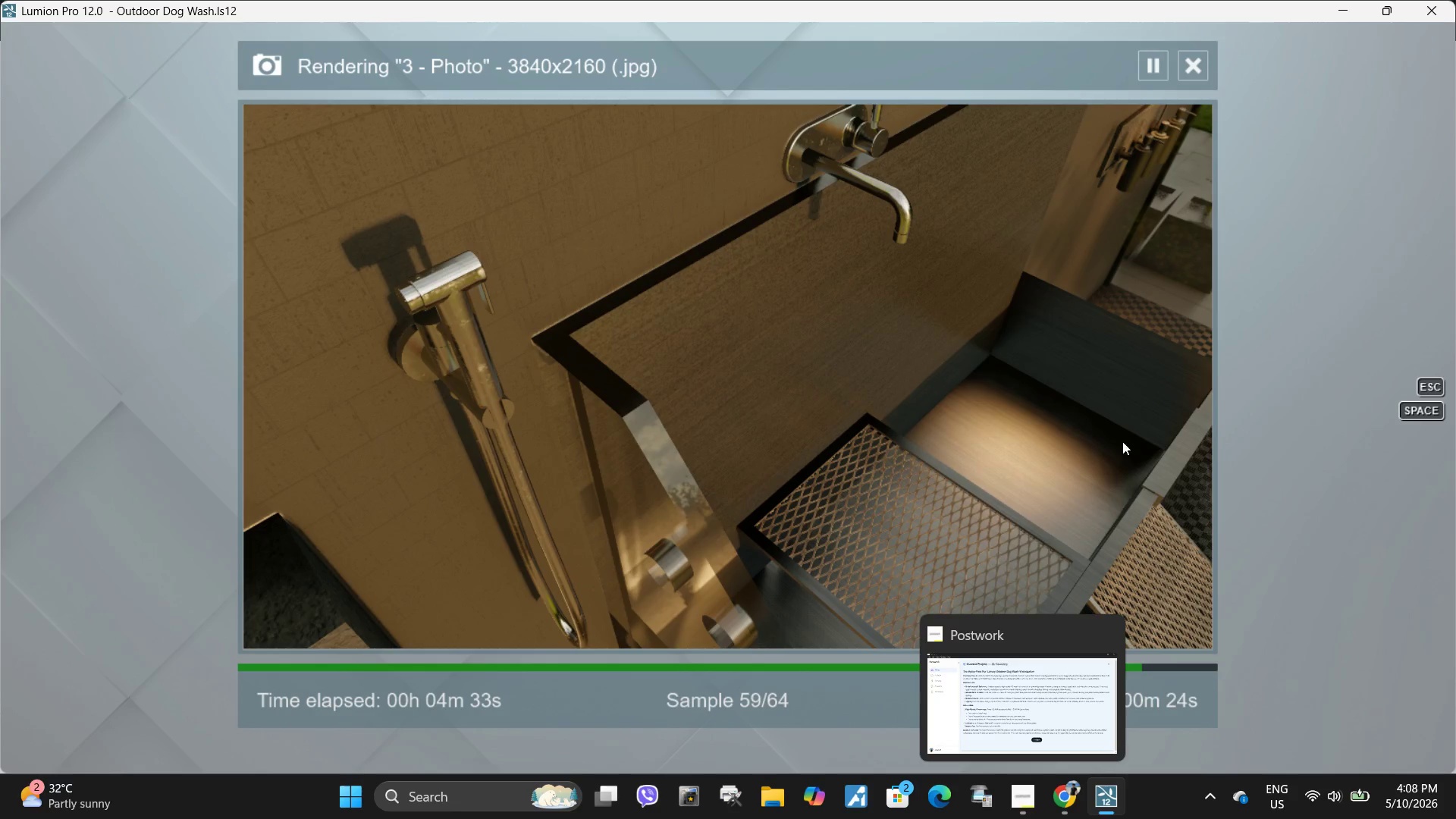 
left_click([795, 374])
 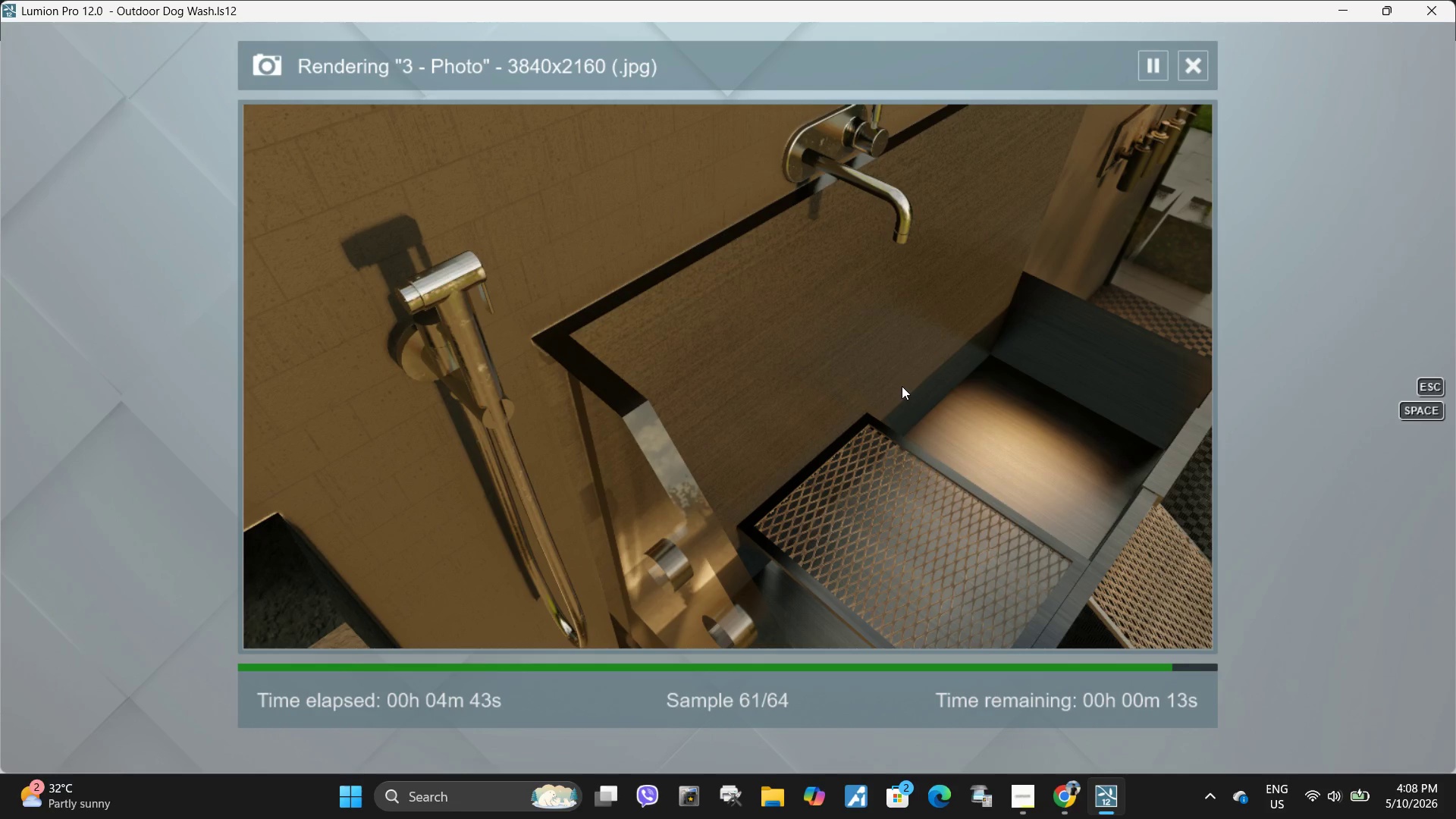 
wait(16.69)
 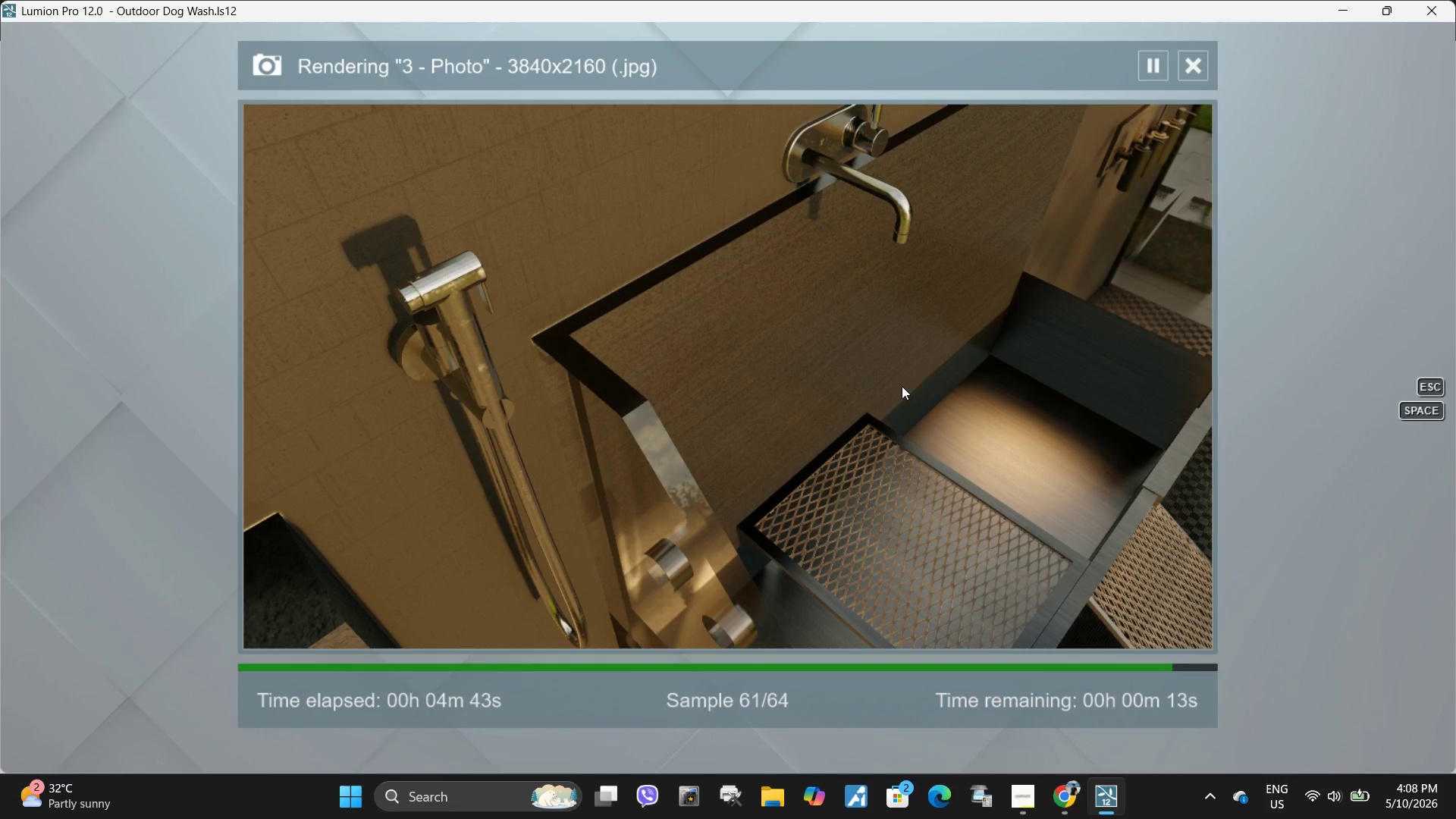 
left_click([855, 430])
 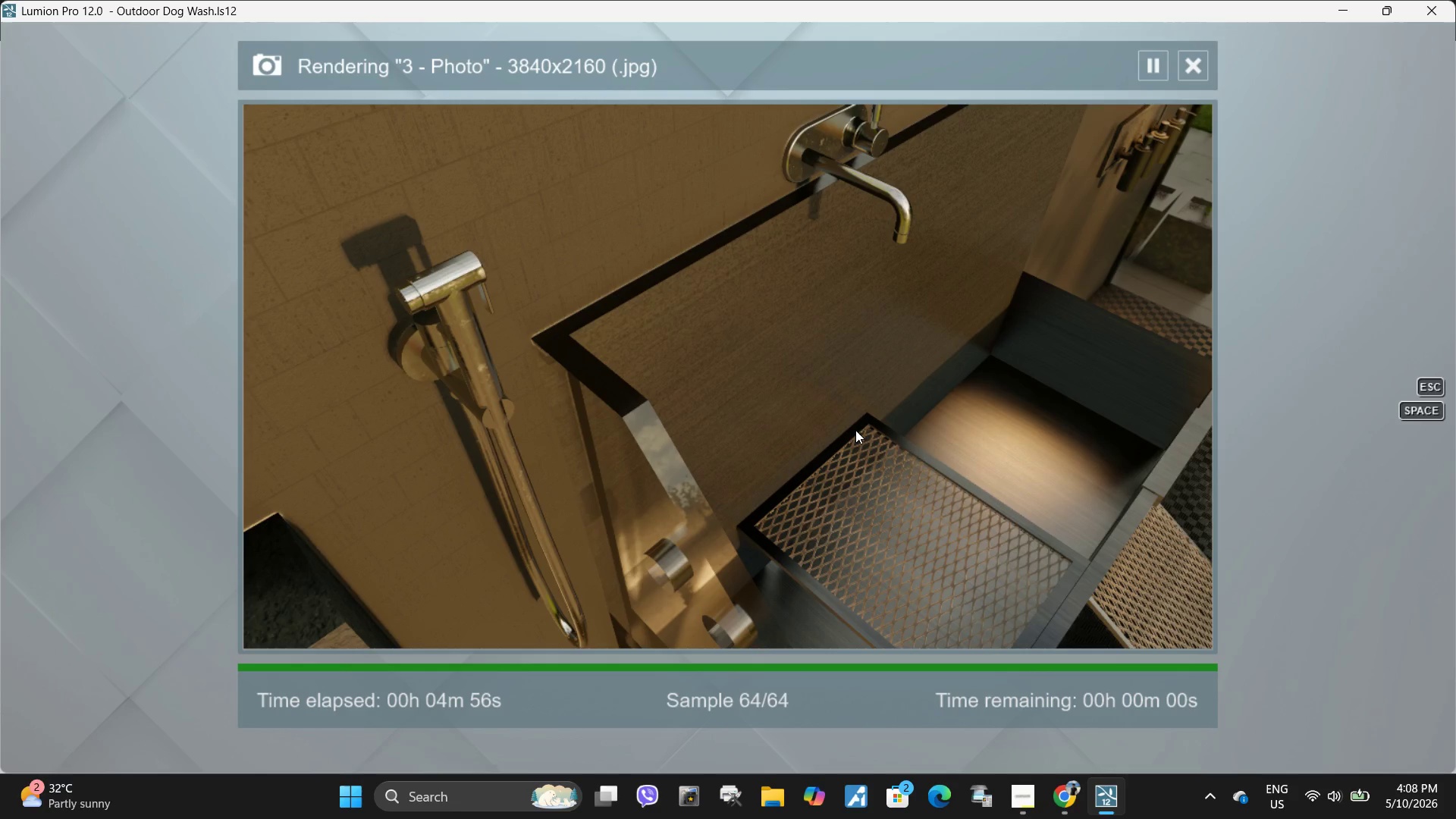 
wait(7.64)
 